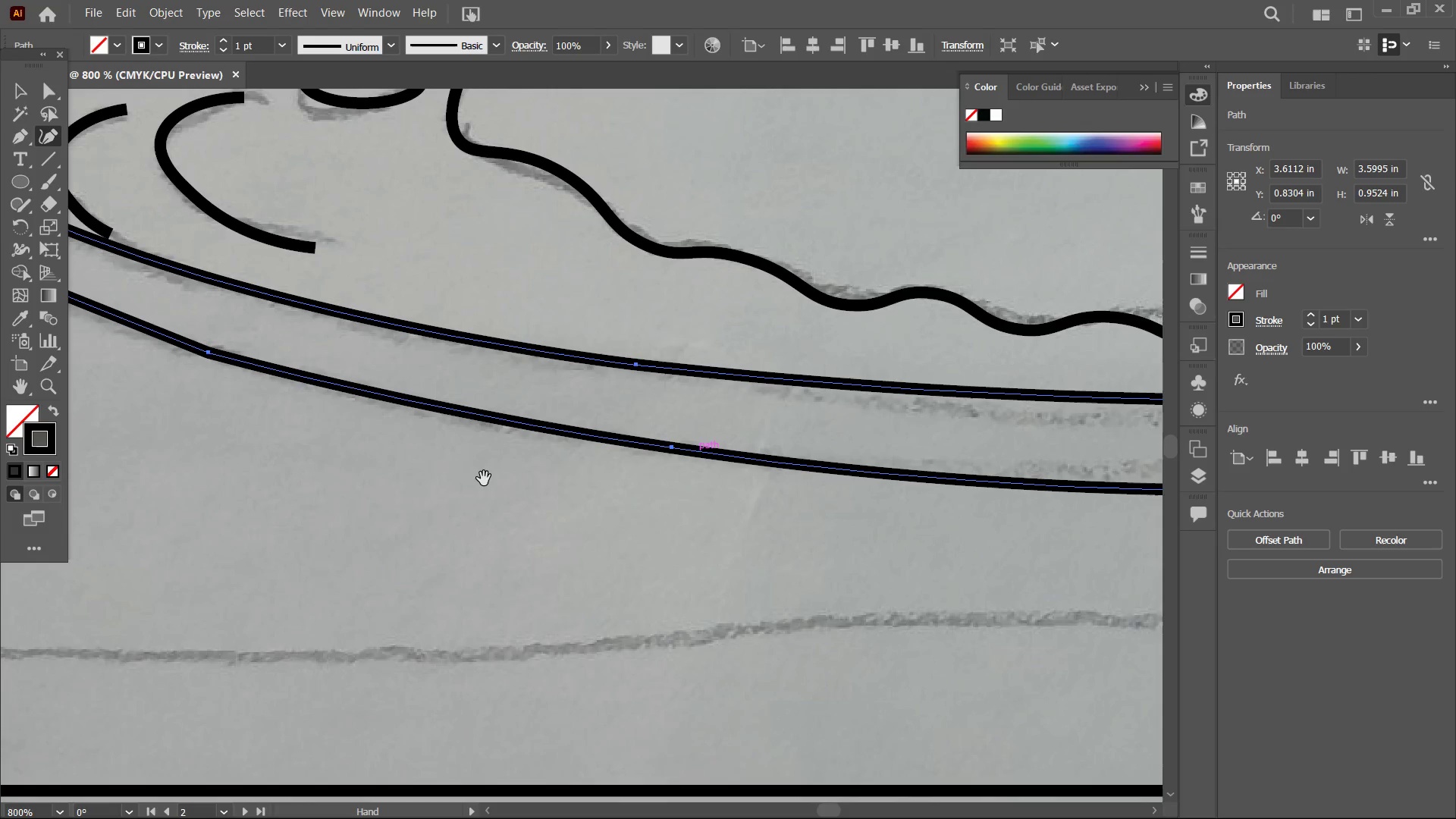 
hold_key(key=Space, duration=0.64)
 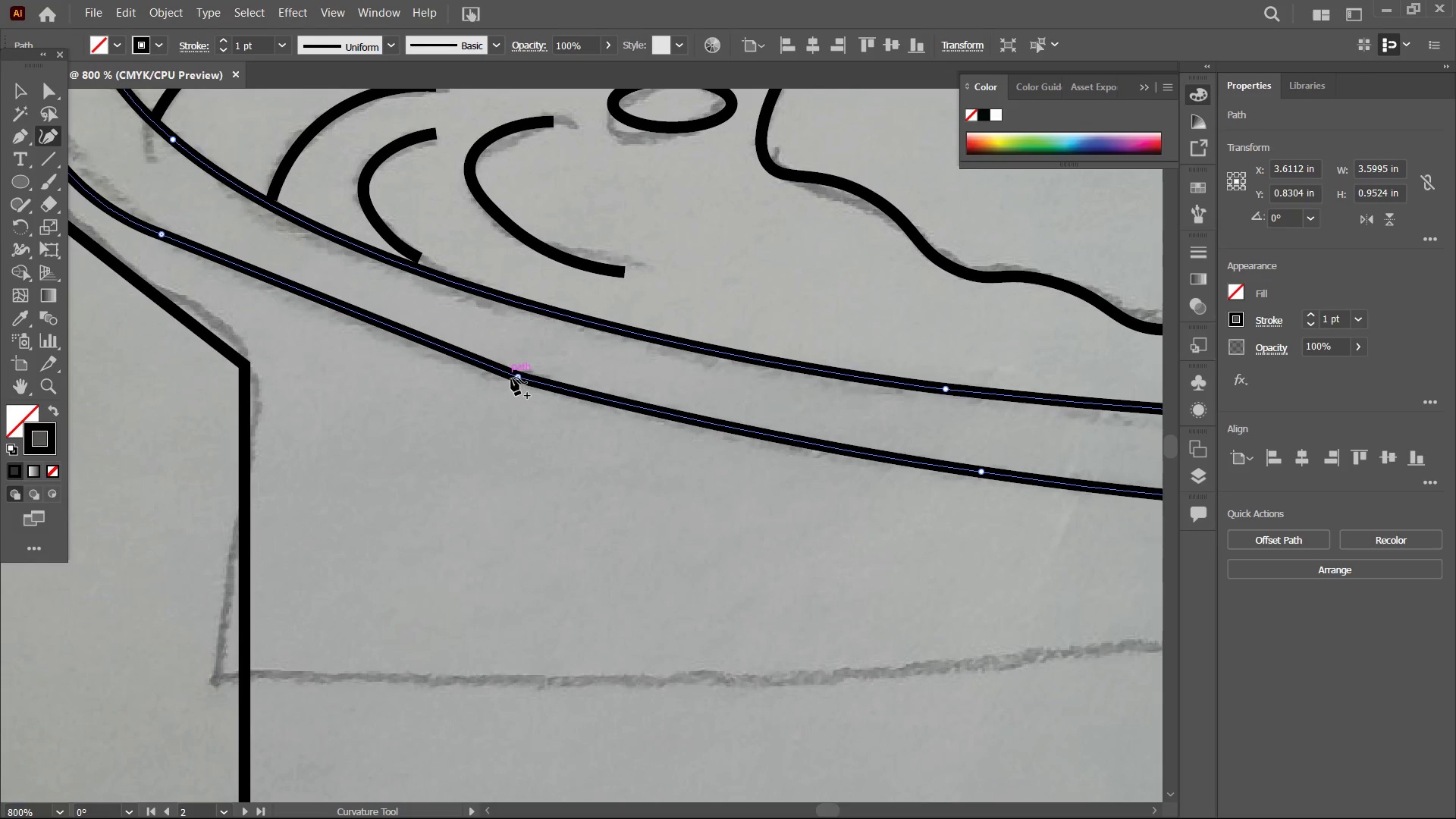 
left_click_drag(start_coordinate=[437, 473], to_coordinate=[747, 498])
 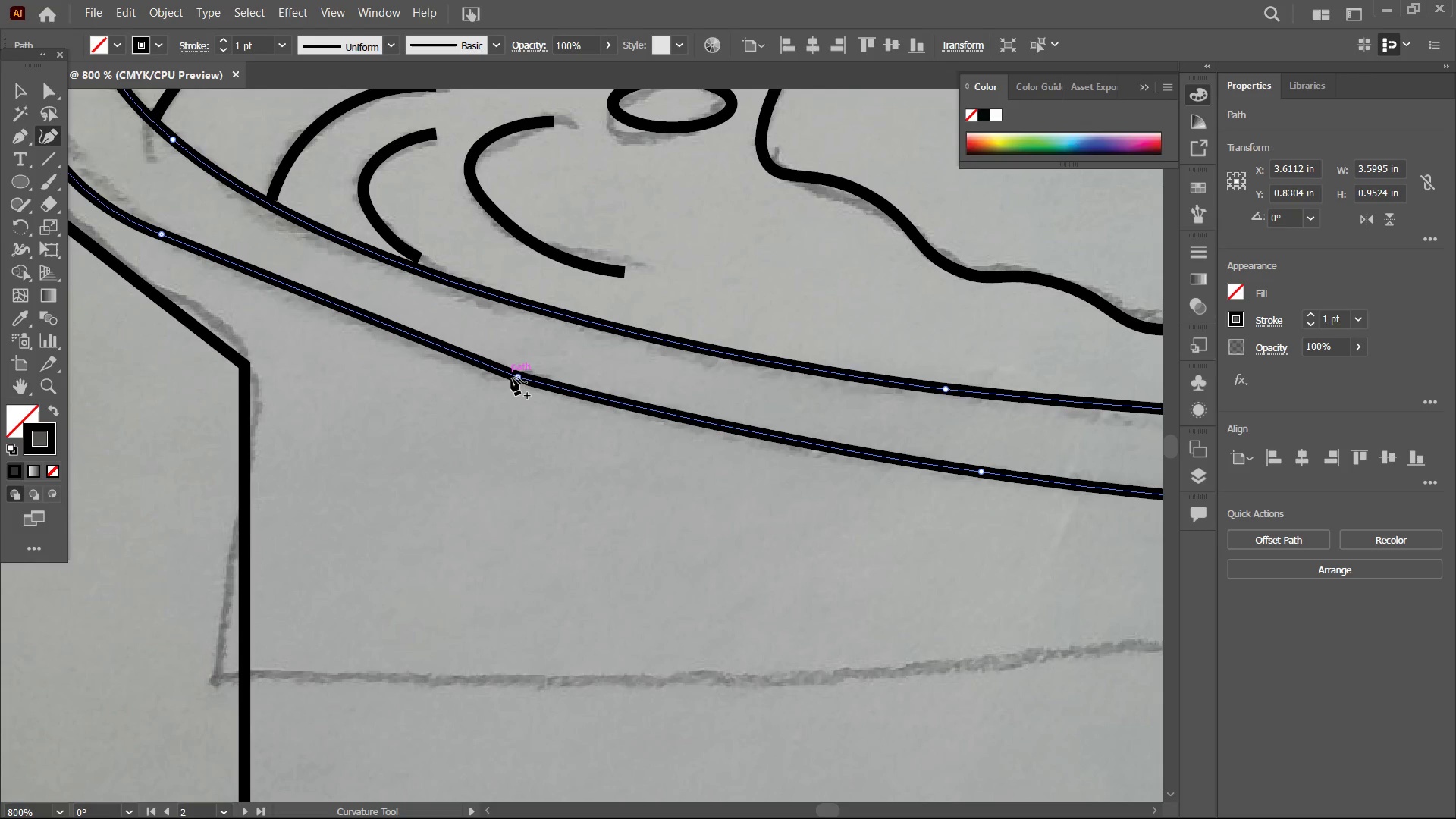 
left_click([511, 378])
 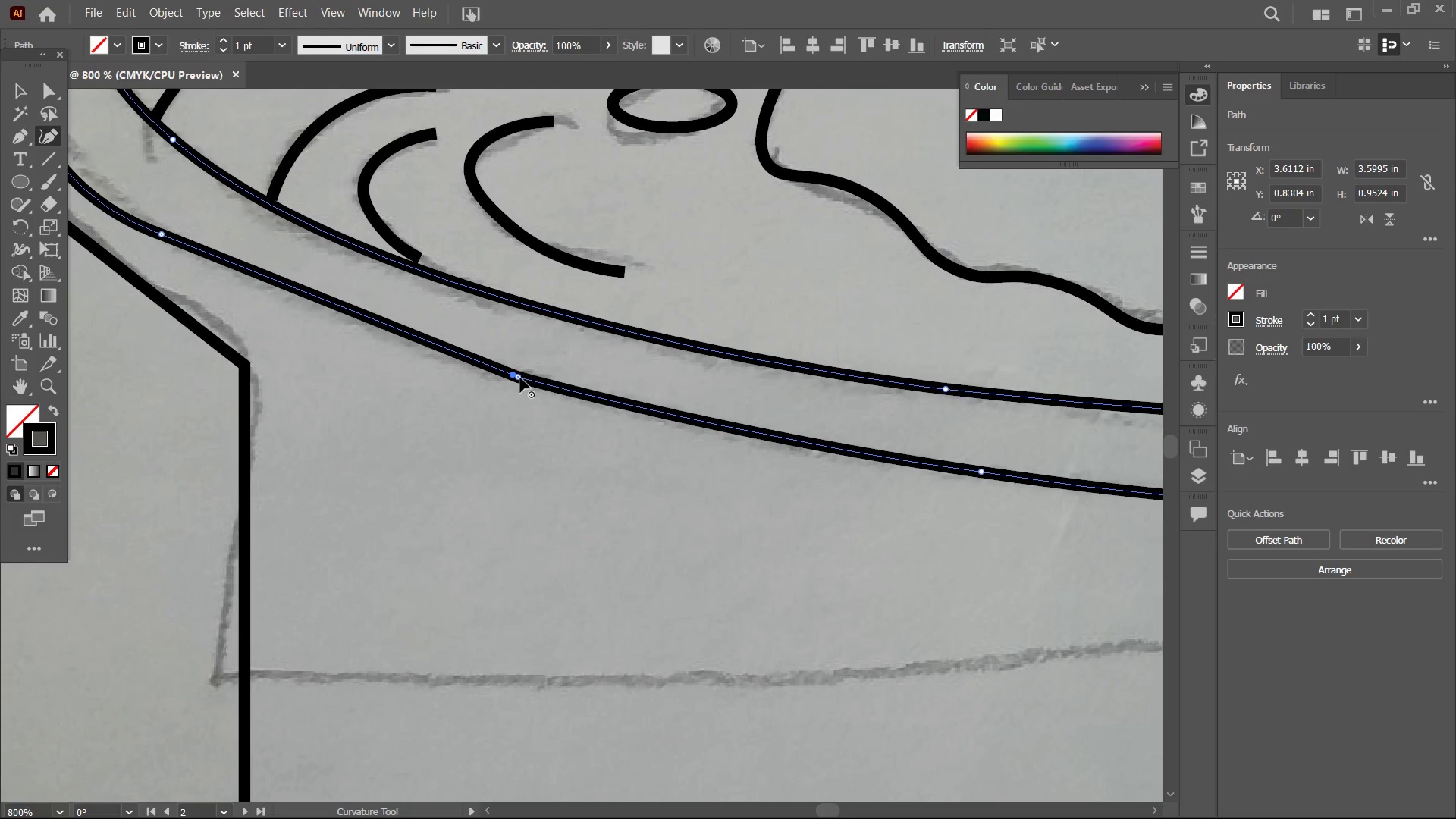 
double_click([520, 378])
 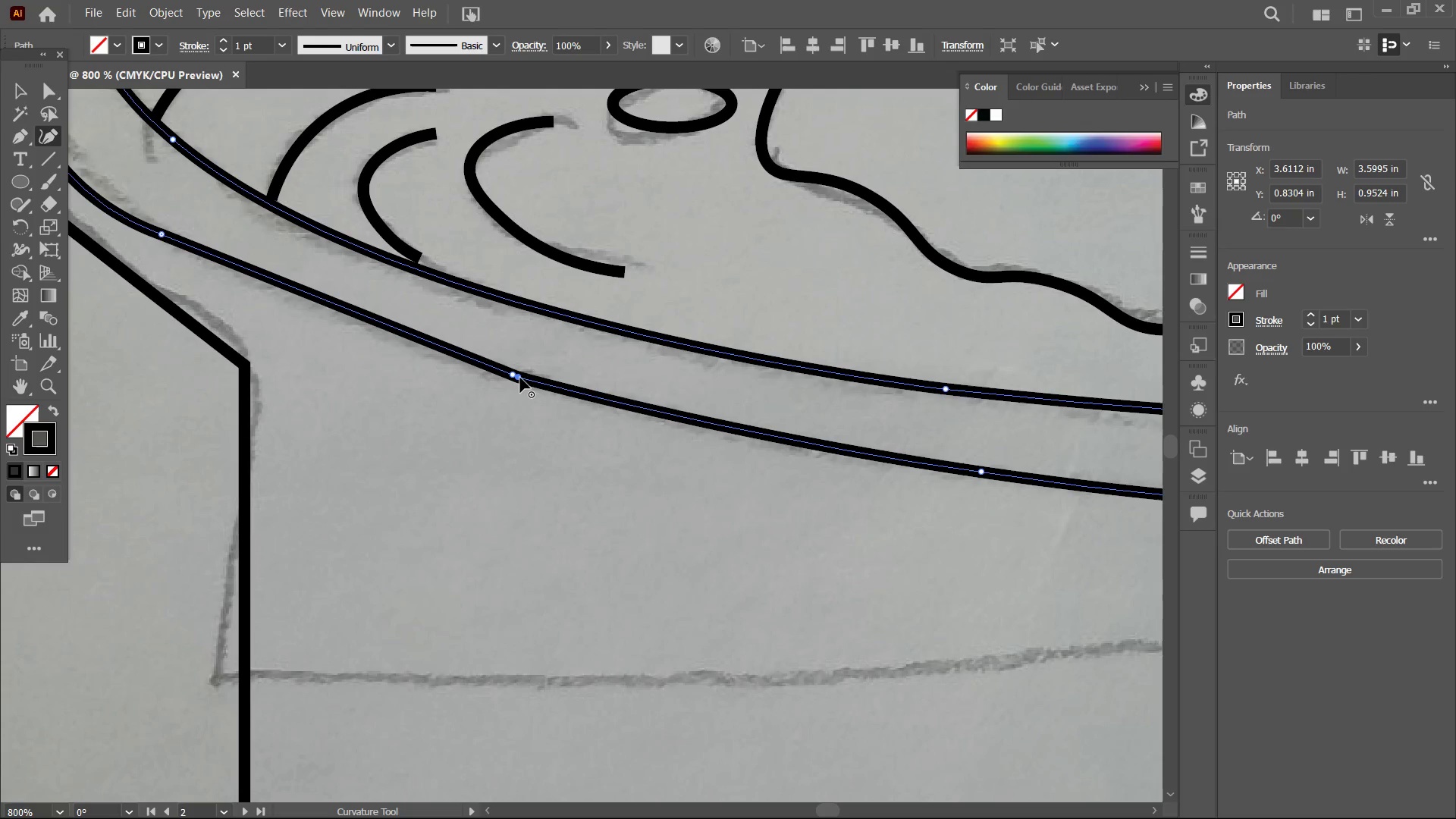 
key(Backspace)
 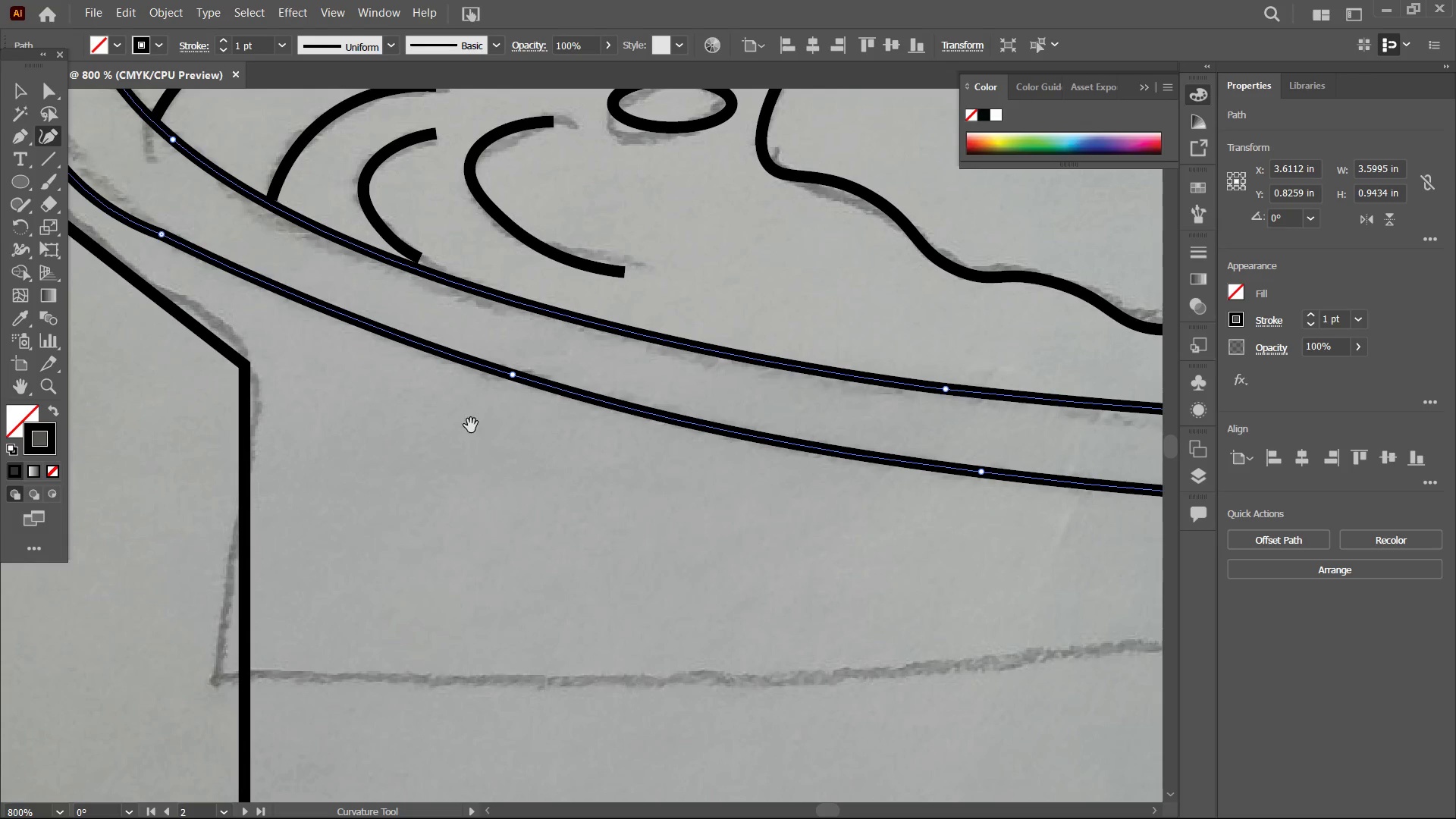 
hold_key(key=Space, duration=0.98)
 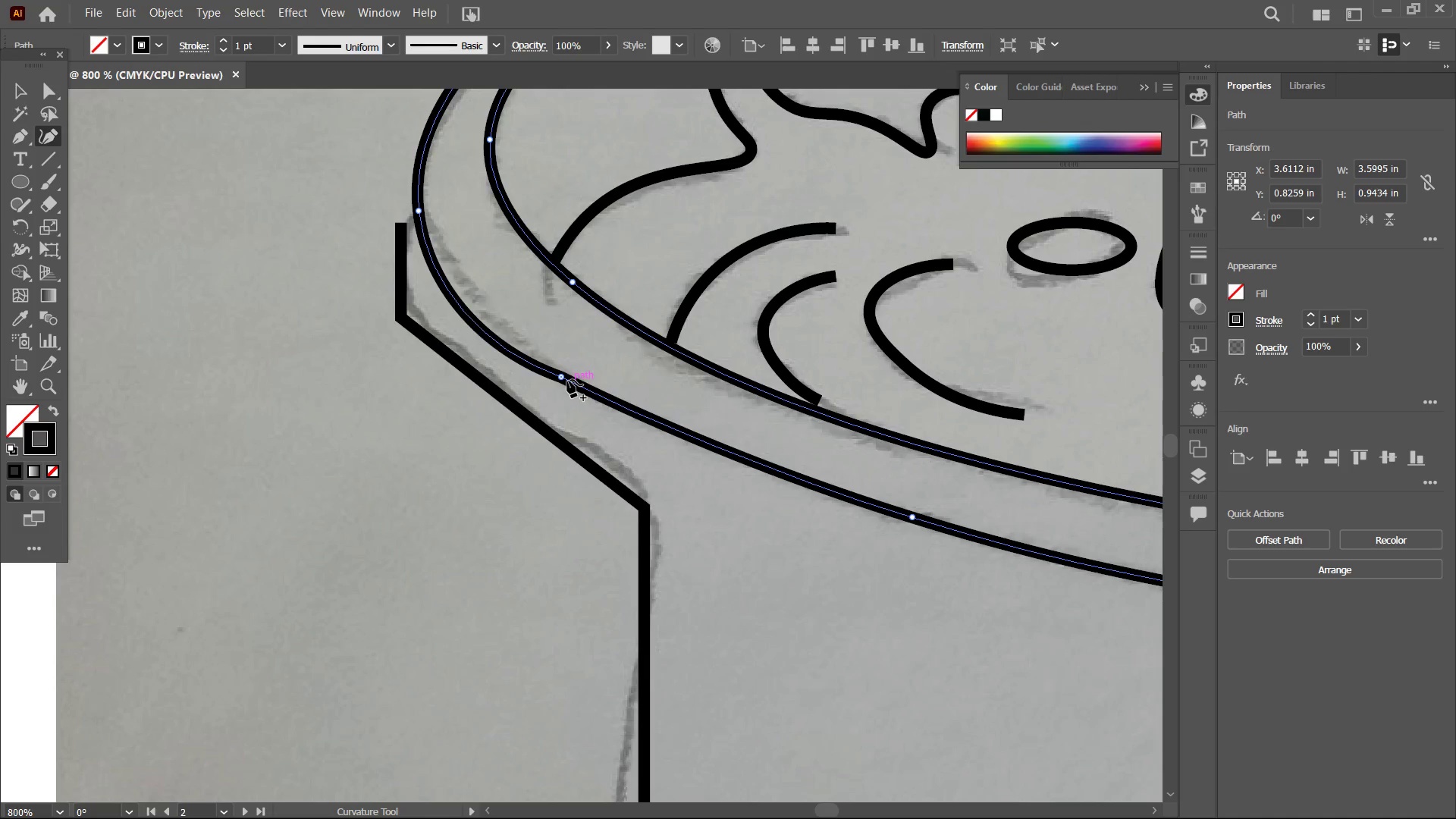 
left_click_drag(start_coordinate=[468, 428], to_coordinate=[842, 507])
 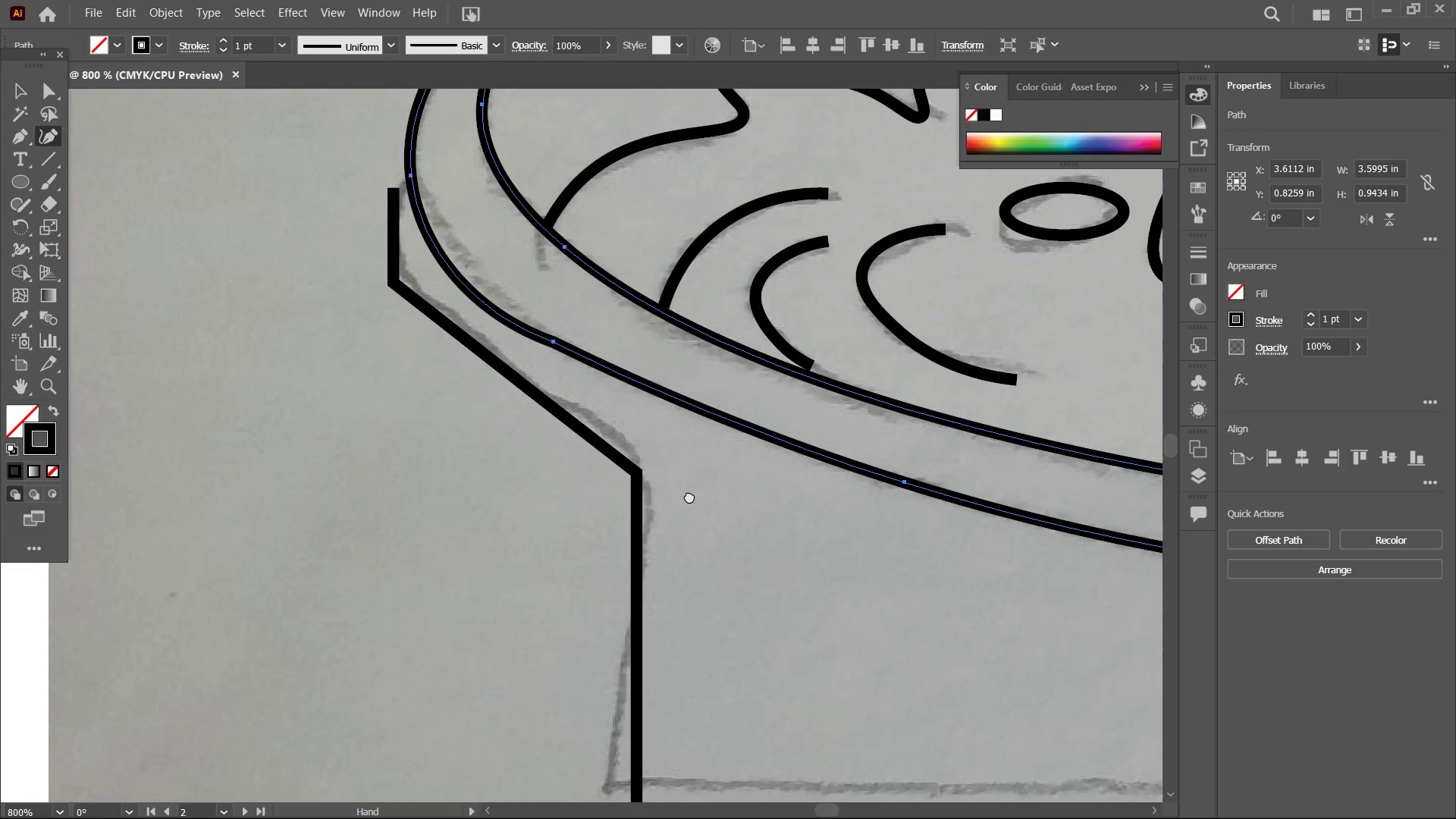 
left_click_drag(start_coordinate=[664, 431], to_coordinate=[687, 496])
 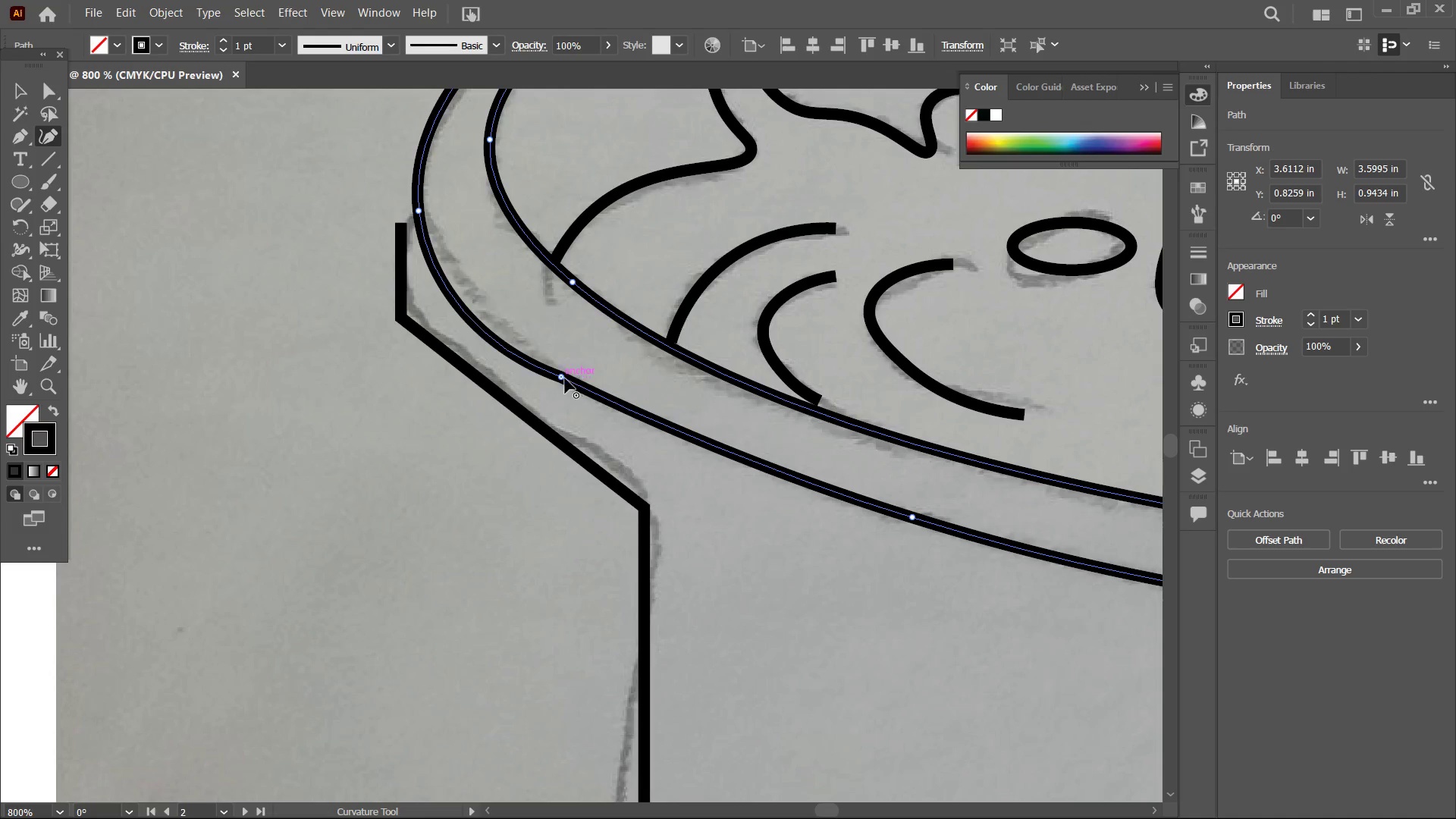 
left_click([564, 378])
 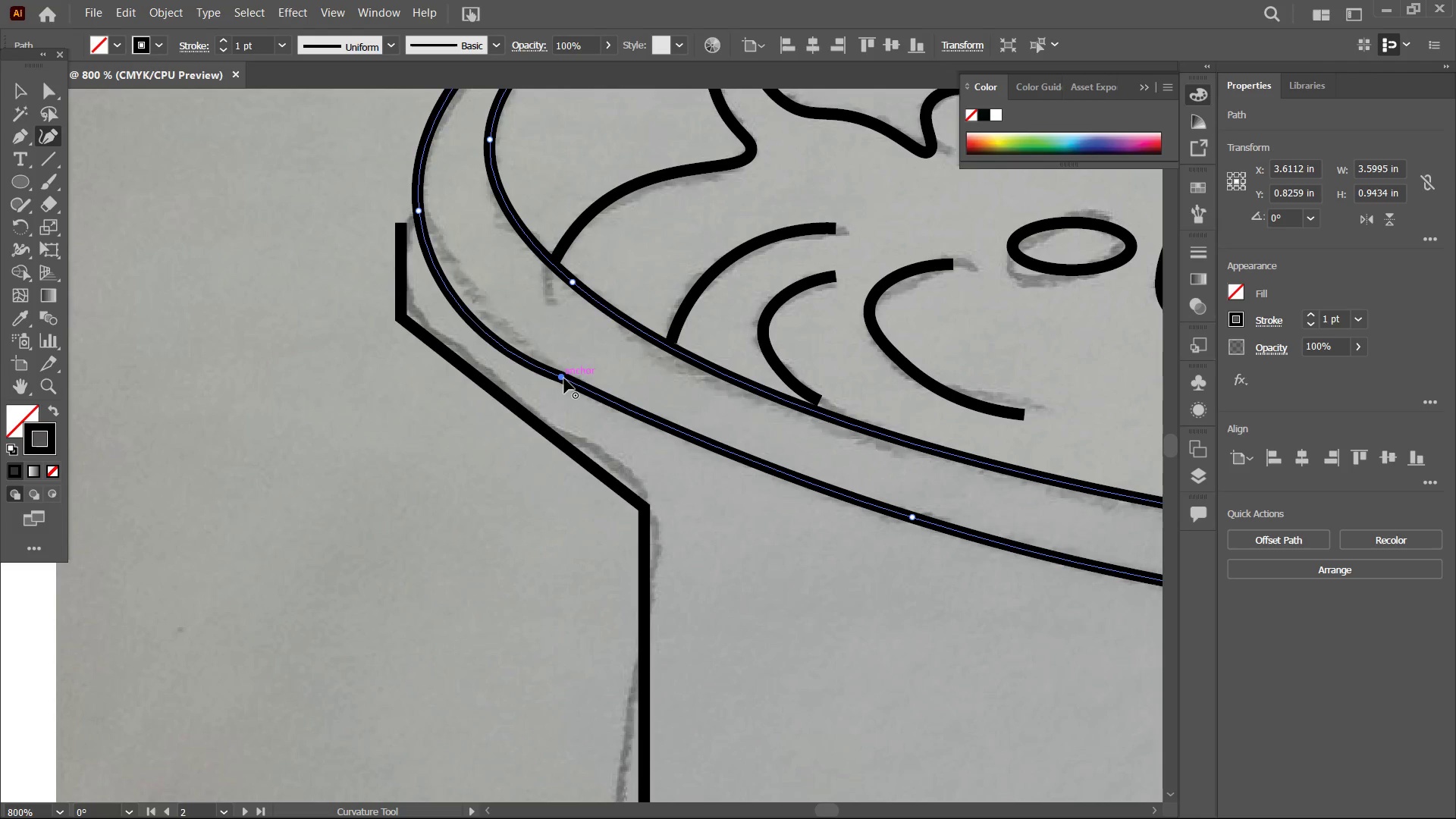 
key(Backspace)
 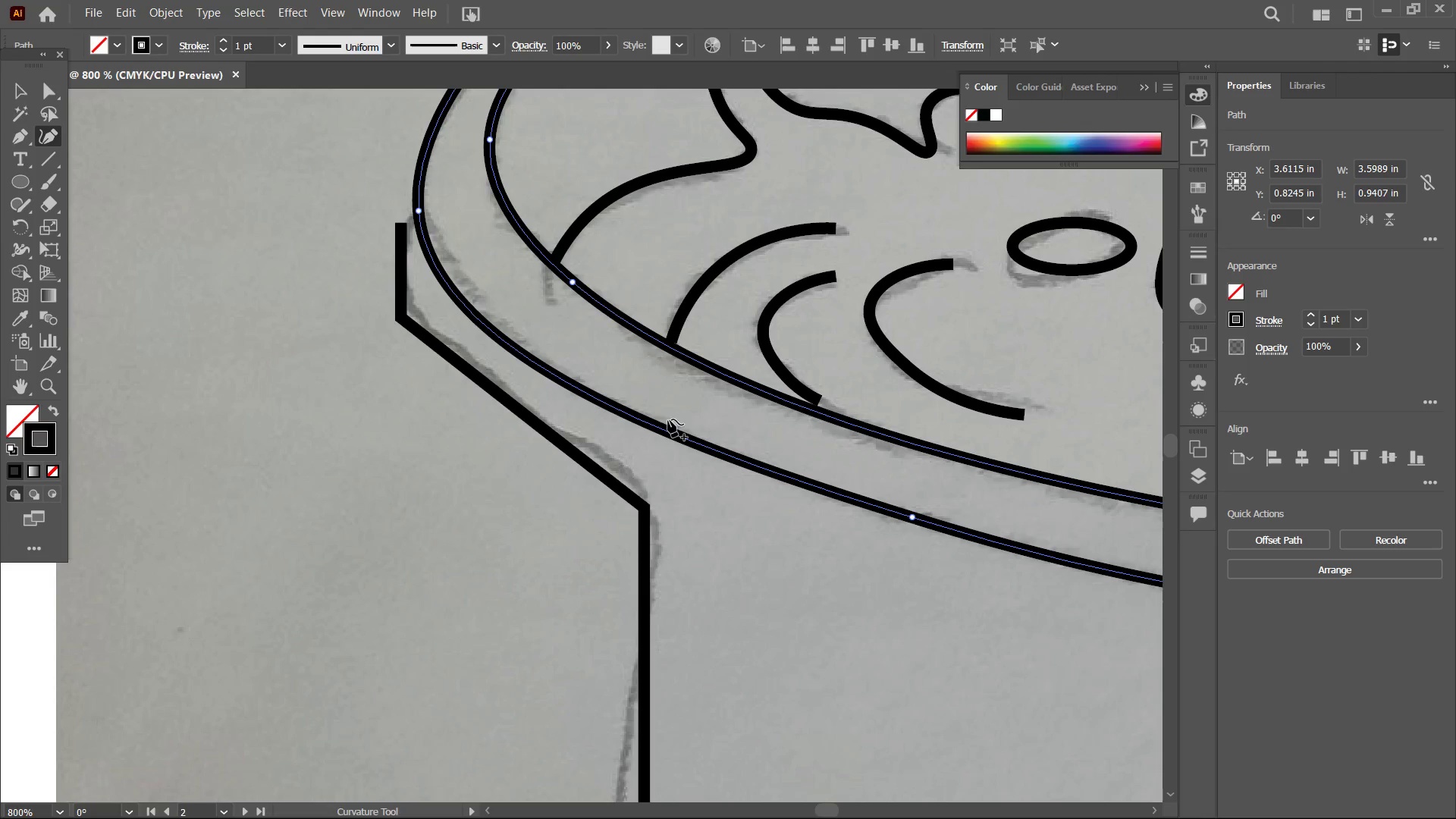 
hold_key(key=Space, duration=0.55)
 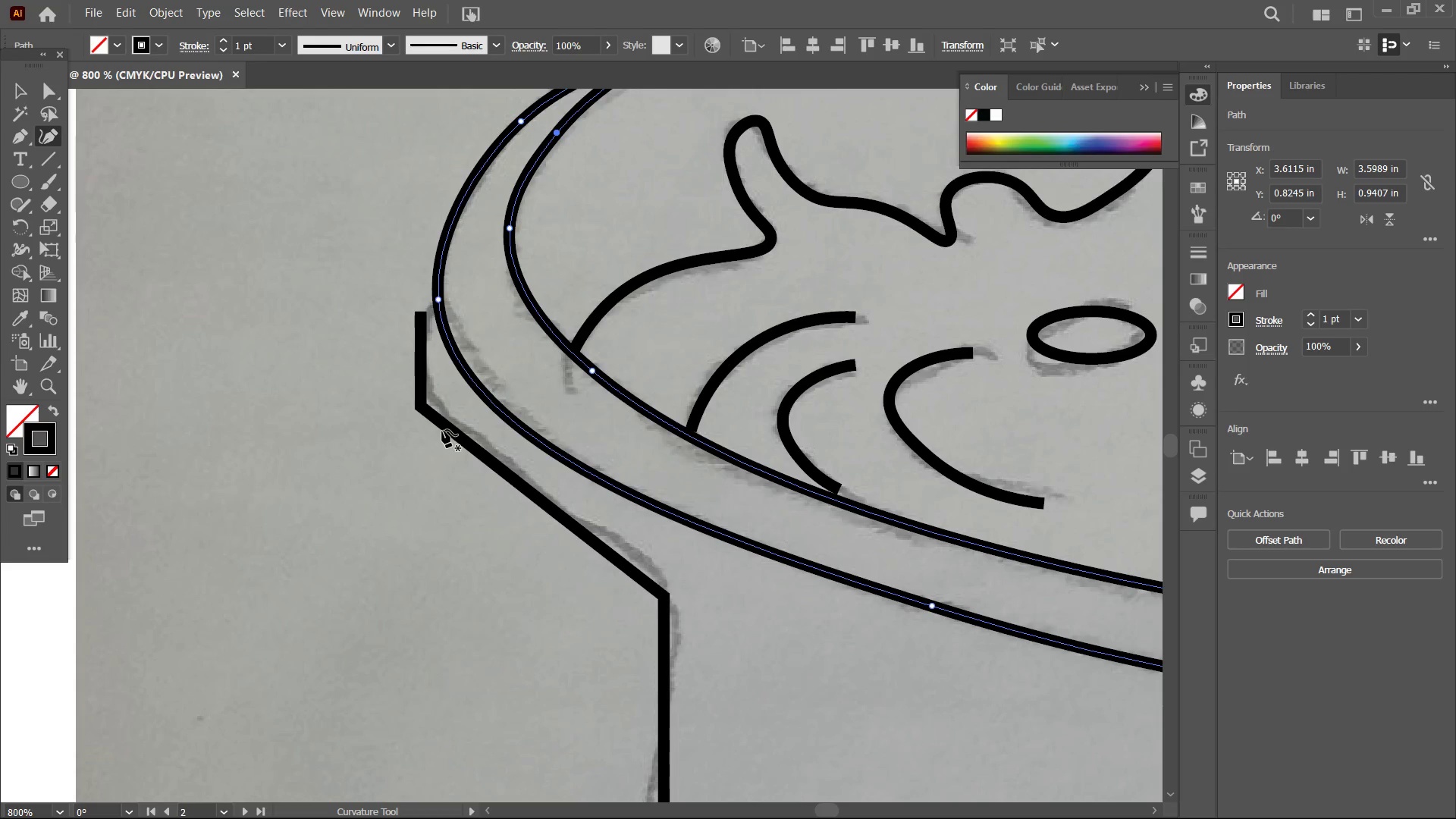 
left_click_drag(start_coordinate=[606, 401], to_coordinate=[626, 491])
 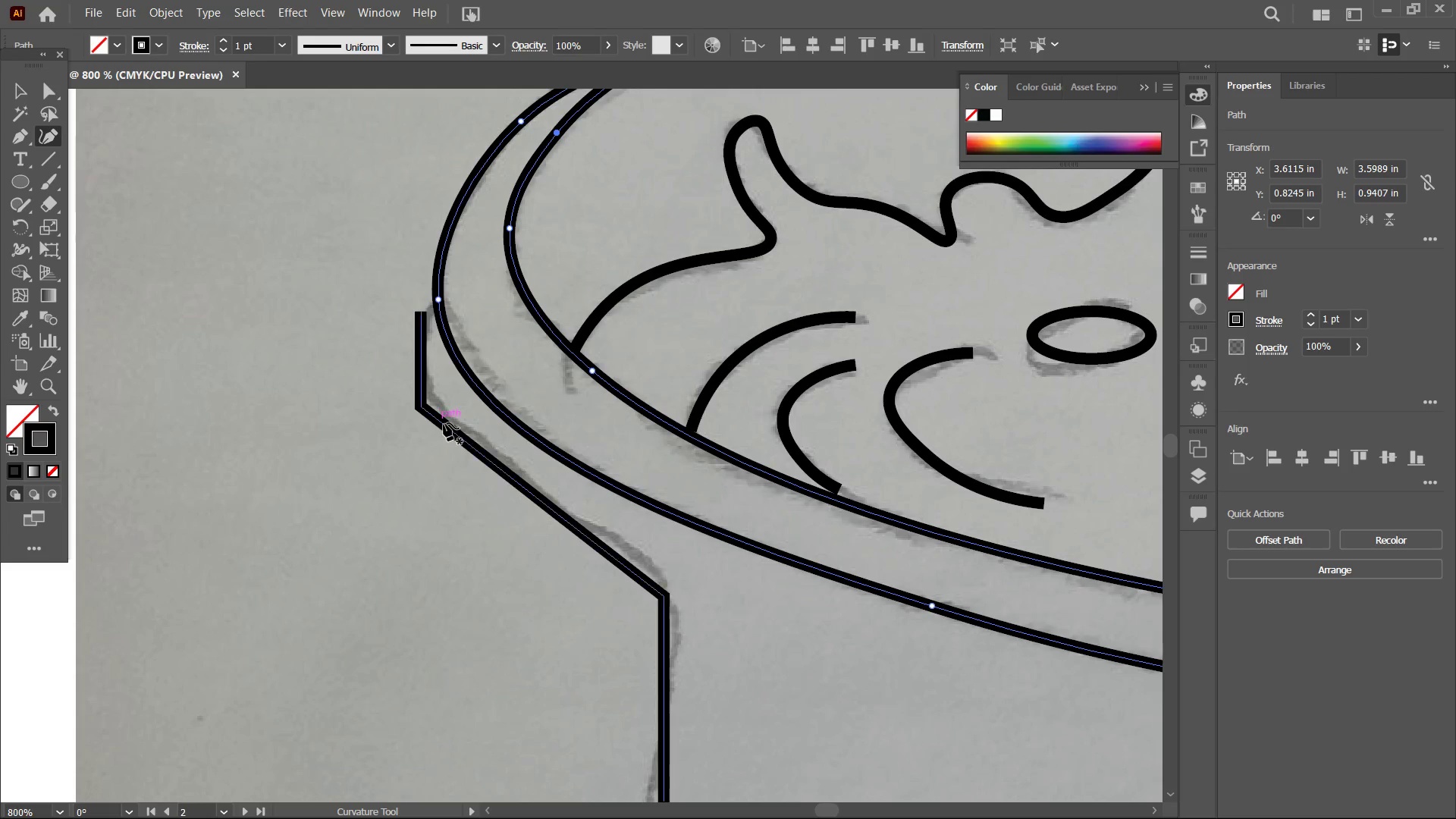 
left_click([444, 422])
 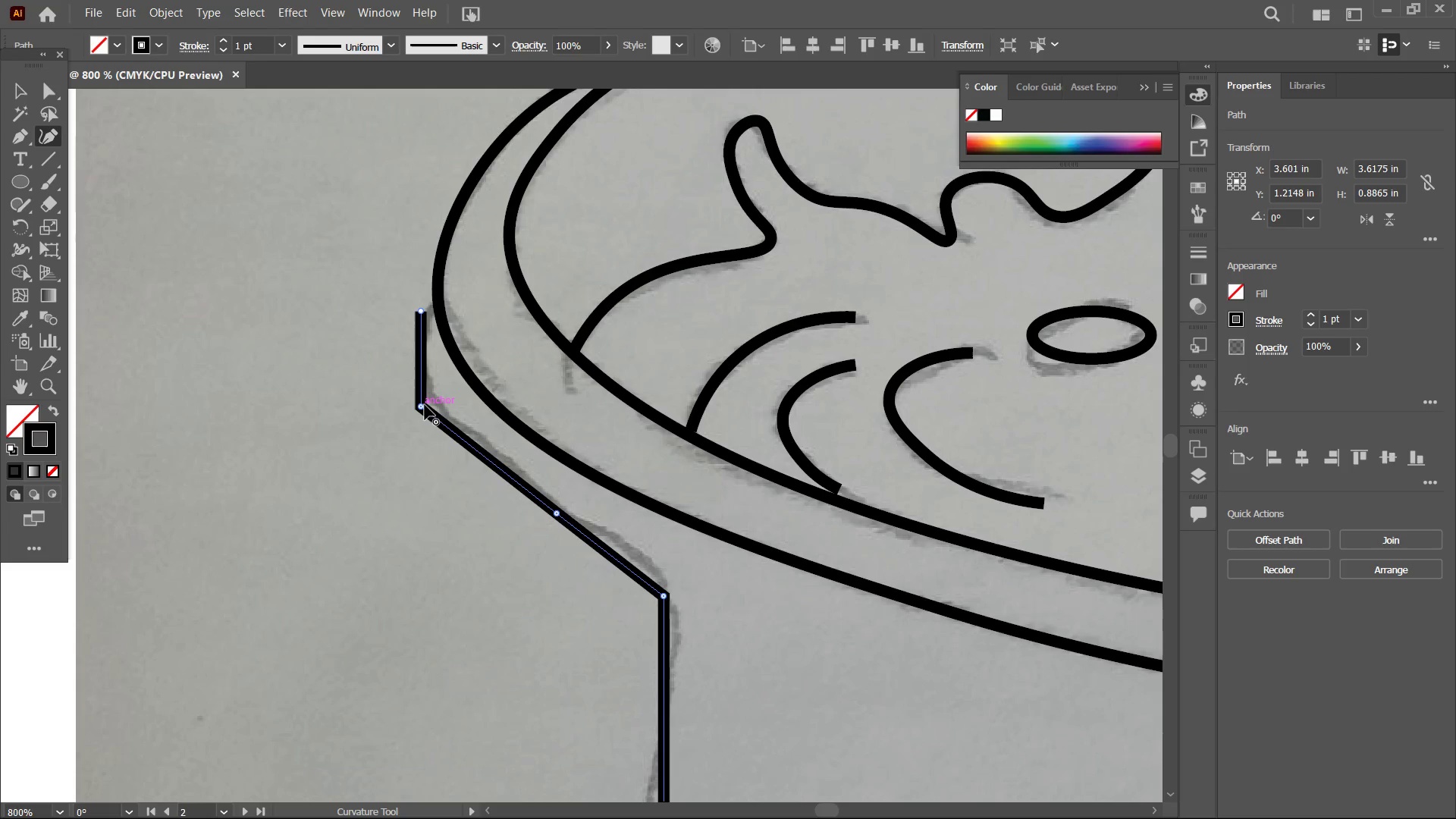 
left_click([425, 405])
 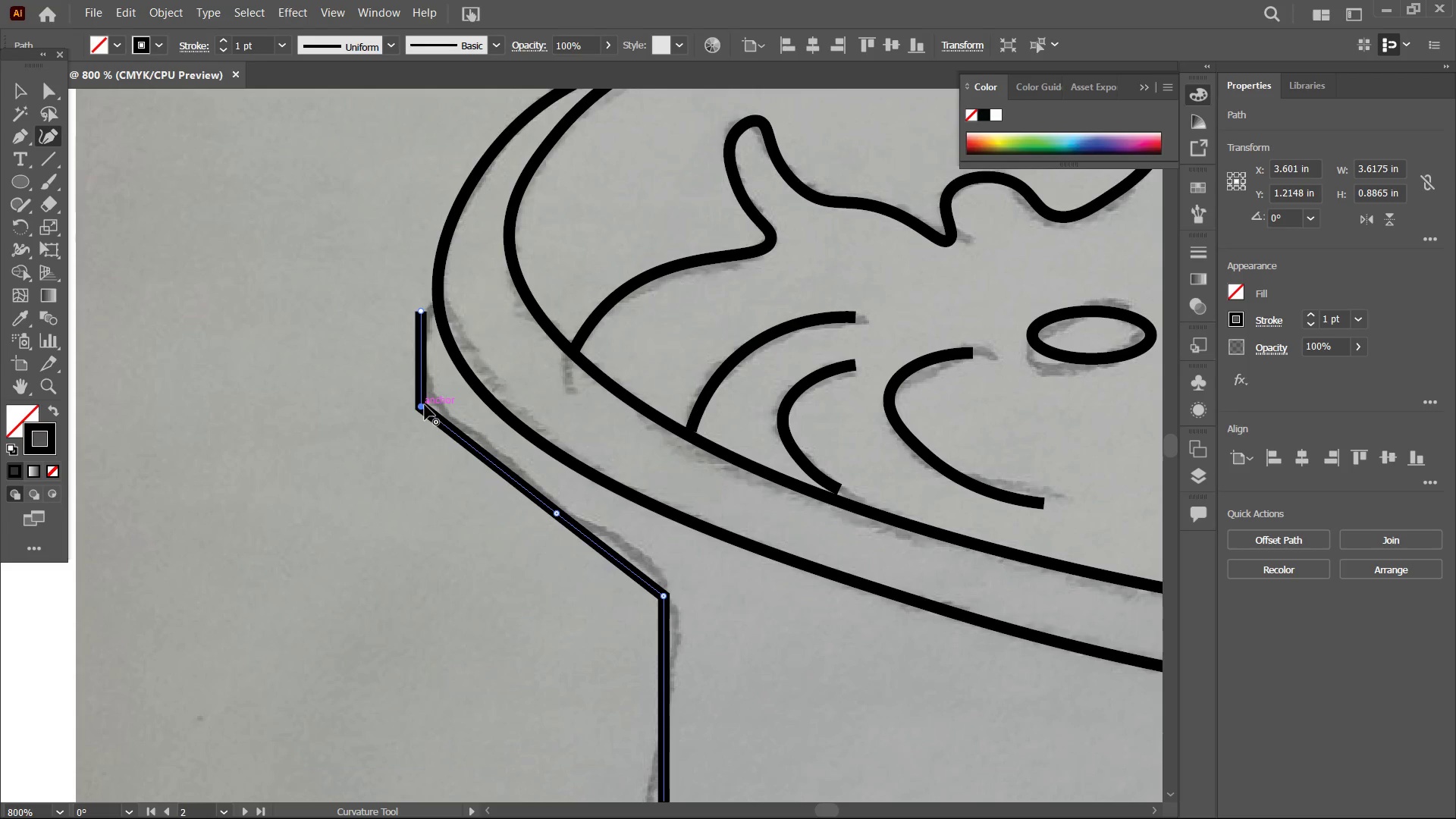 
key(Backspace)
 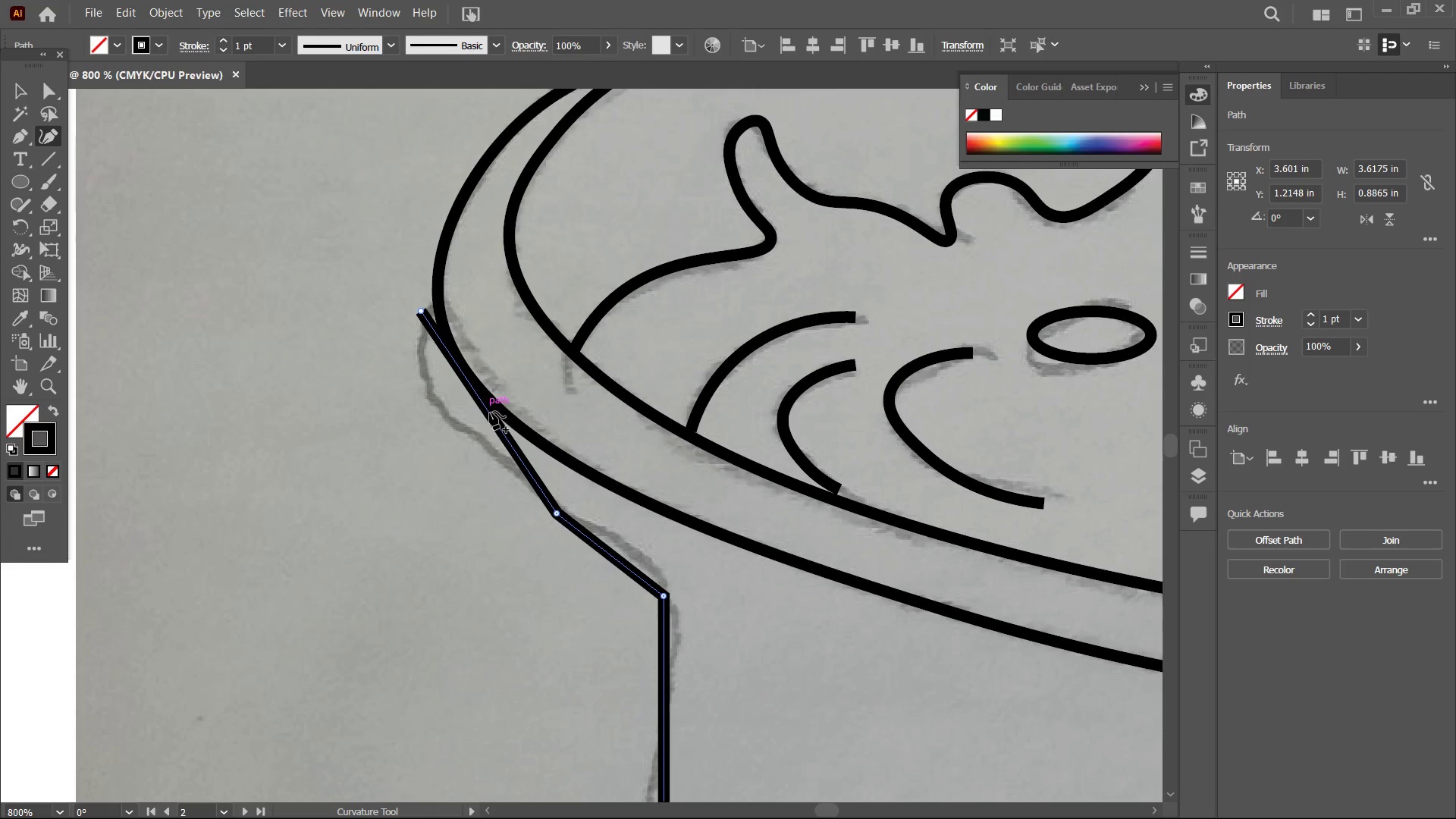 
left_click_drag(start_coordinate=[490, 411], to_coordinate=[445, 405])
 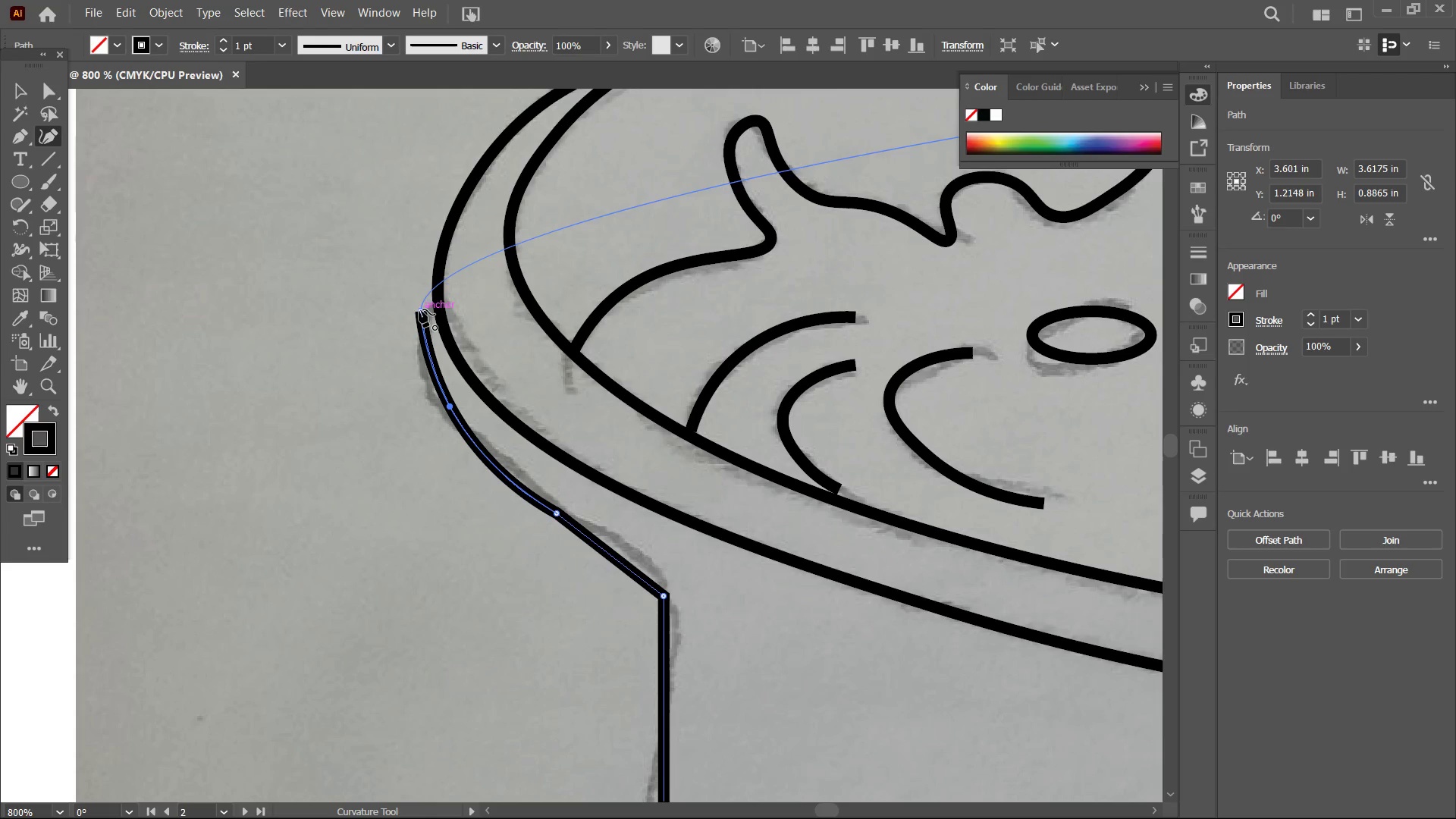 
left_click_drag(start_coordinate=[419, 309], to_coordinate=[437, 305])
 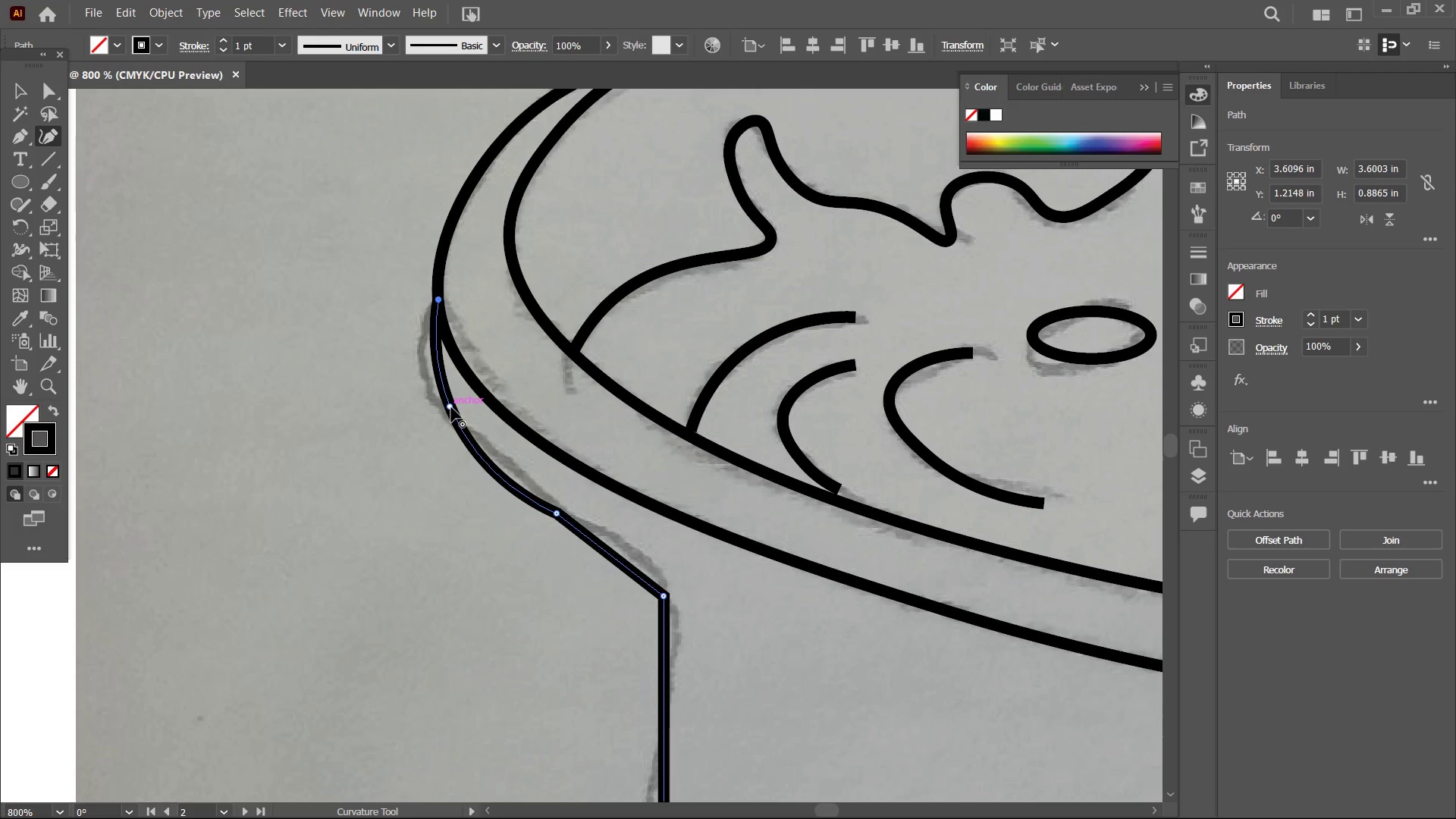 
left_click_drag(start_coordinate=[450, 406], to_coordinate=[426, 385])
 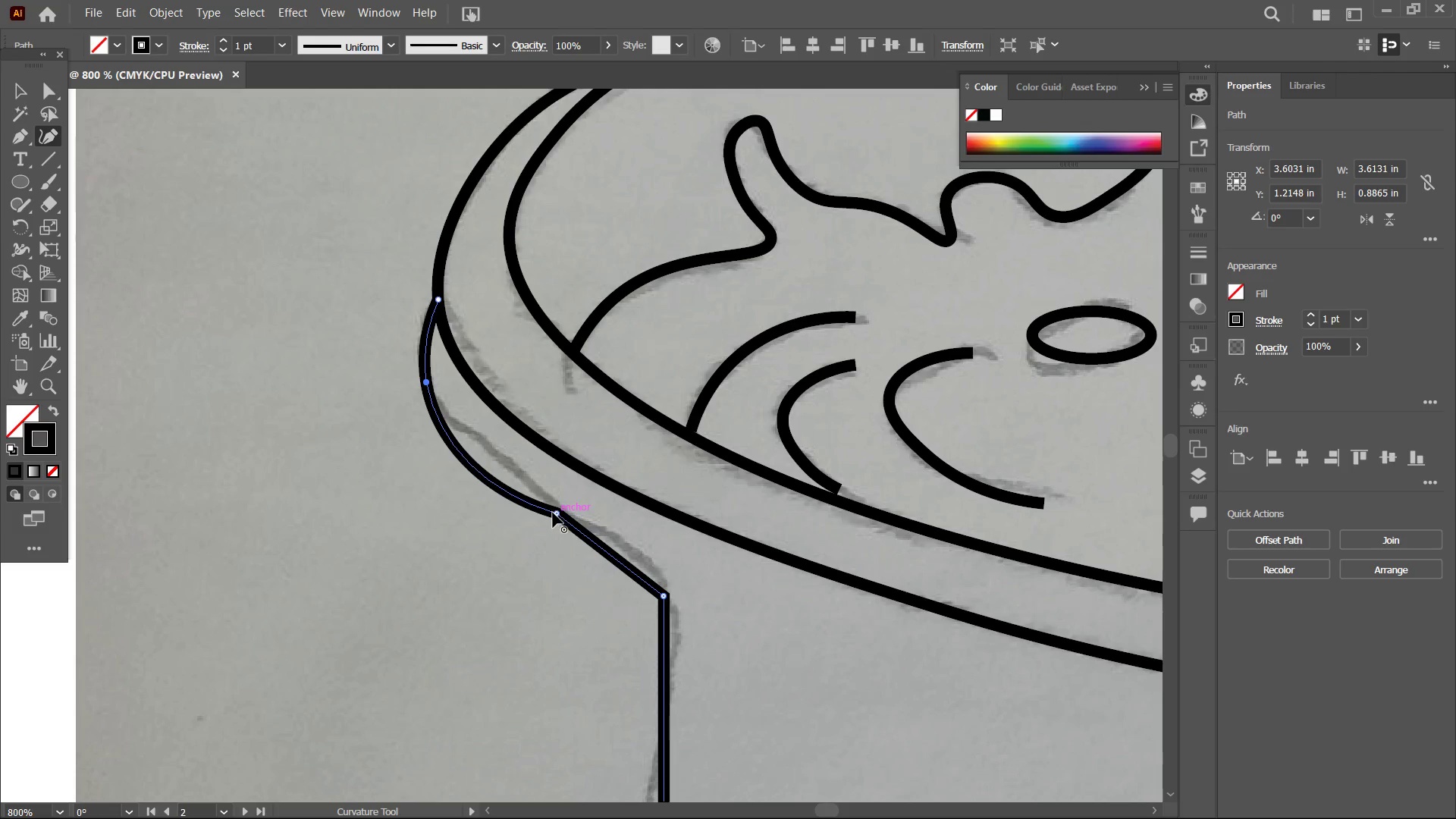 
left_click([553, 513])
 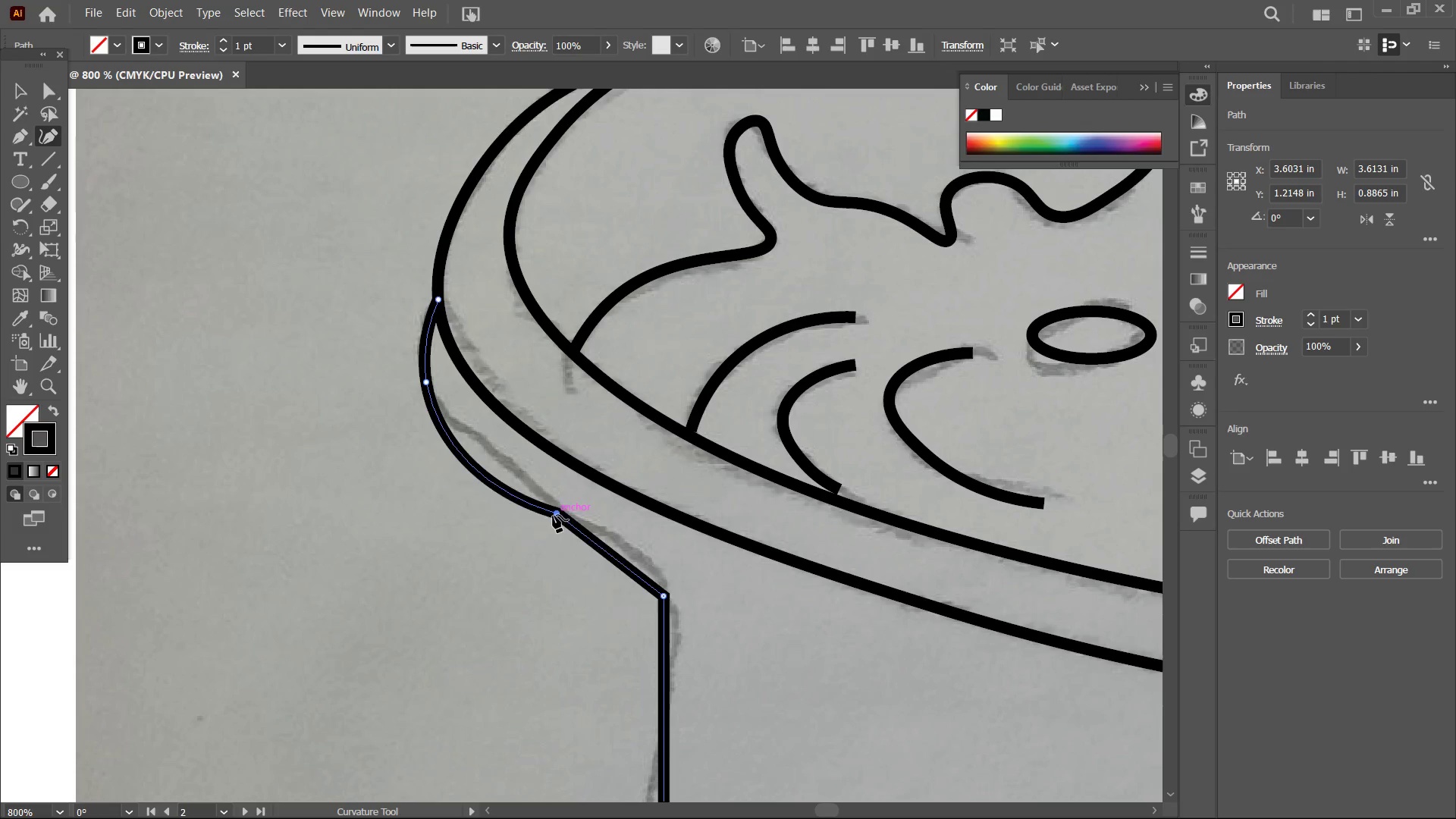 
key(Backspace)
 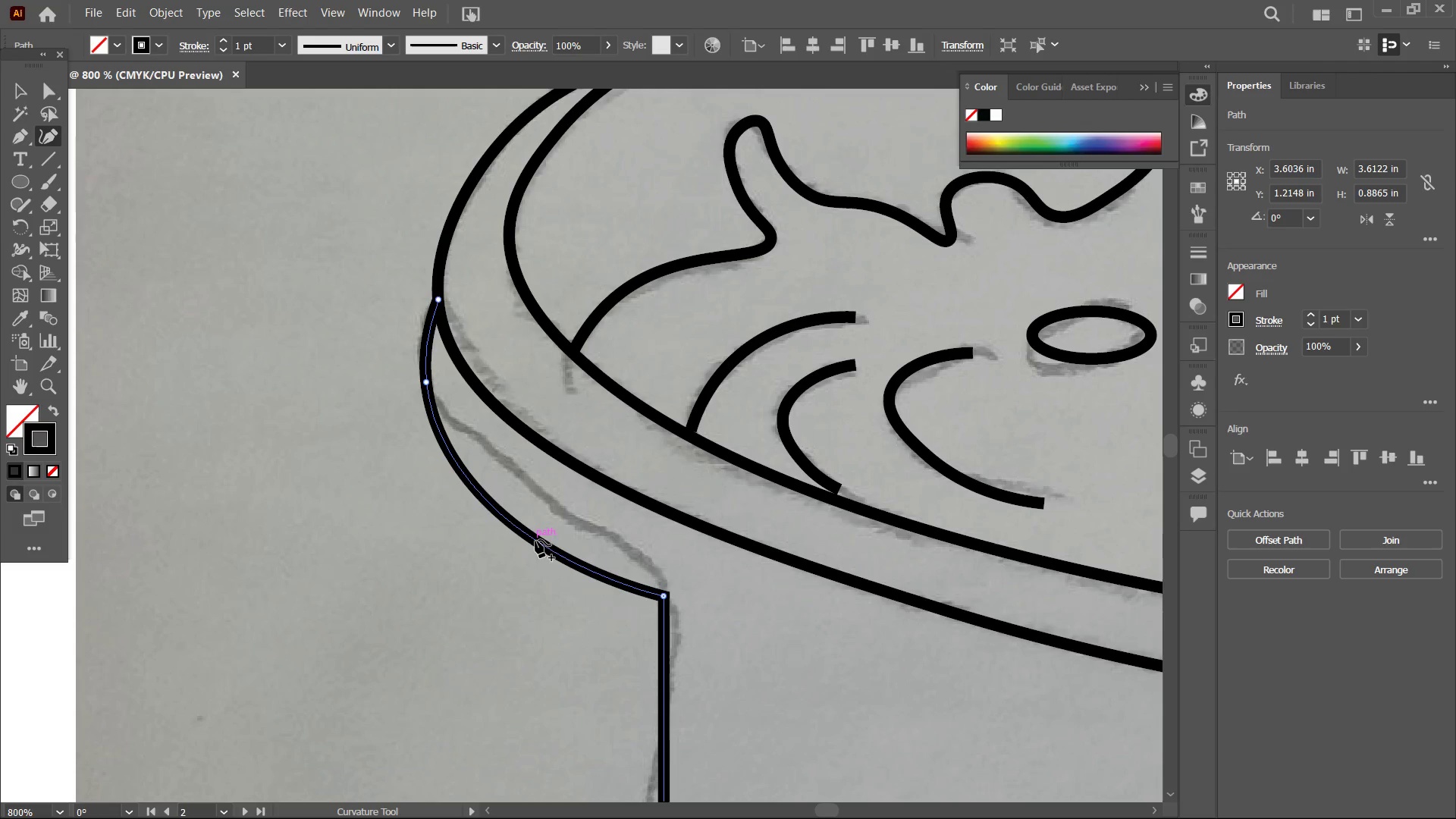 
left_click_drag(start_coordinate=[535, 540], to_coordinate=[563, 510])
 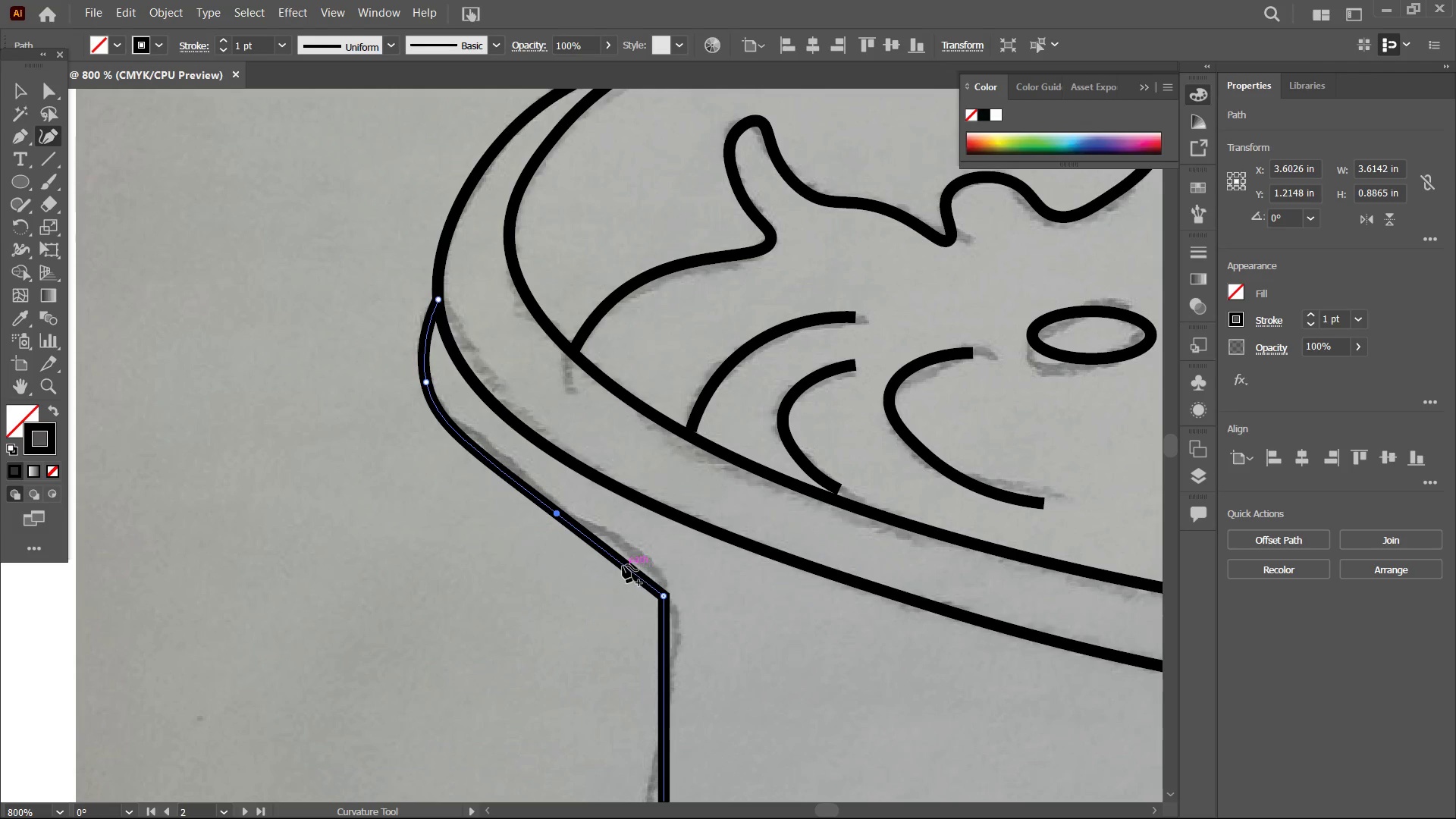 
left_click_drag(start_coordinate=[623, 565], to_coordinate=[635, 557])
 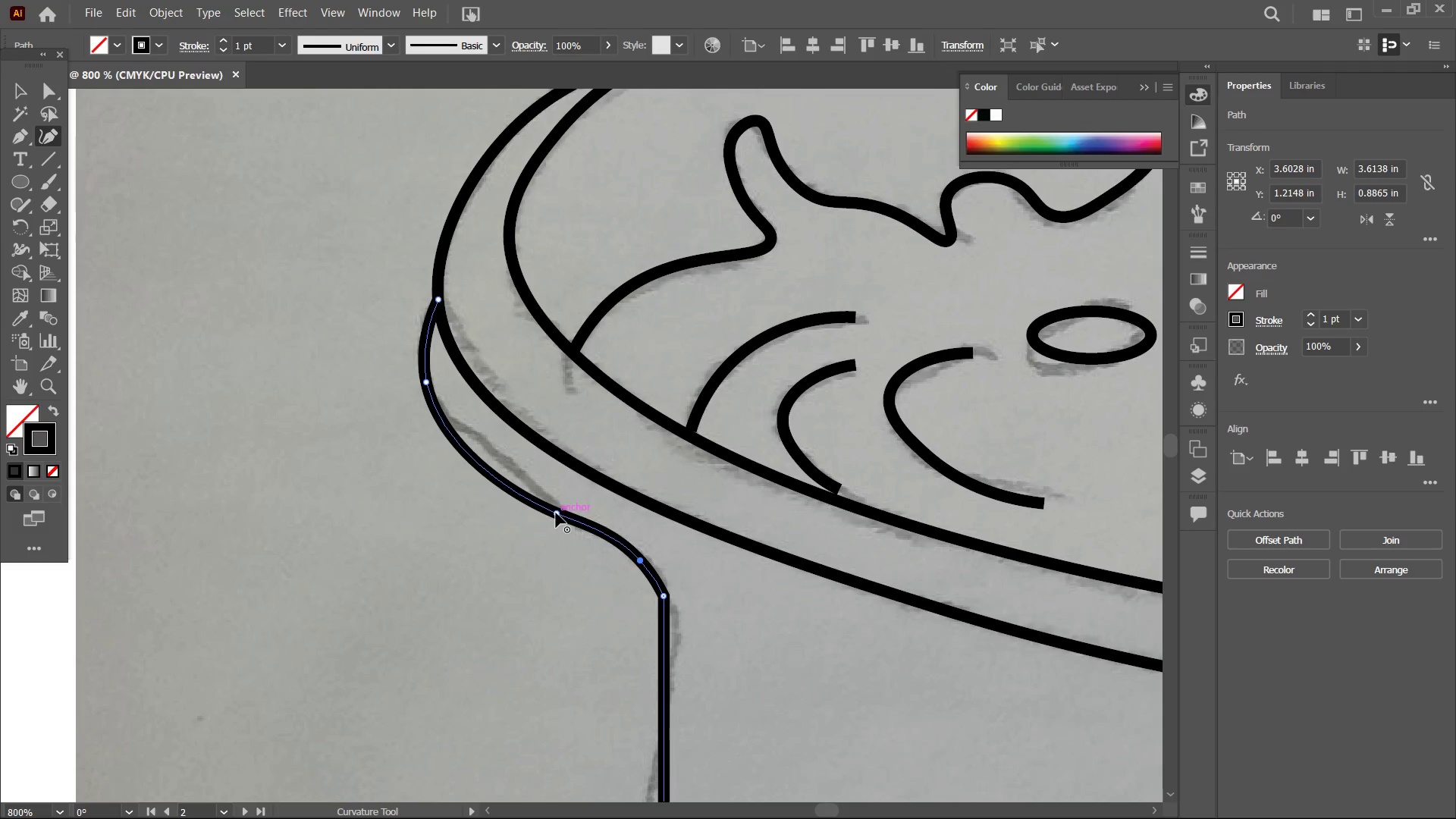 
left_click_drag(start_coordinate=[556, 513], to_coordinate=[524, 478])
 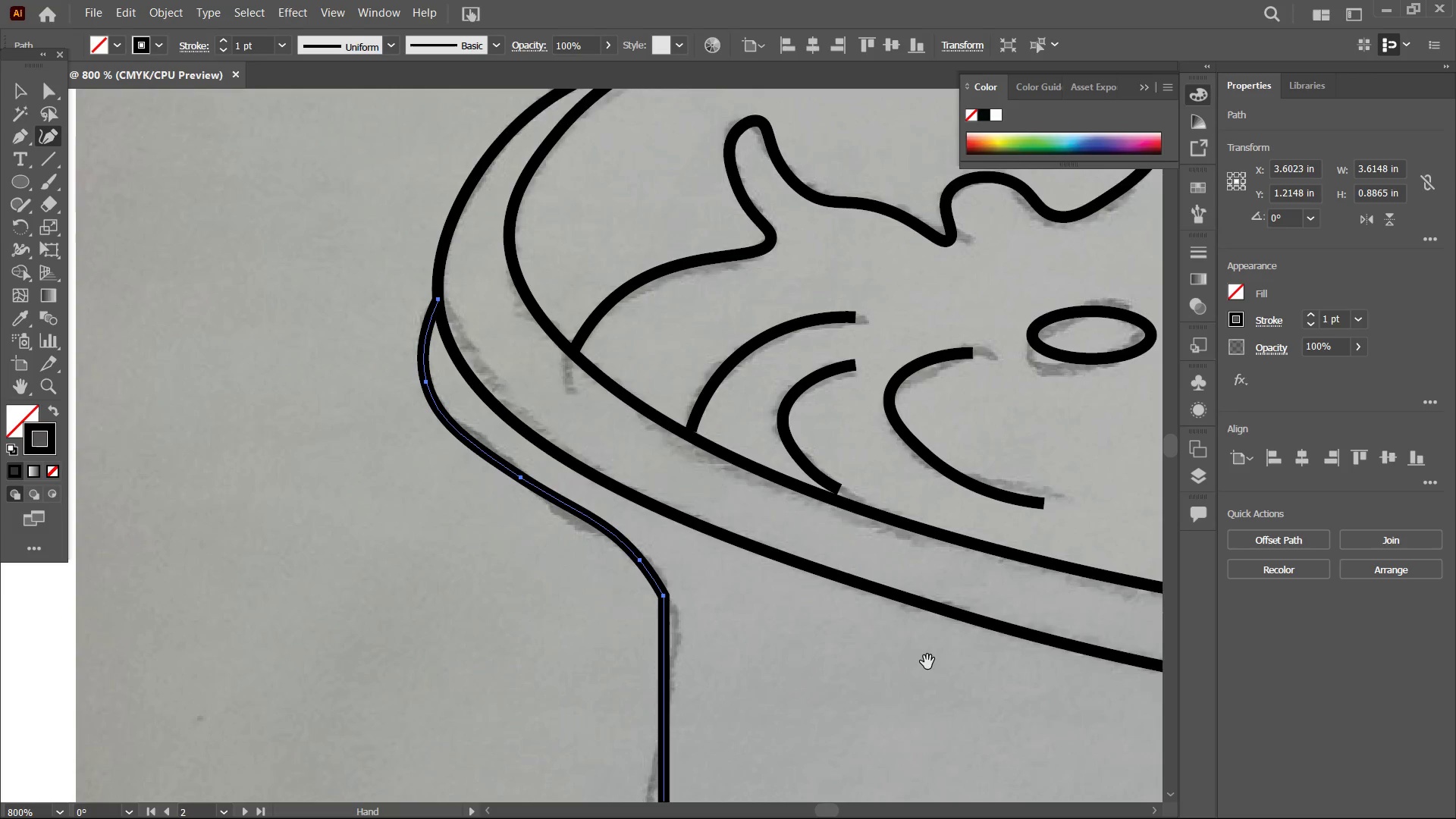 
hold_key(key=Space, duration=0.73)
 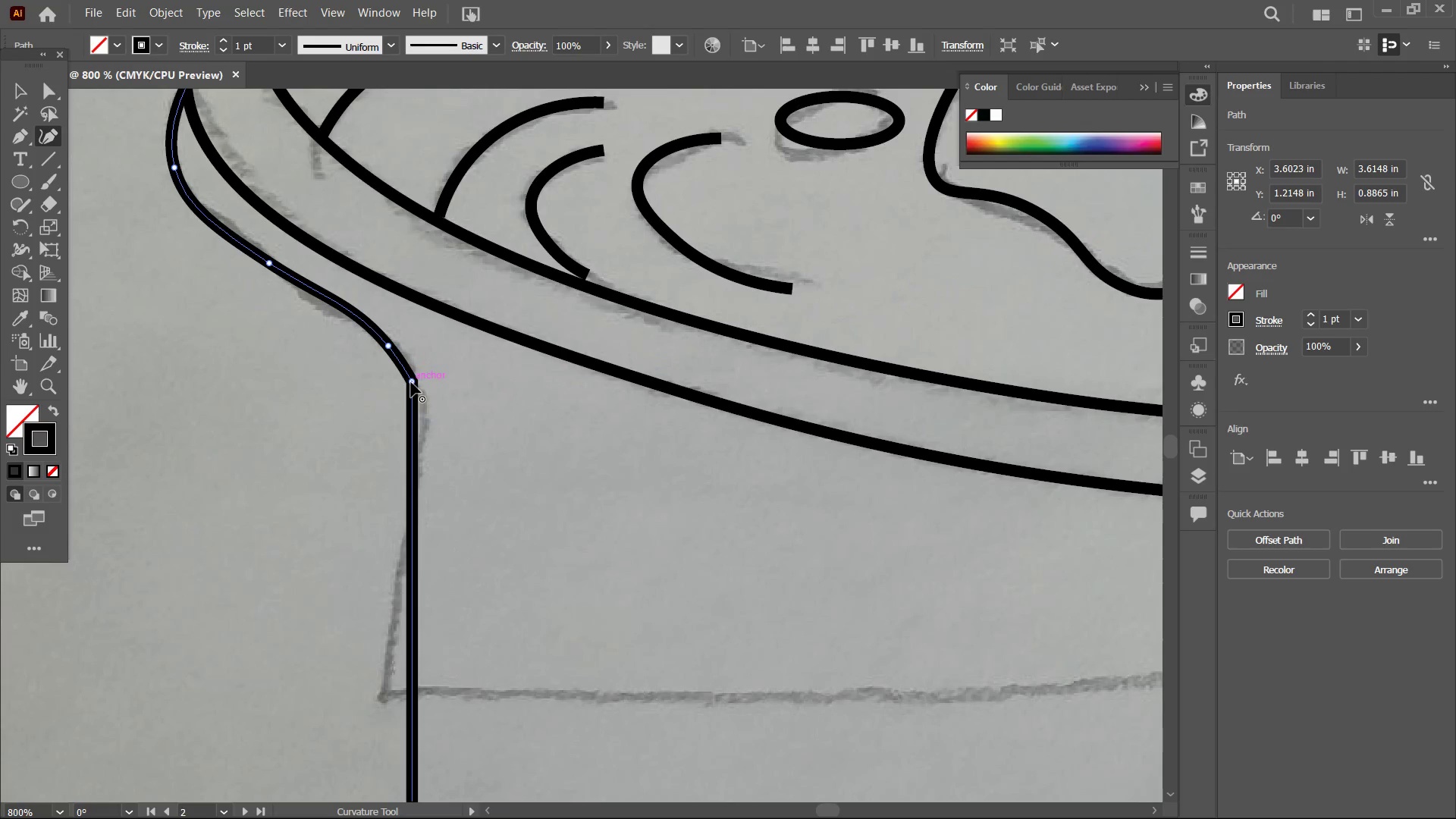 
left_click_drag(start_coordinate=[925, 660], to_coordinate=[663, 438])
 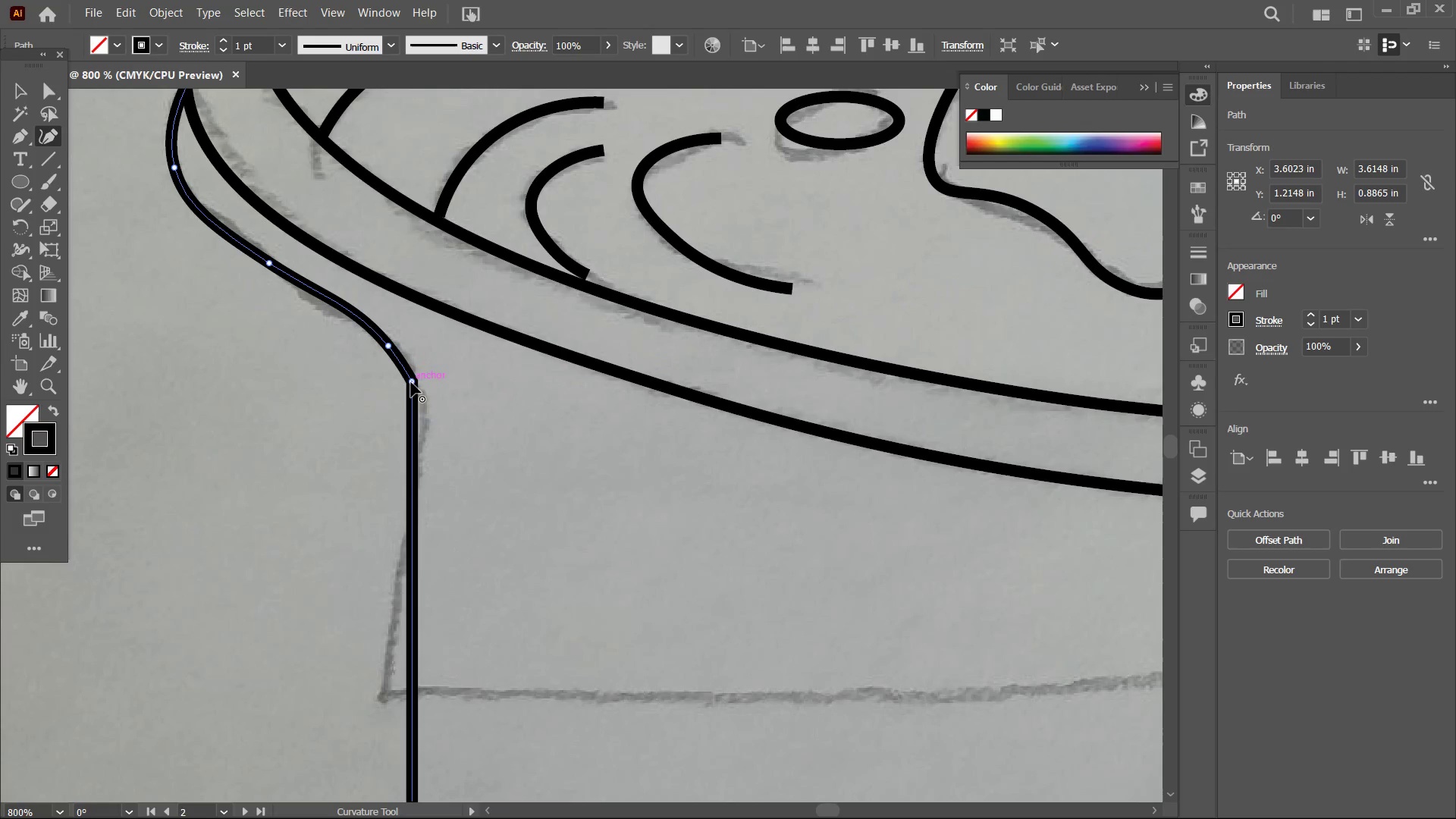 
left_click([411, 382])
 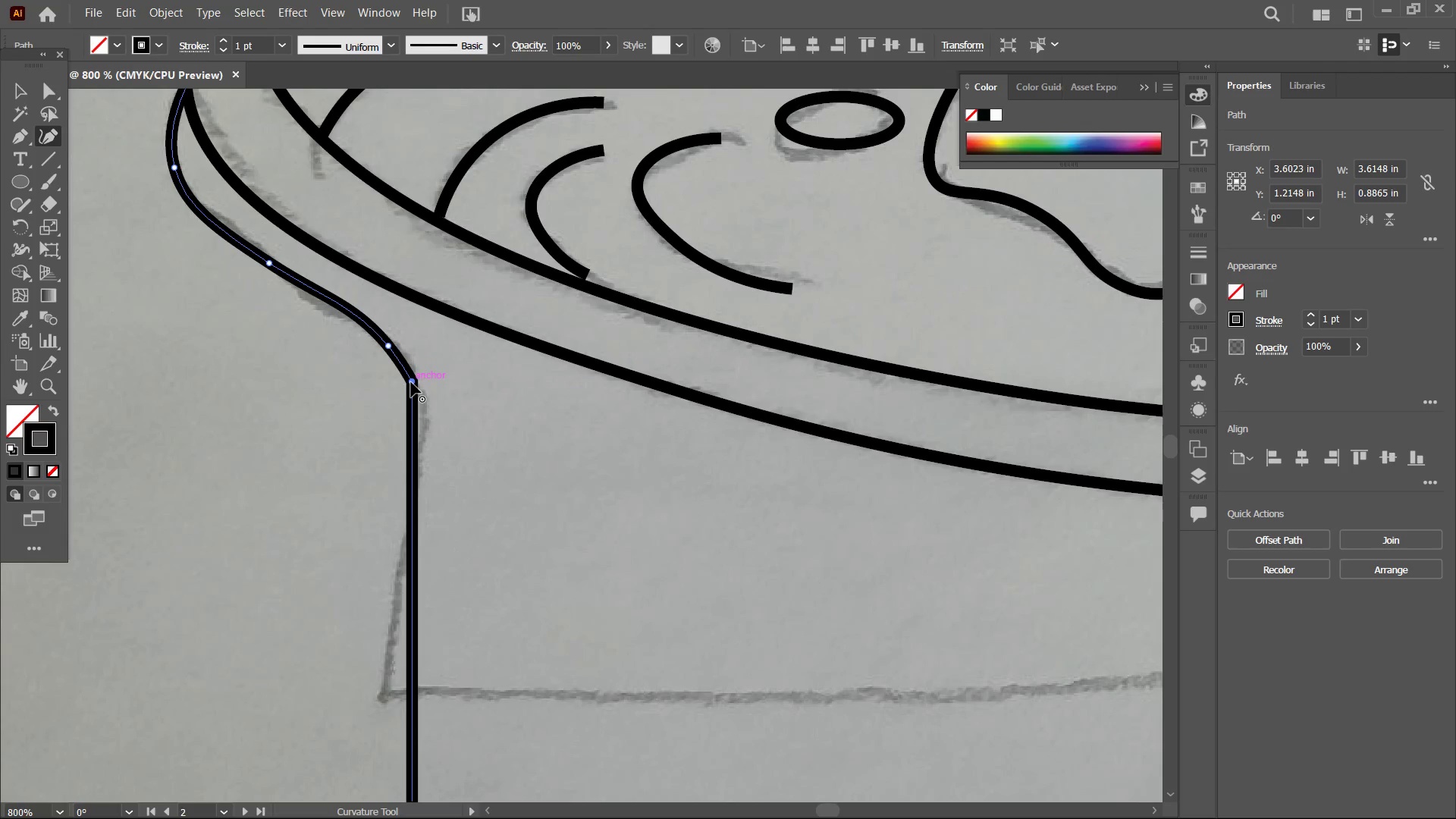 
key(Backspace)
 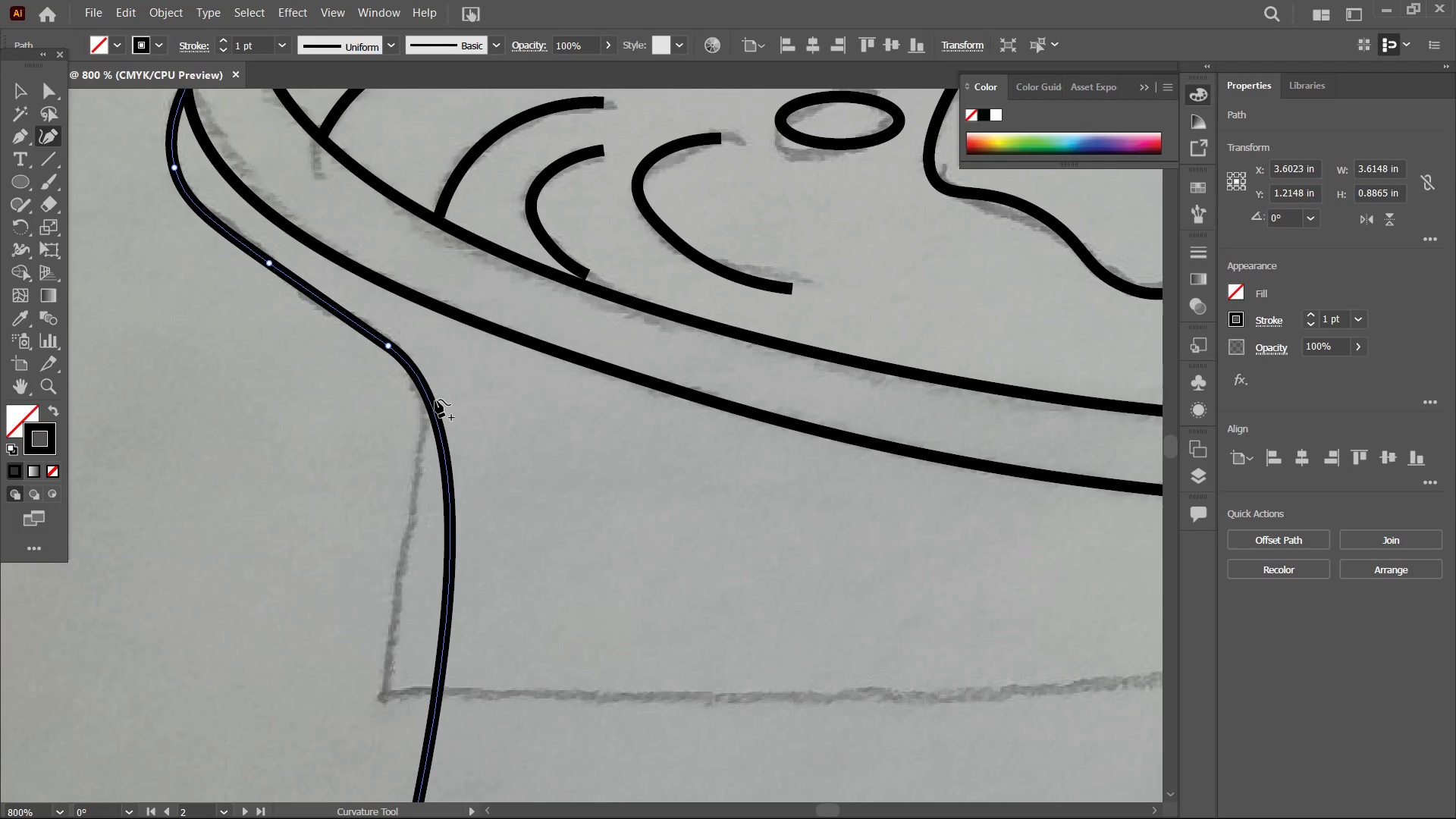 
left_click_drag(start_coordinate=[435, 400], to_coordinate=[416, 394])
 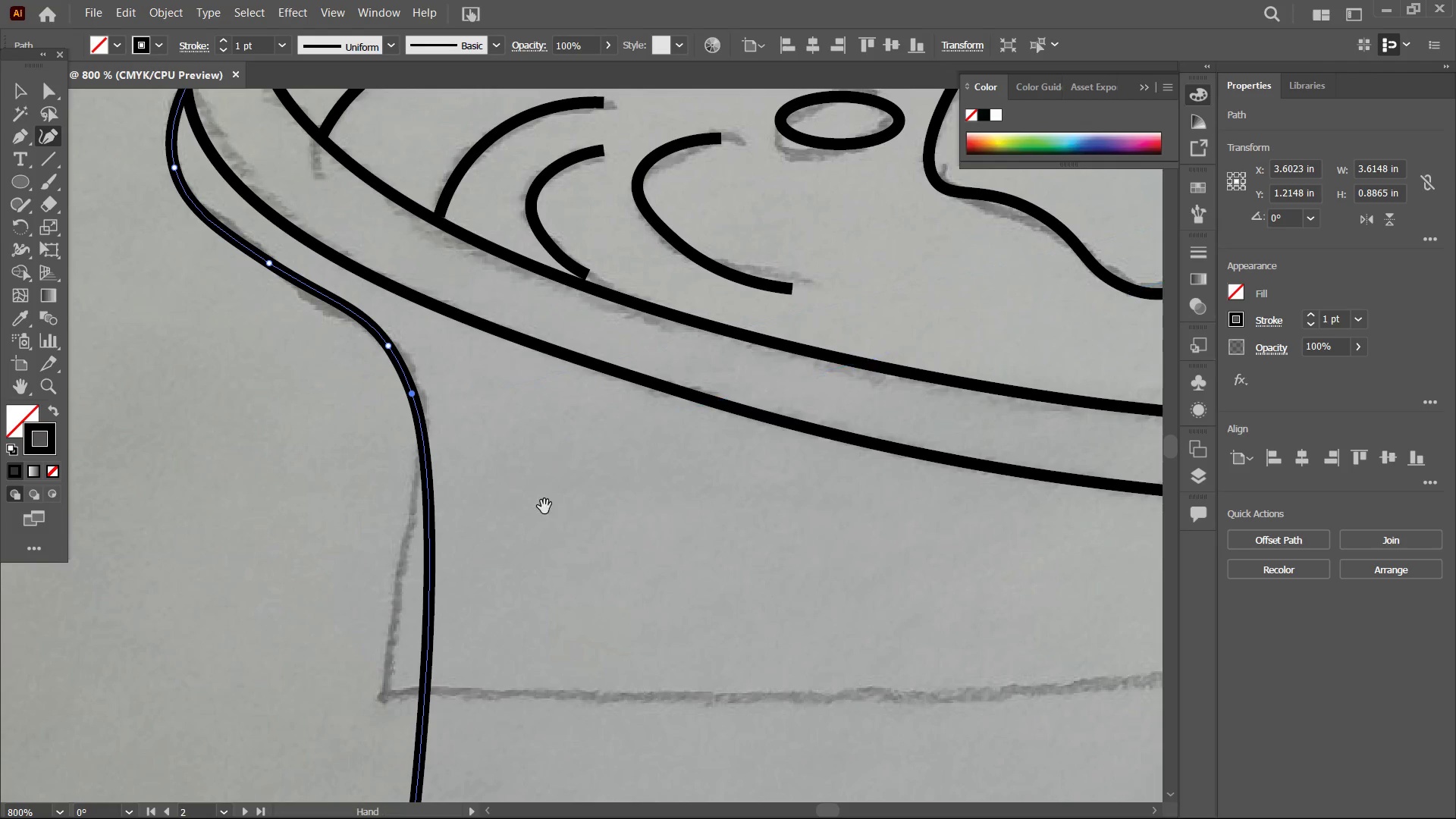 
hold_key(key=Space, duration=0.64)
 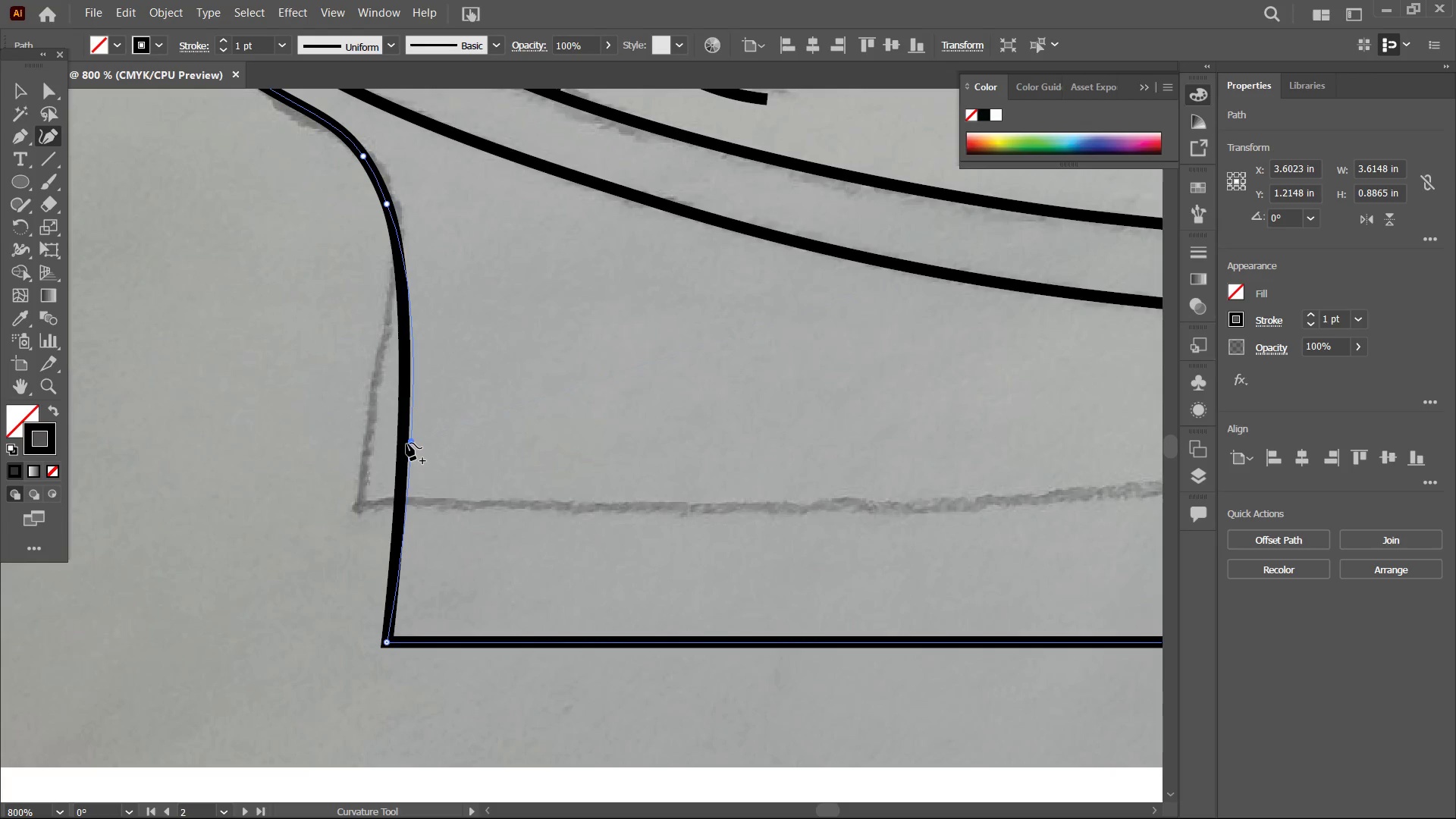 
left_click_drag(start_coordinate=[544, 507], to_coordinate=[519, 317])
 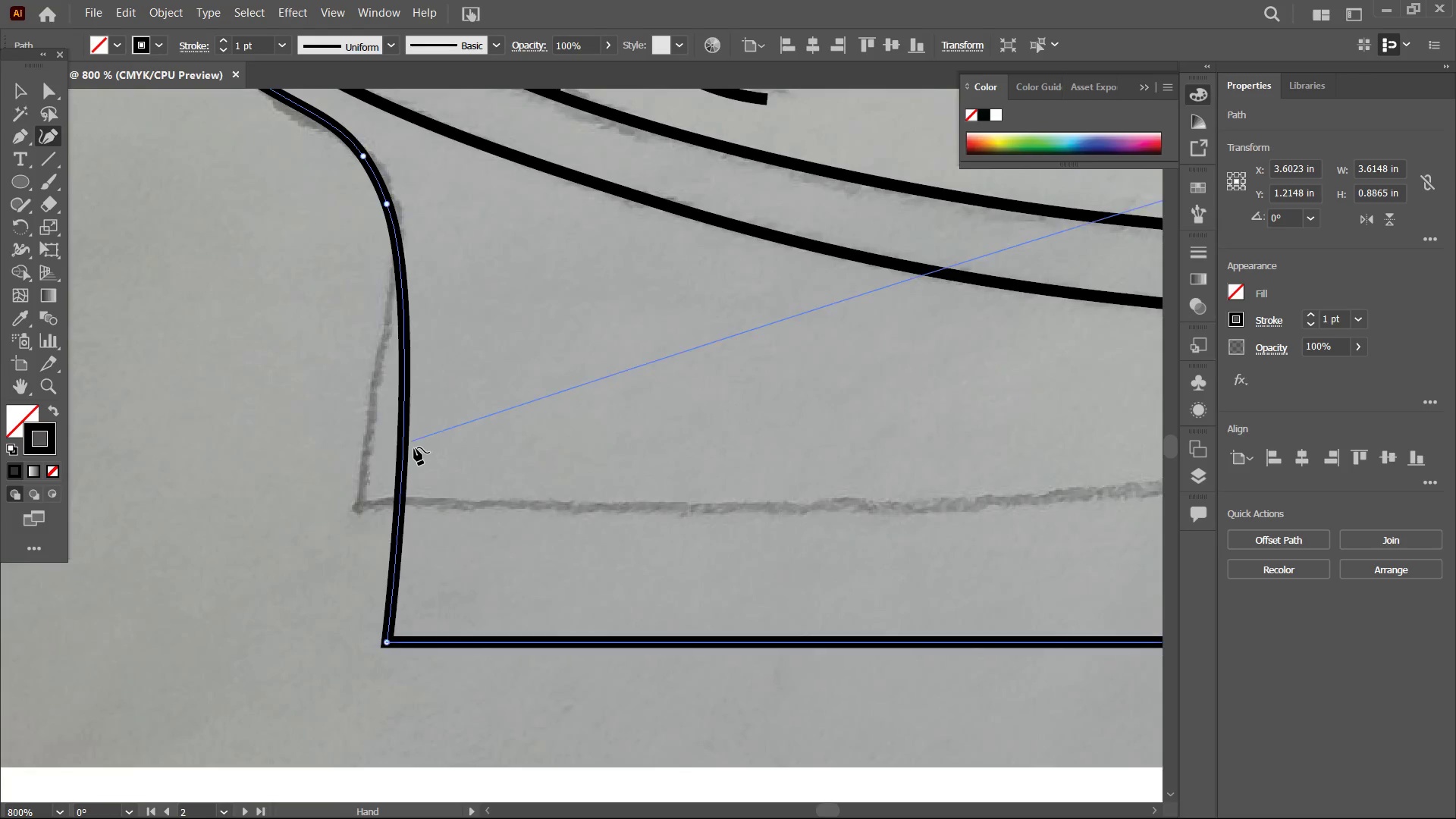 
hold_key(key=Space, duration=4.16)
 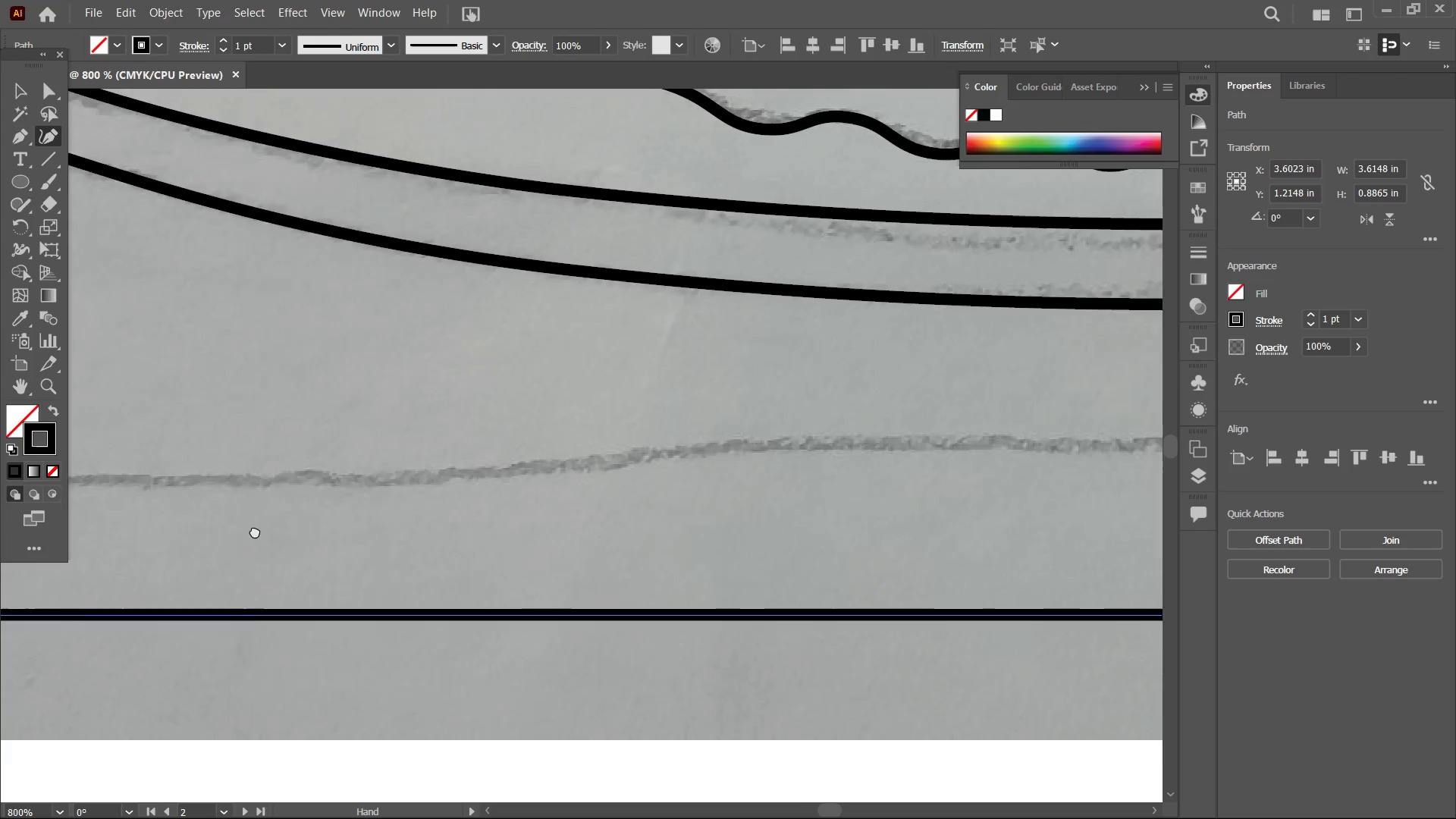 
left_click_drag(start_coordinate=[410, 445], to_coordinate=[404, 442])
 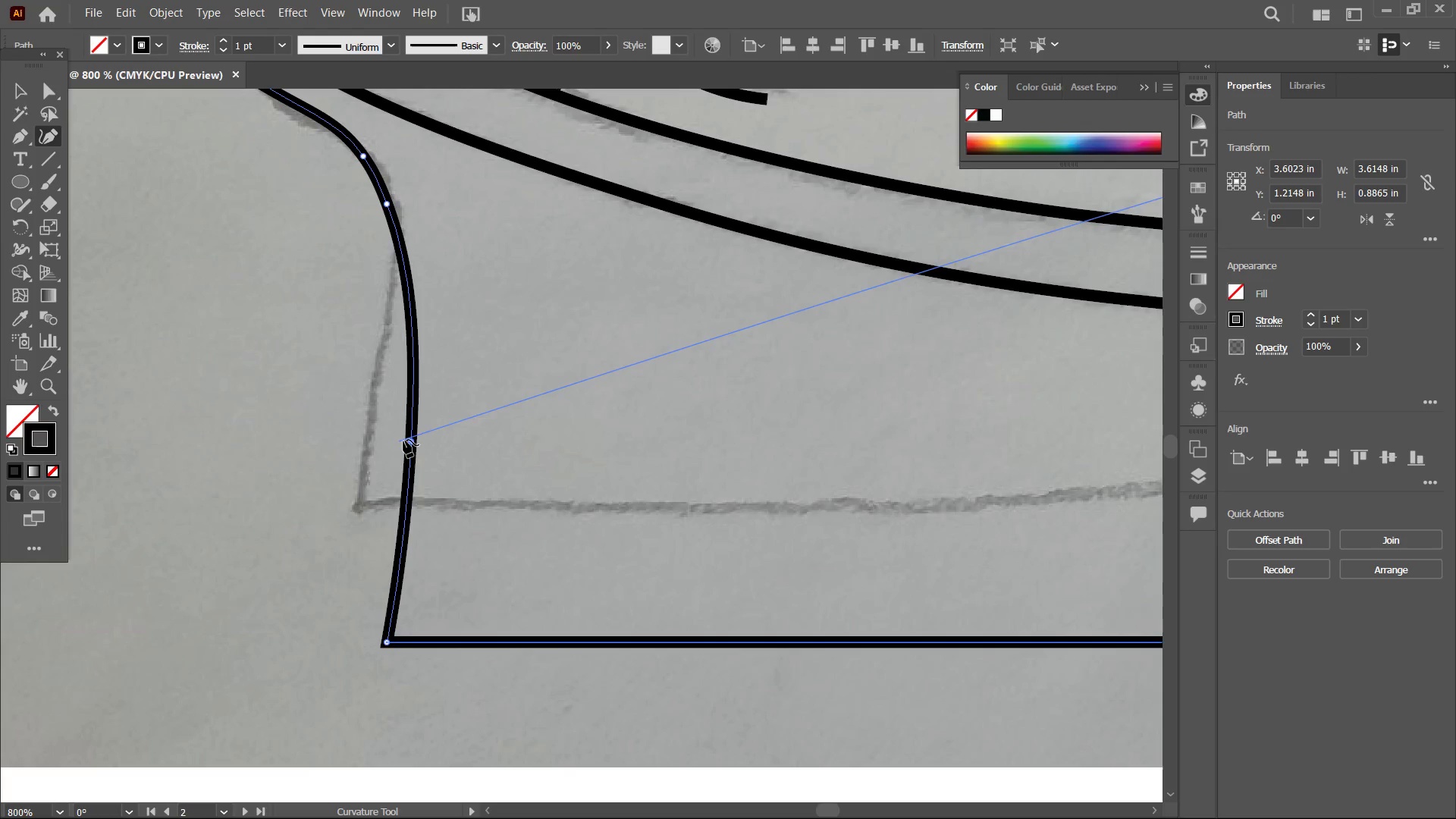 
key(Backspace)
 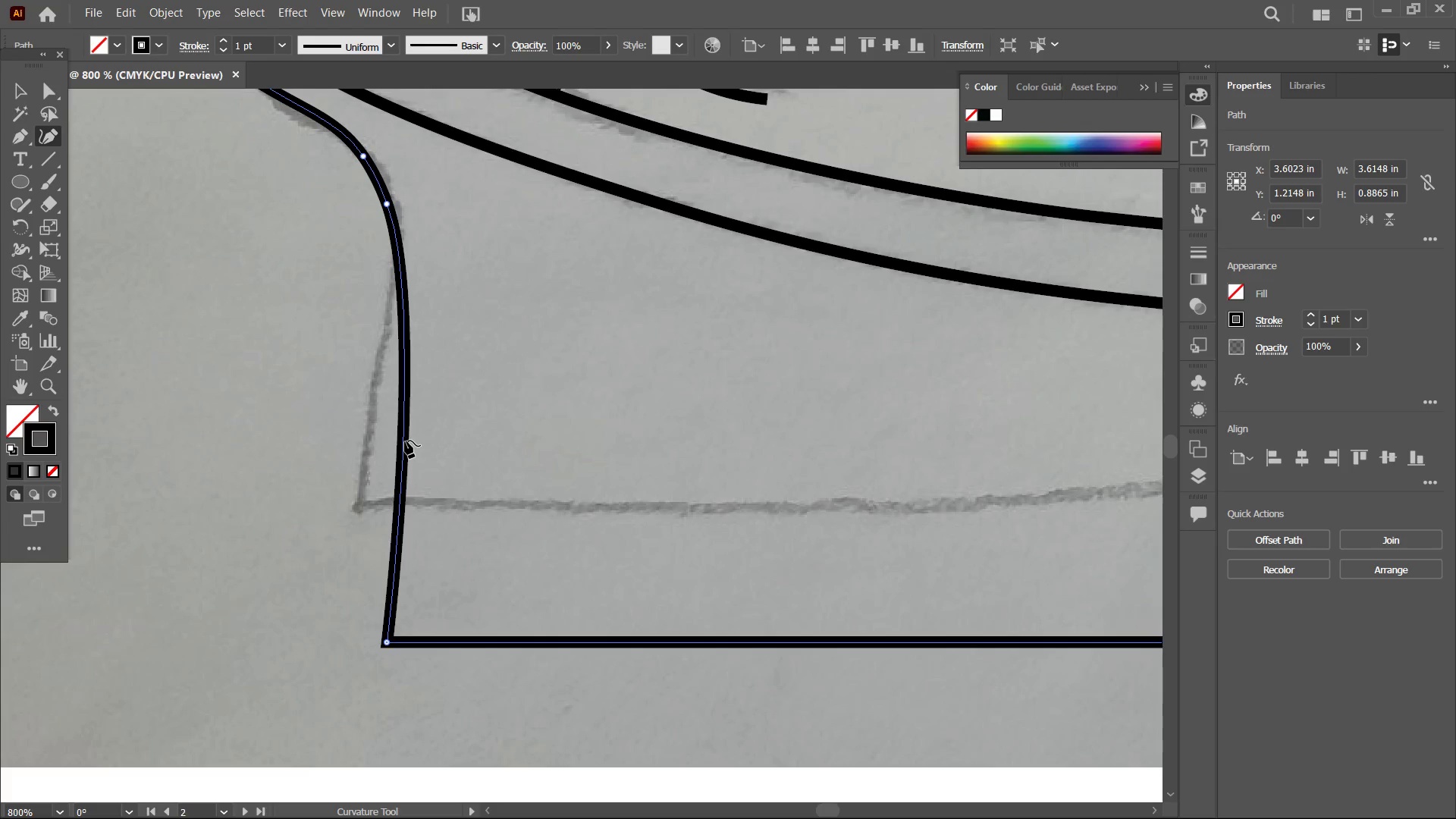 
left_click_drag(start_coordinate=[405, 441], to_coordinate=[371, 432])
 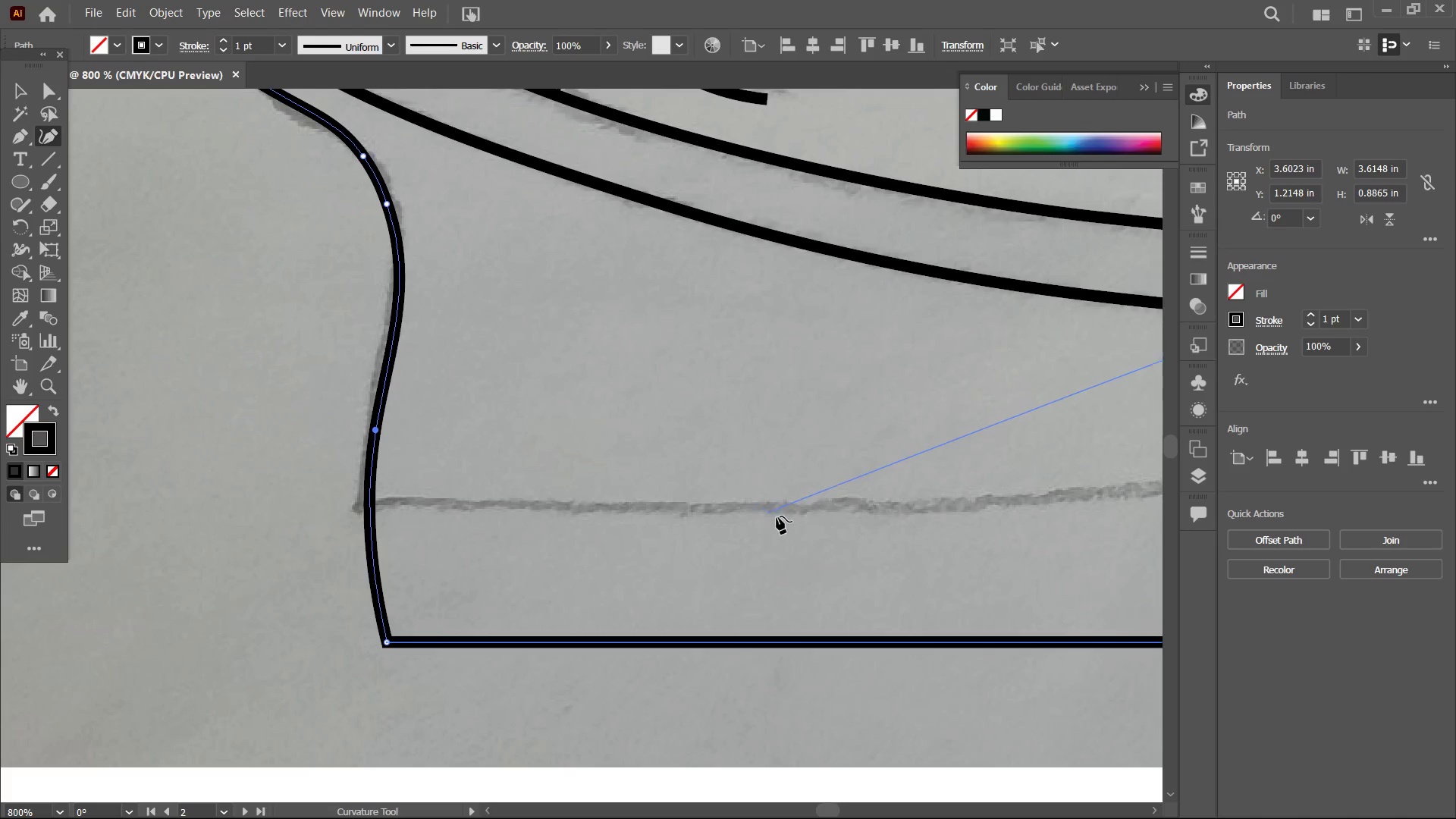 
hold_key(key=Space, duration=1.5)
 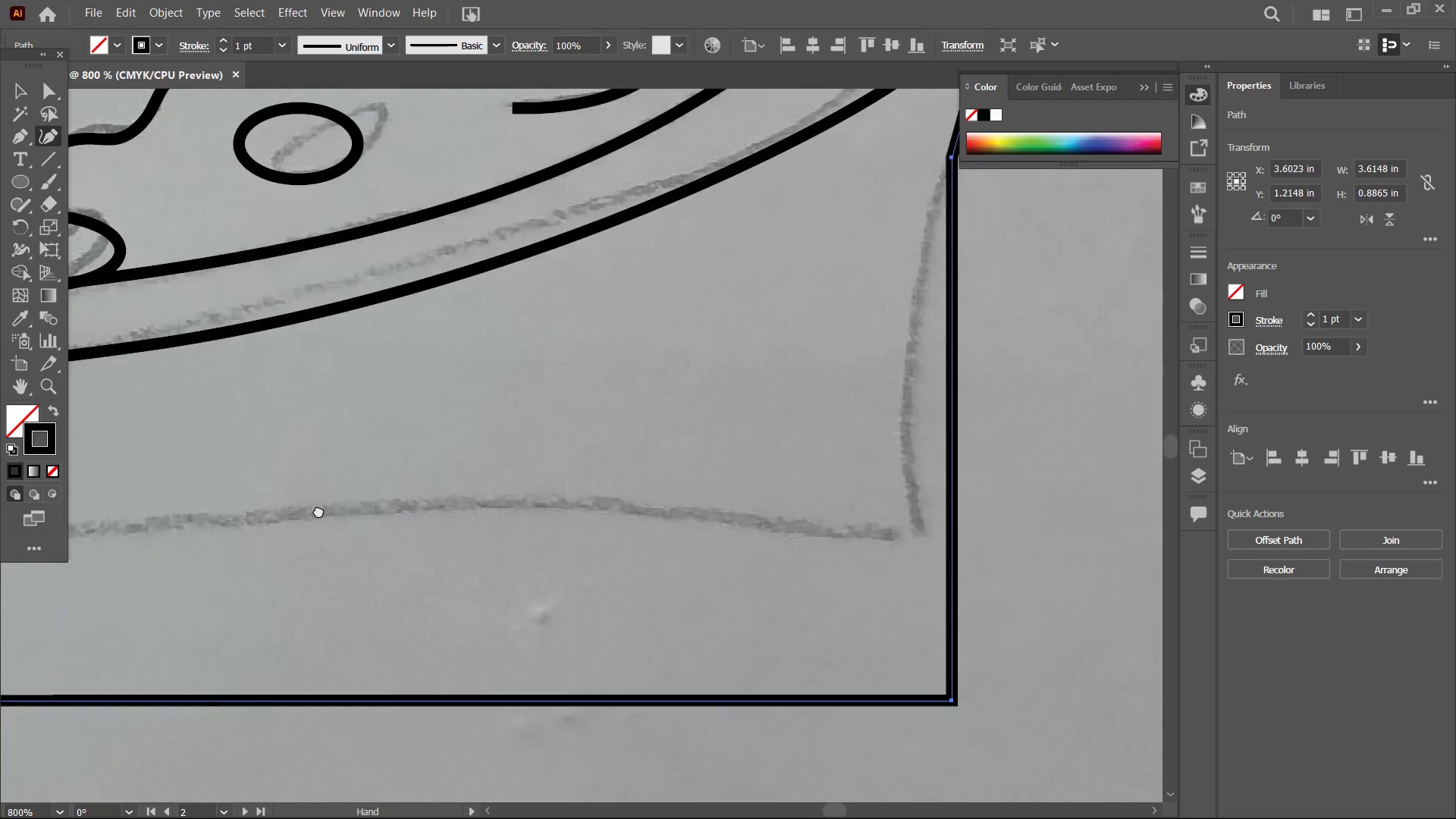 
left_click_drag(start_coordinate=[789, 517], to_coordinate=[212, 490])
 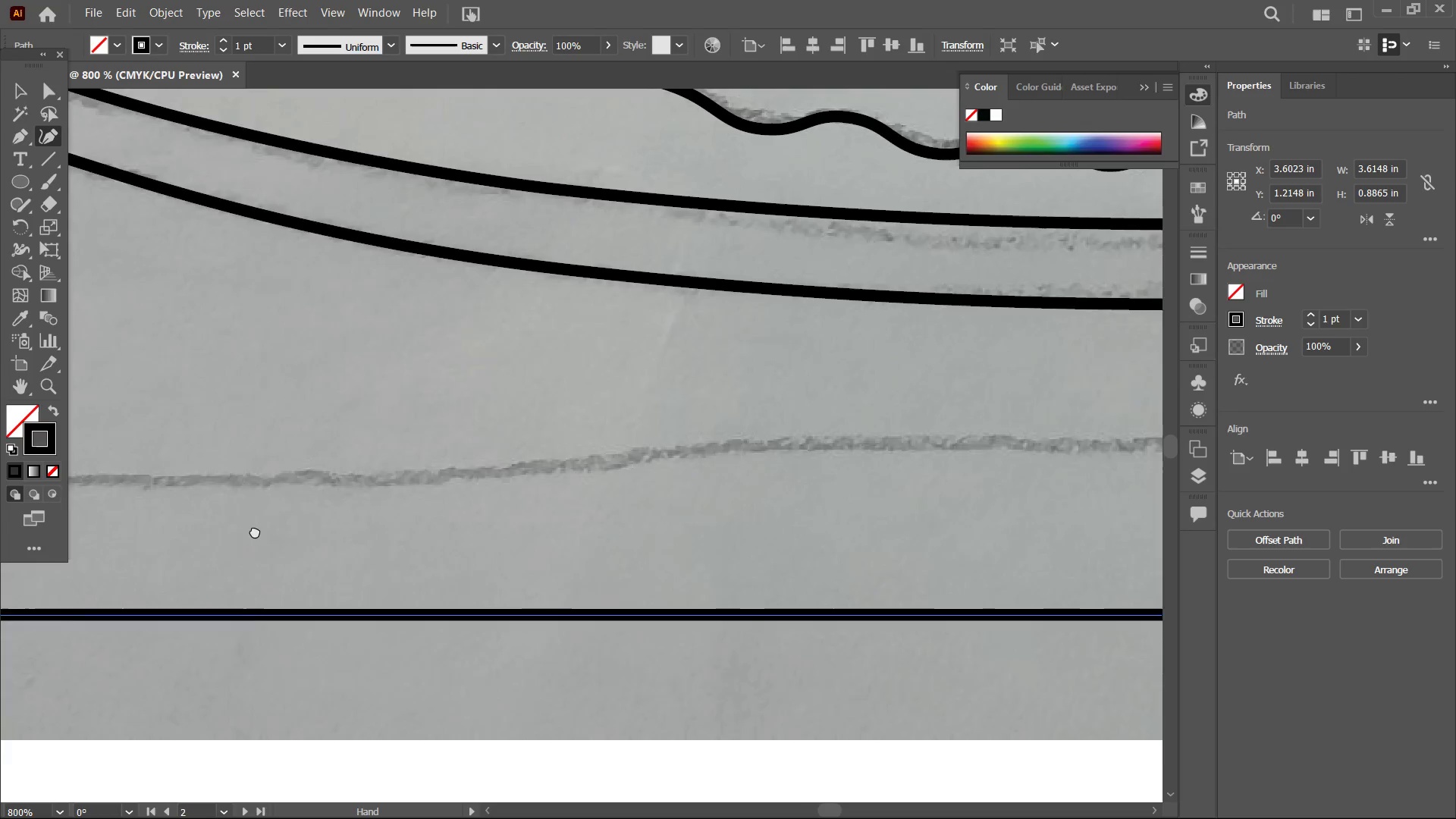 
left_click_drag(start_coordinate=[588, 510], to_coordinate=[221, 537])
 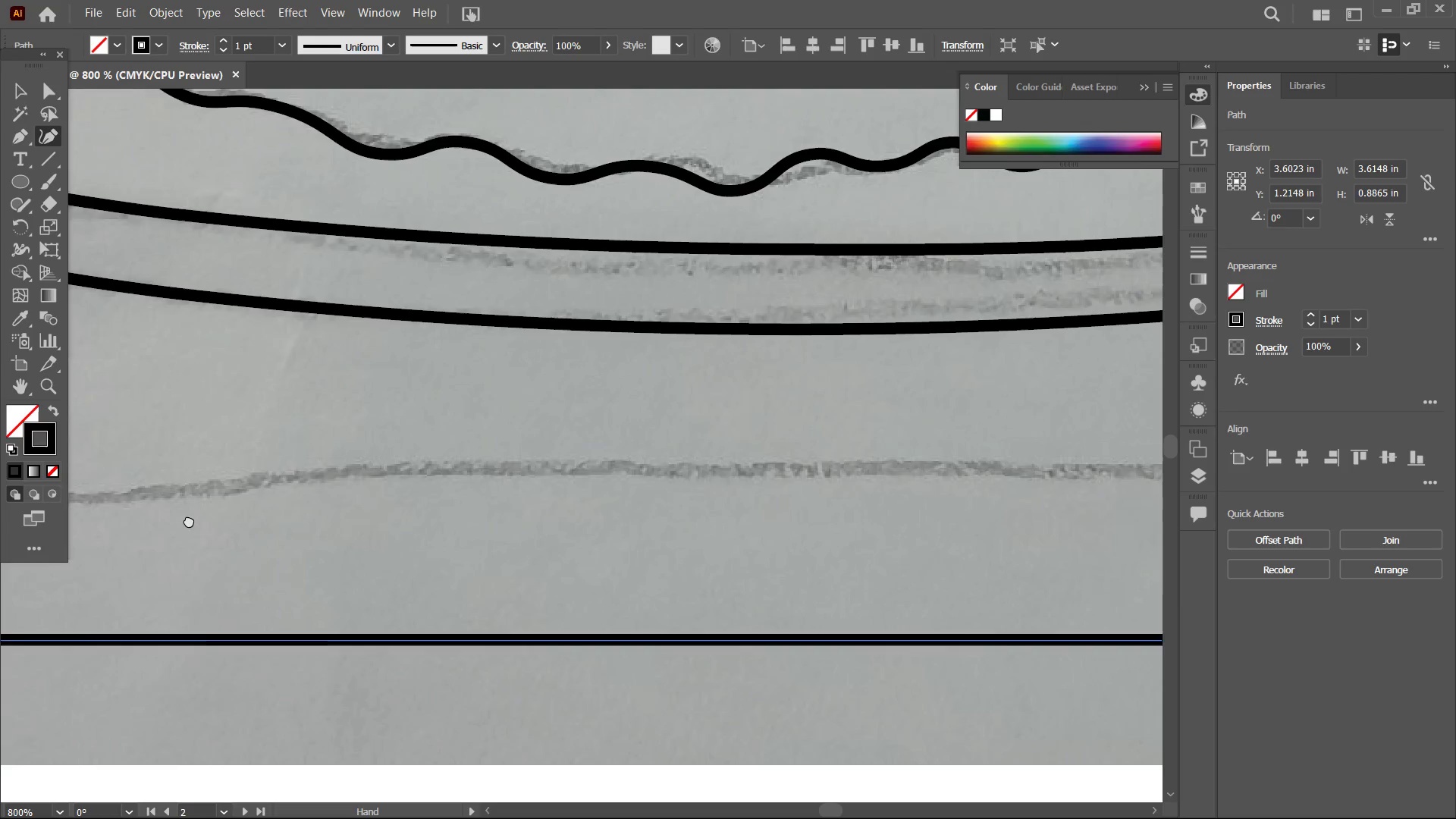 
left_click_drag(start_coordinate=[642, 508], to_coordinate=[144, 523])
 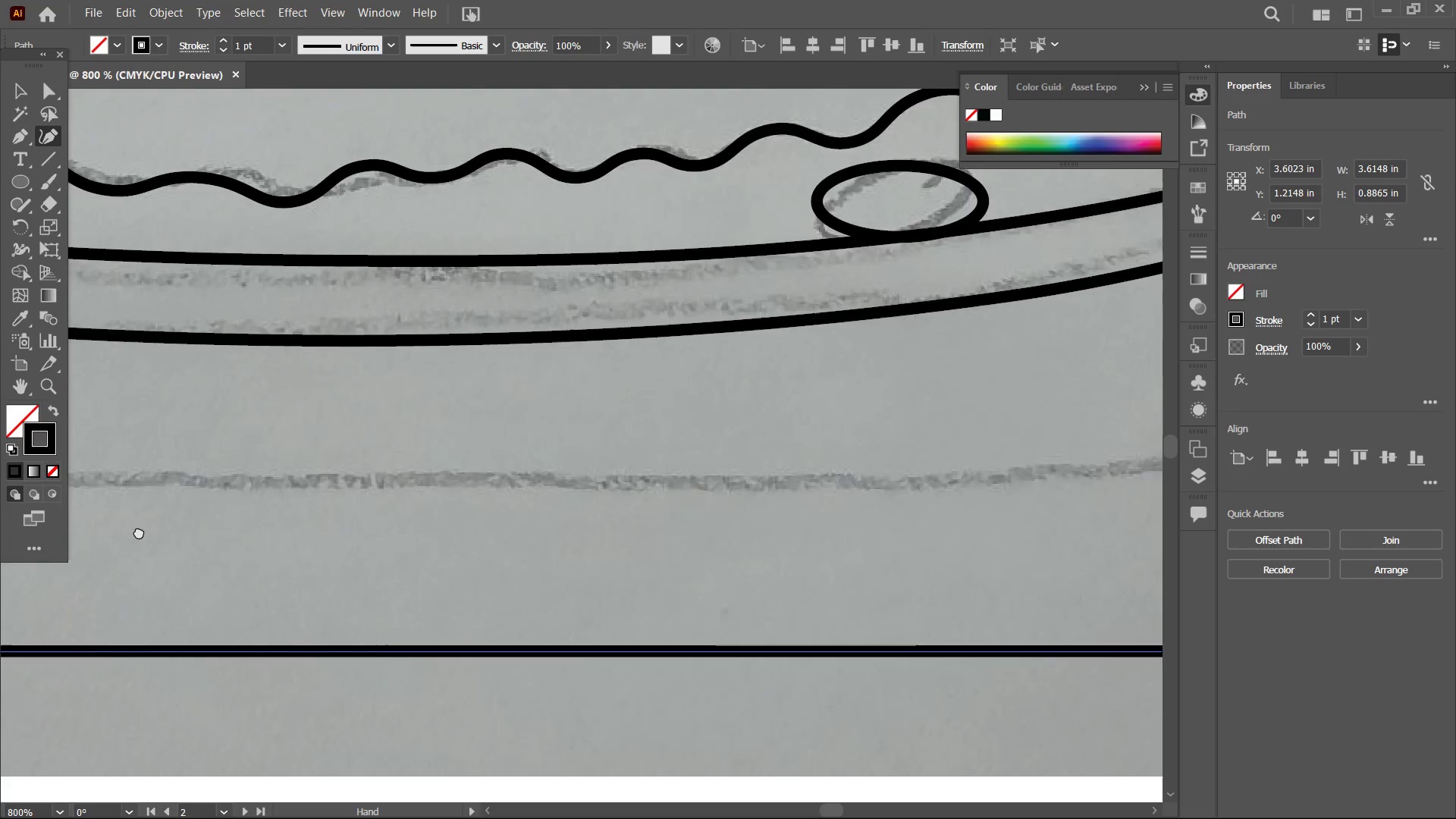 
left_click_drag(start_coordinate=[621, 504], to_coordinate=[140, 532])
 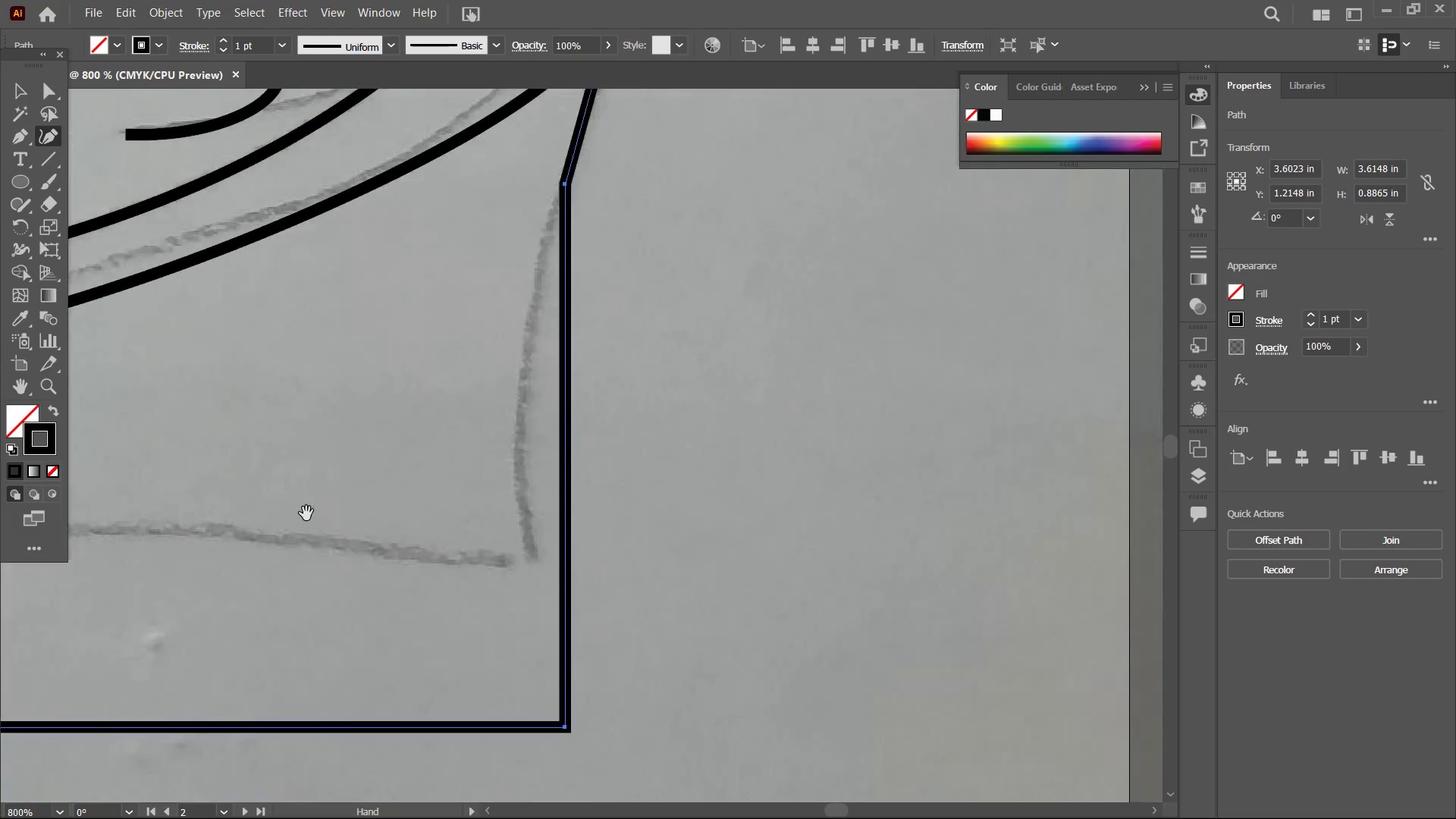 
hold_key(key=Space, duration=1.52)
 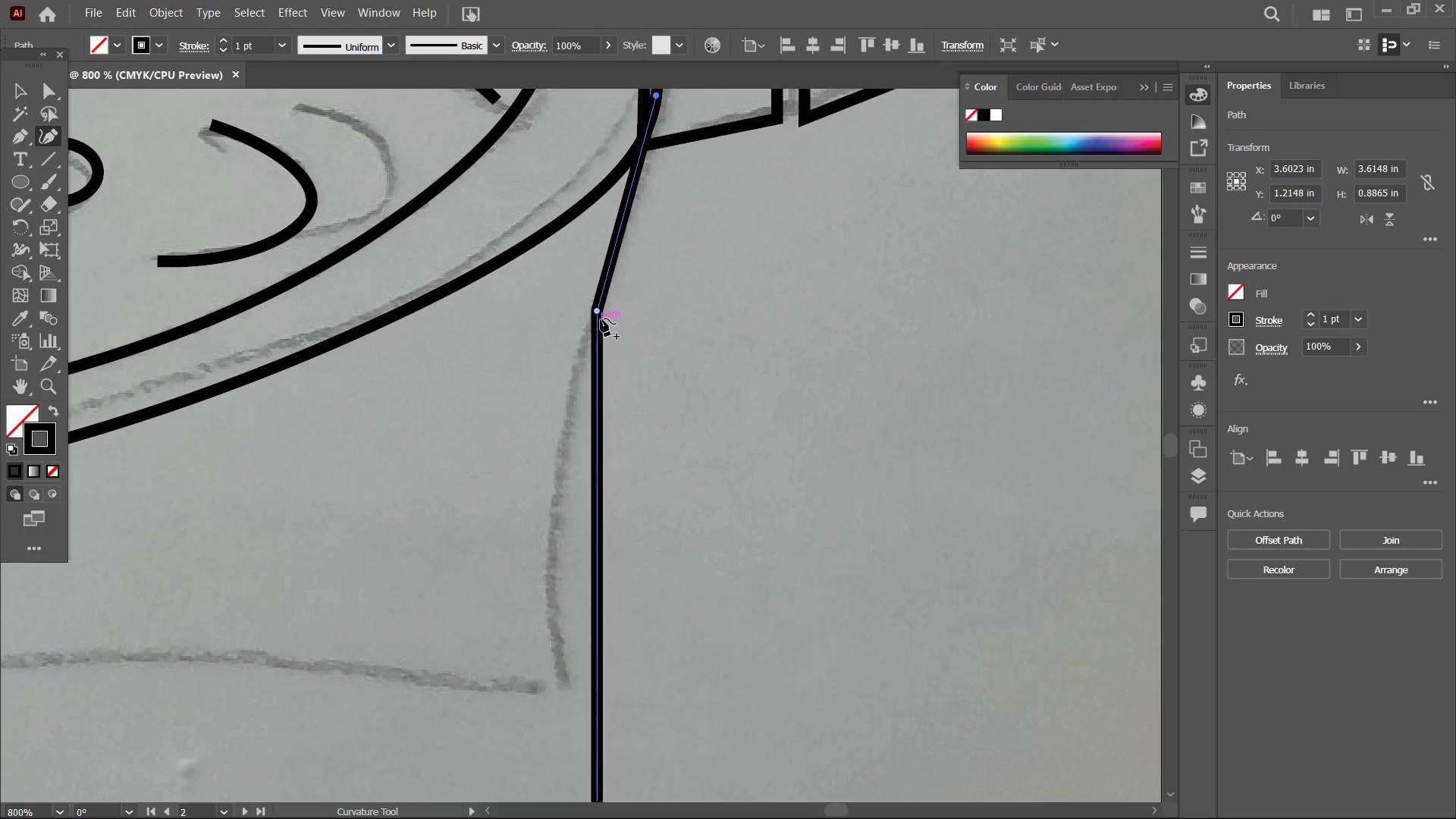 
left_click_drag(start_coordinate=[579, 497], to_coordinate=[187, 519])
 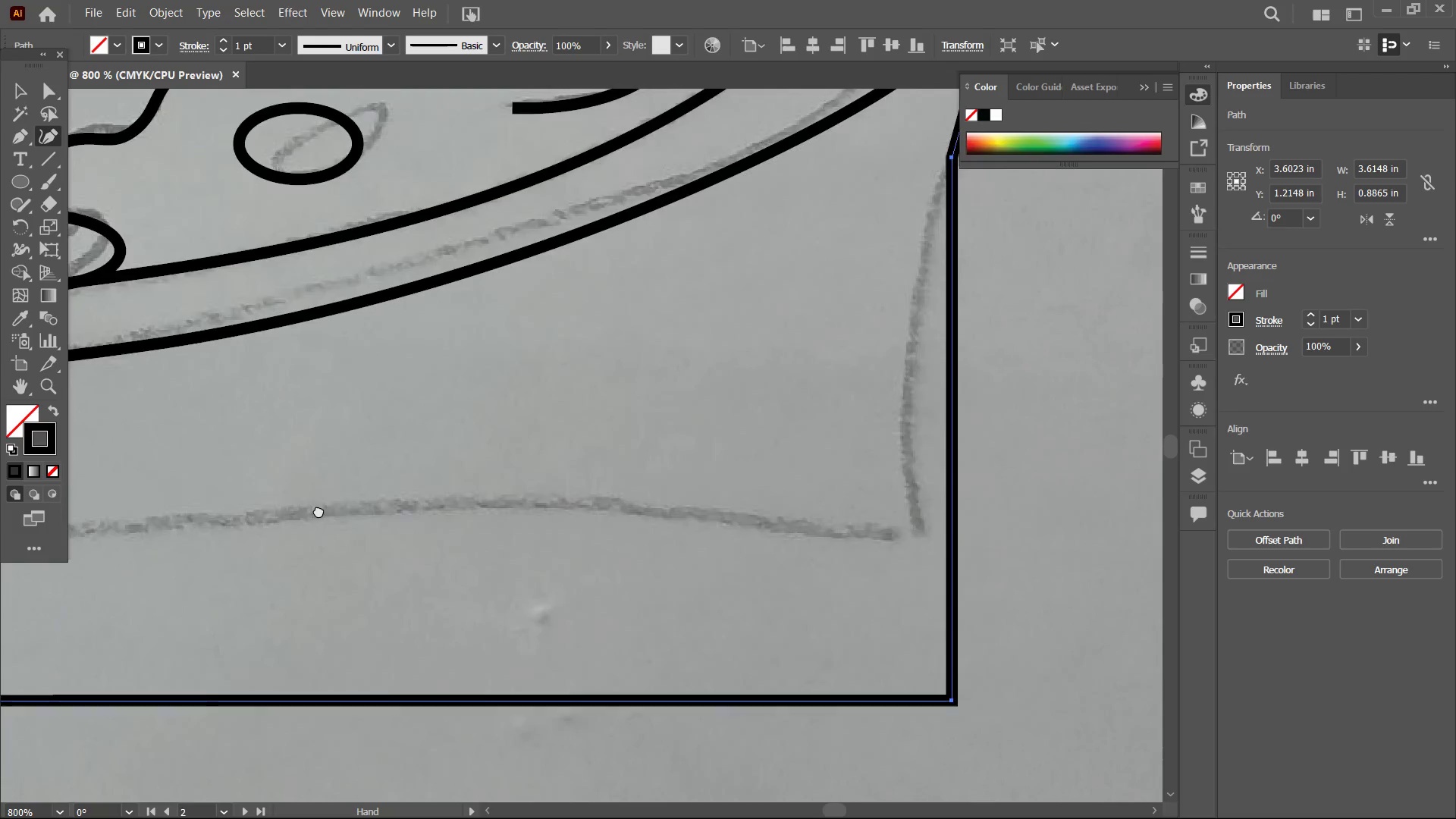 
left_click_drag(start_coordinate=[717, 485], to_coordinate=[306, 513])
 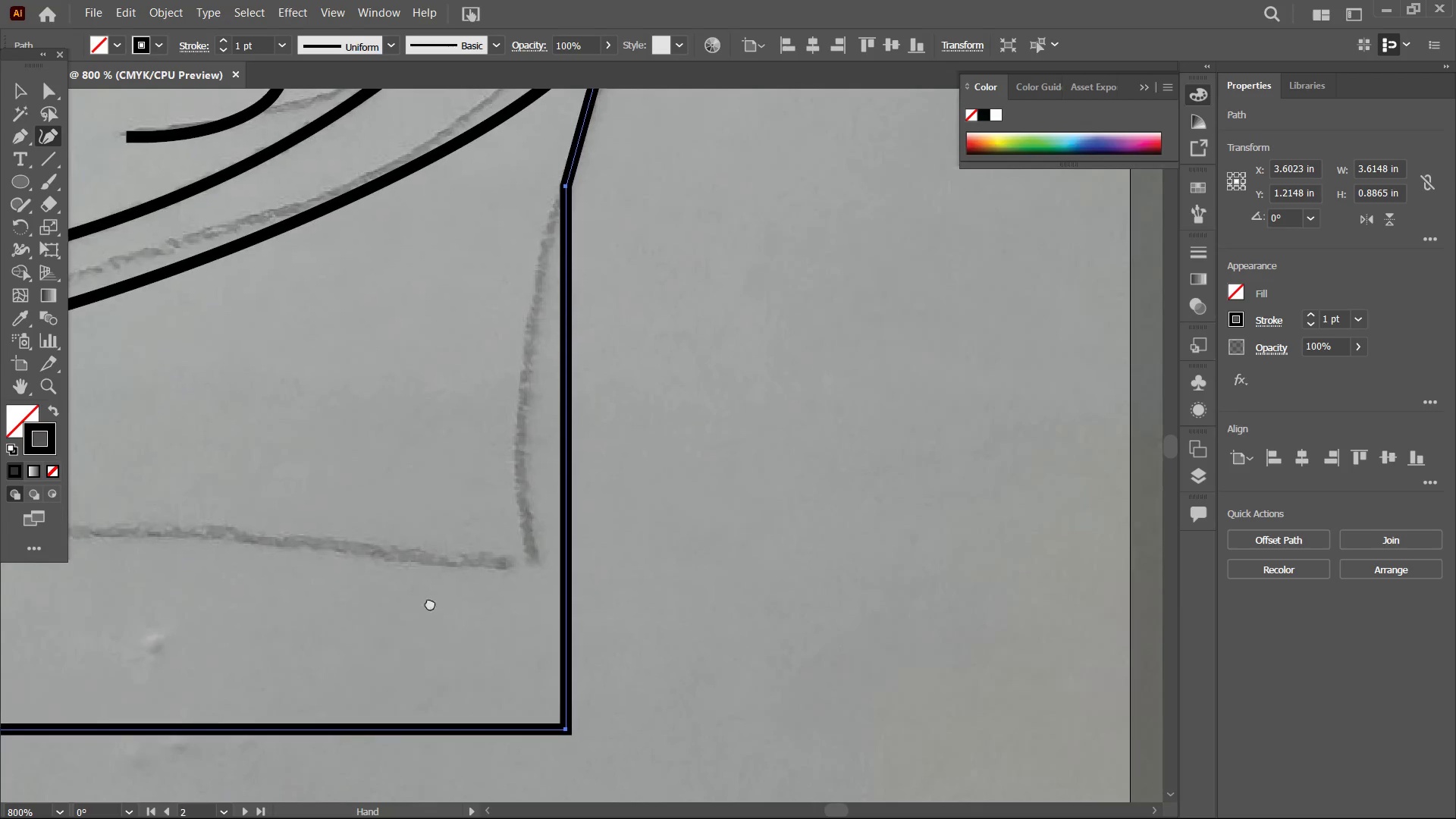 
left_click_drag(start_coordinate=[400, 482], to_coordinate=[431, 608])
 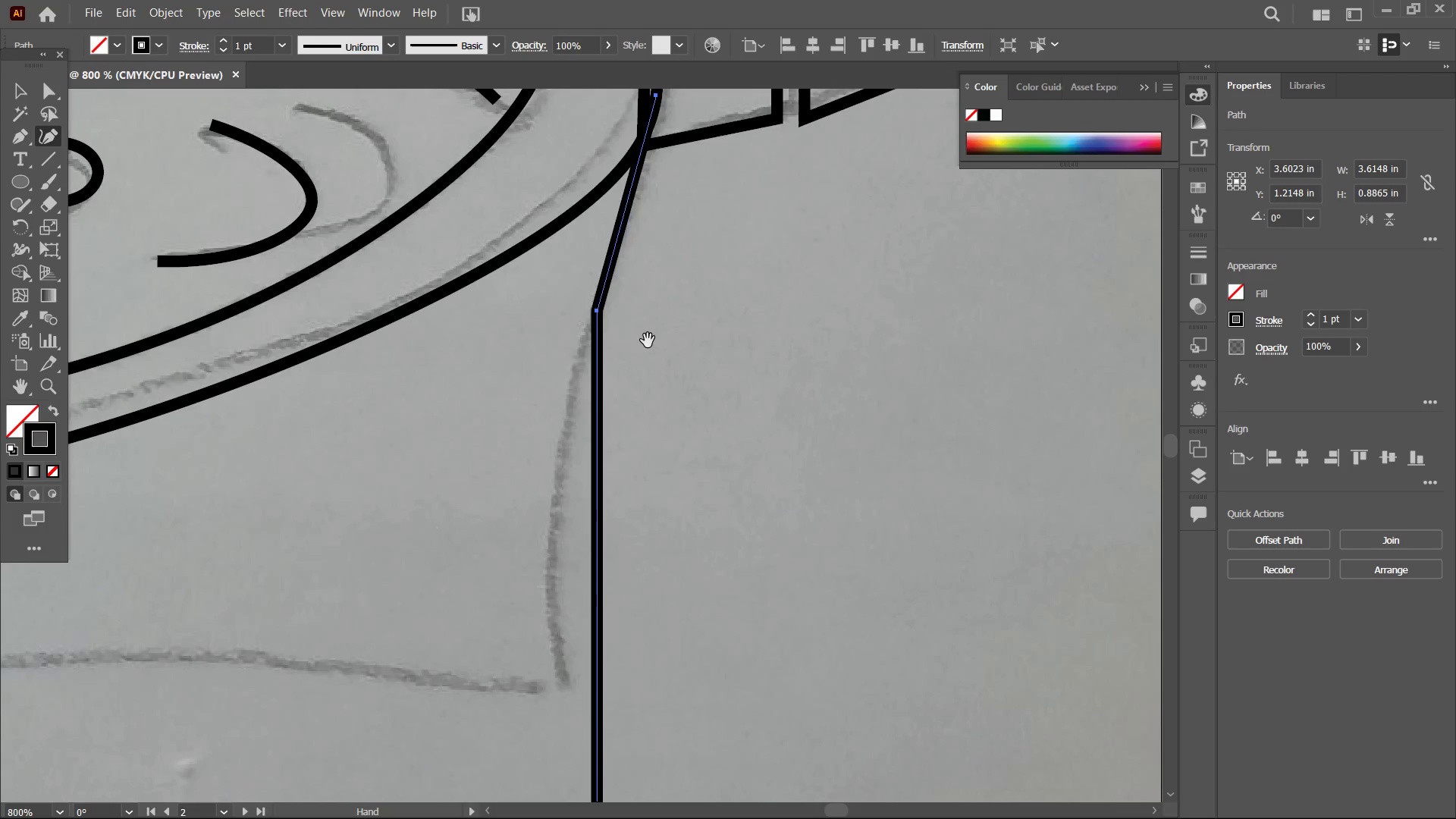 
key(Space)
 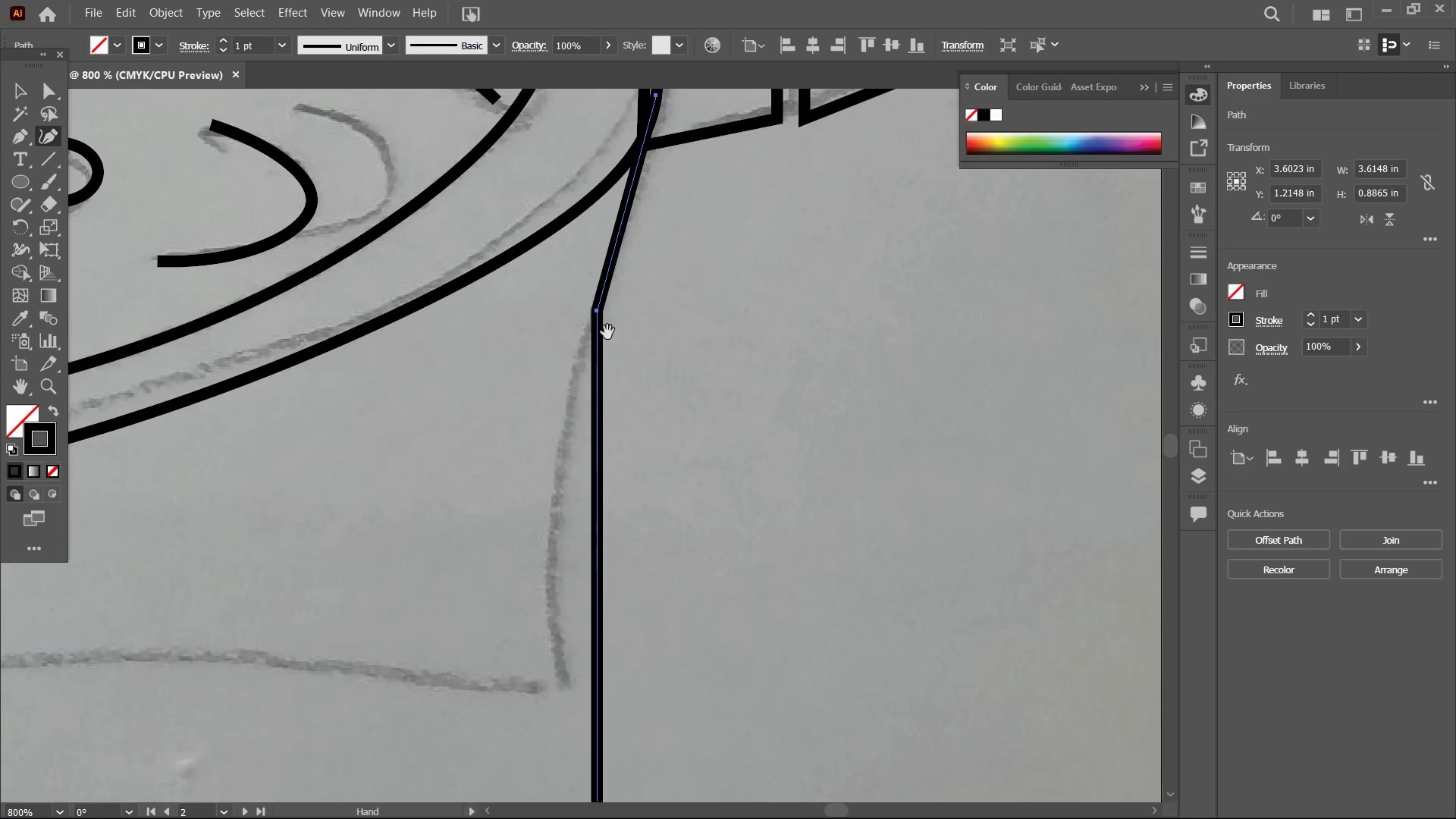 
key(Space)
 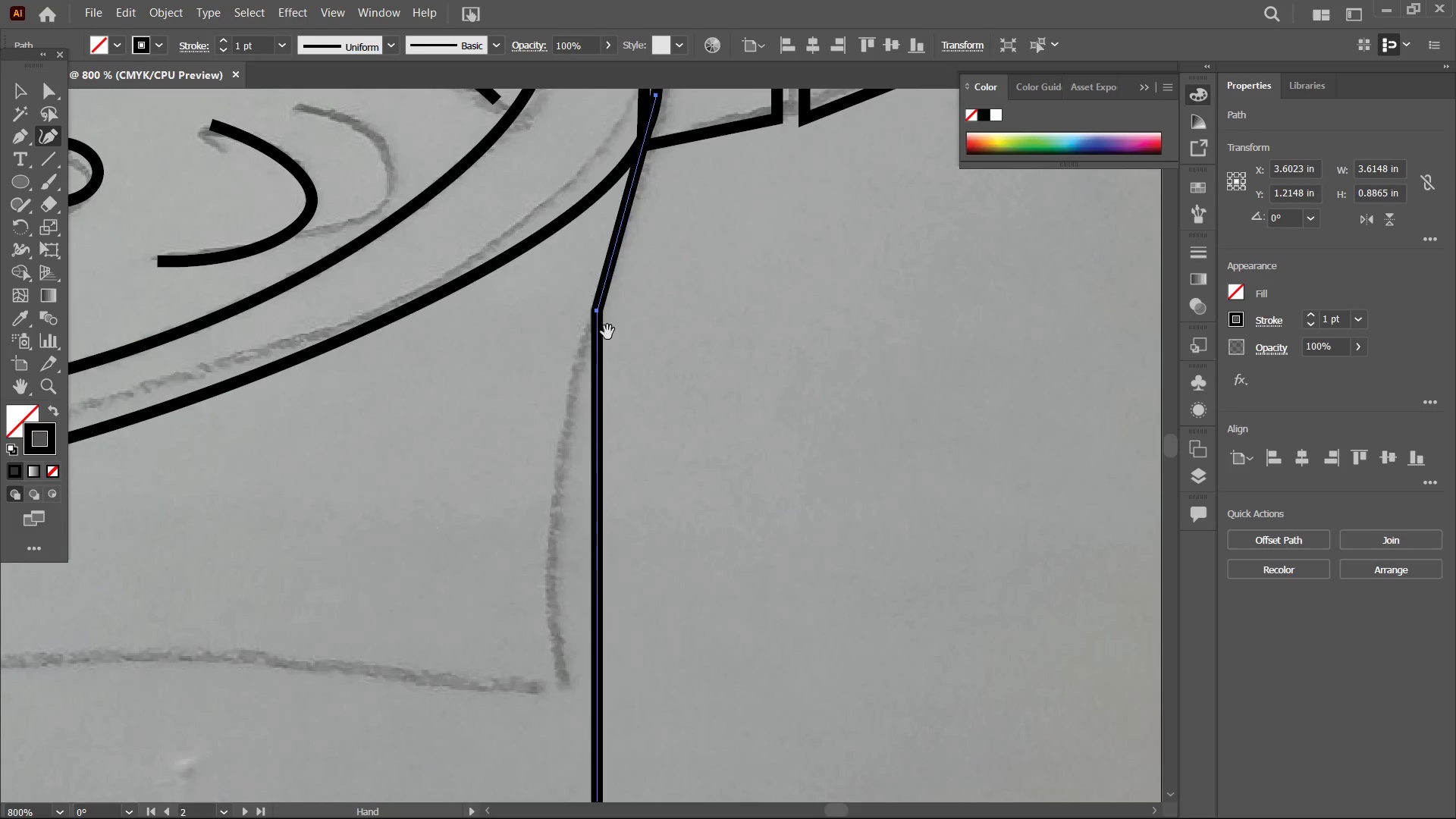 
key(Space)
 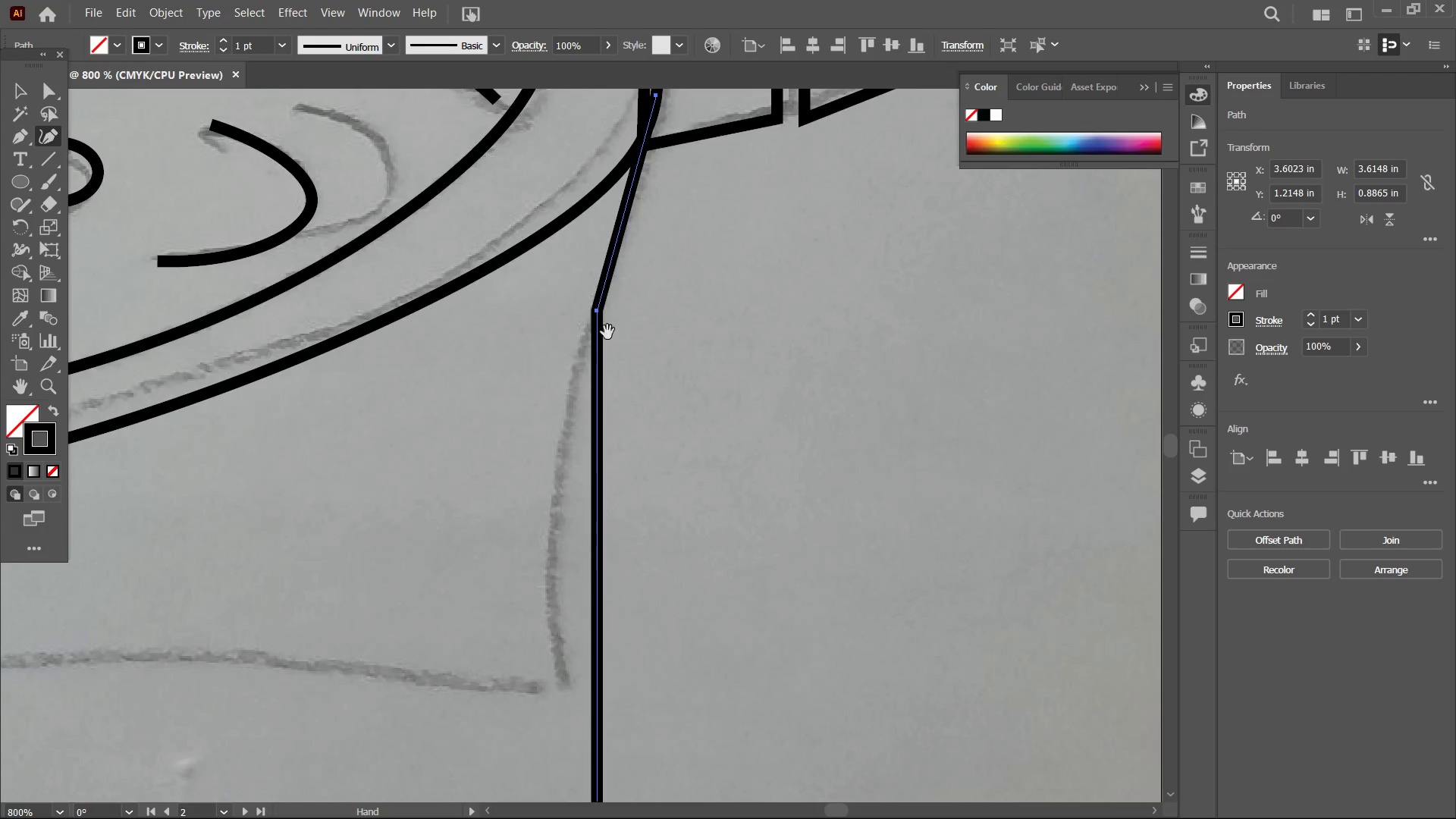 
key(Space)
 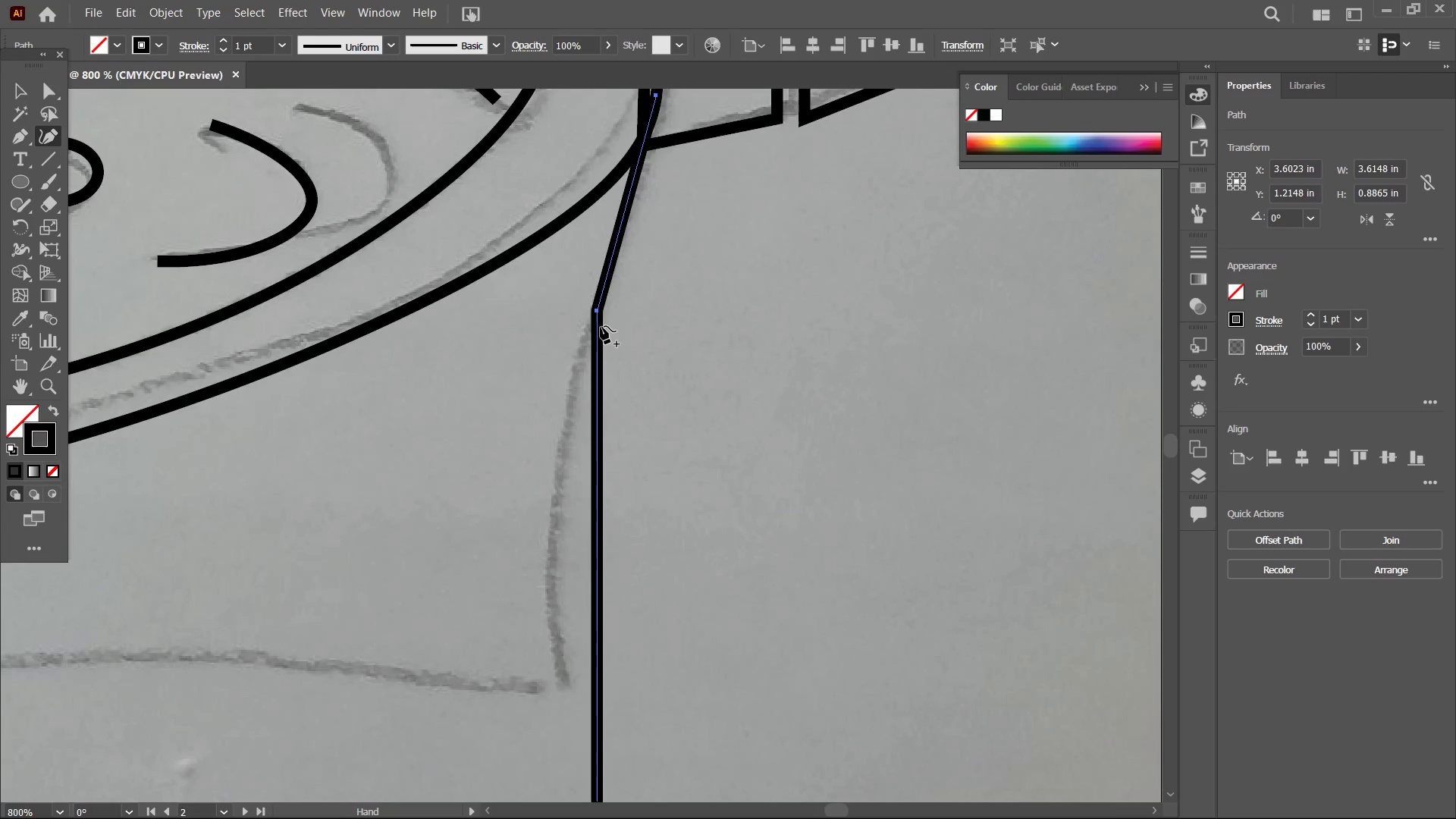 
key(Space)
 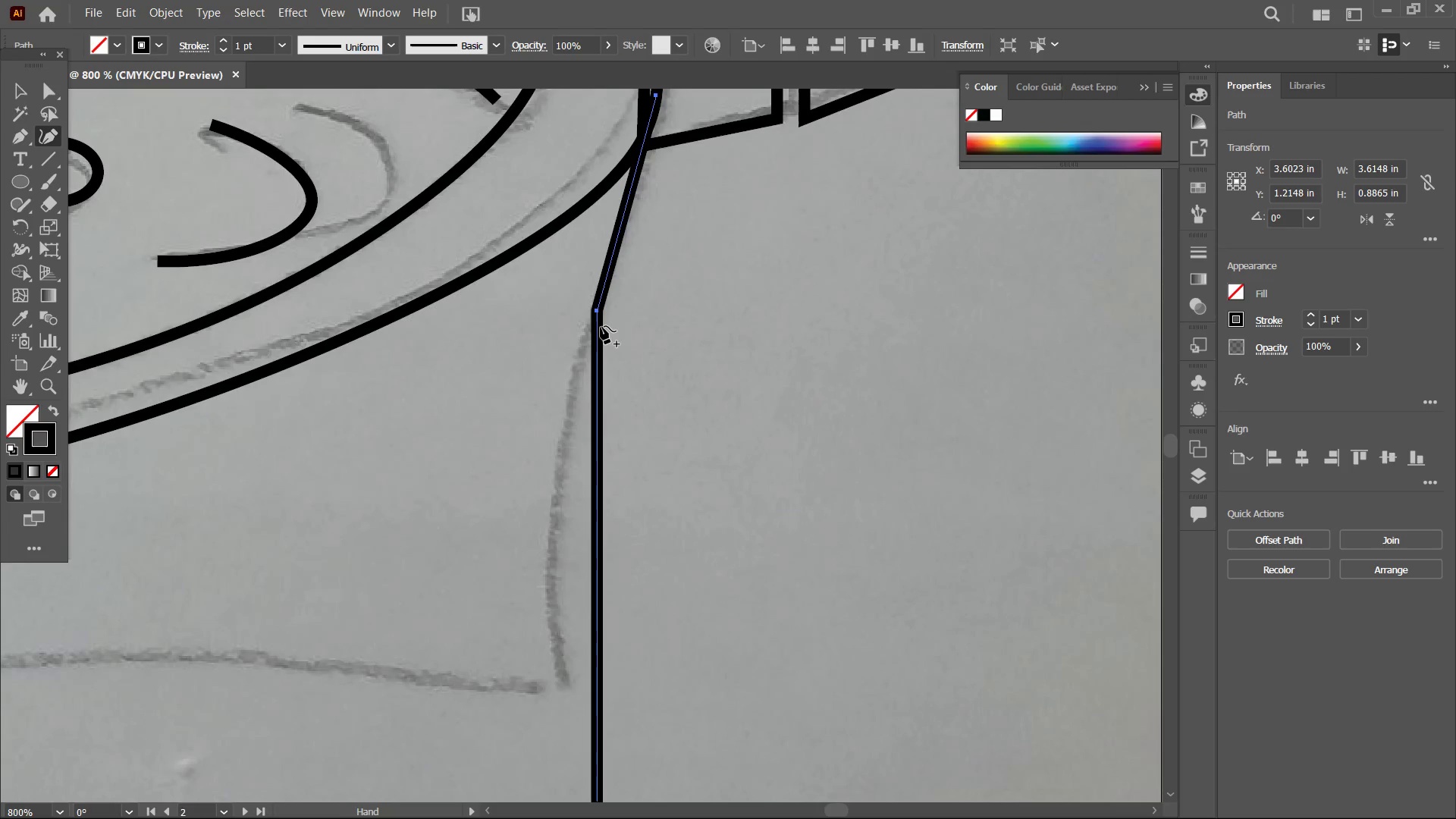 
key(Space)
 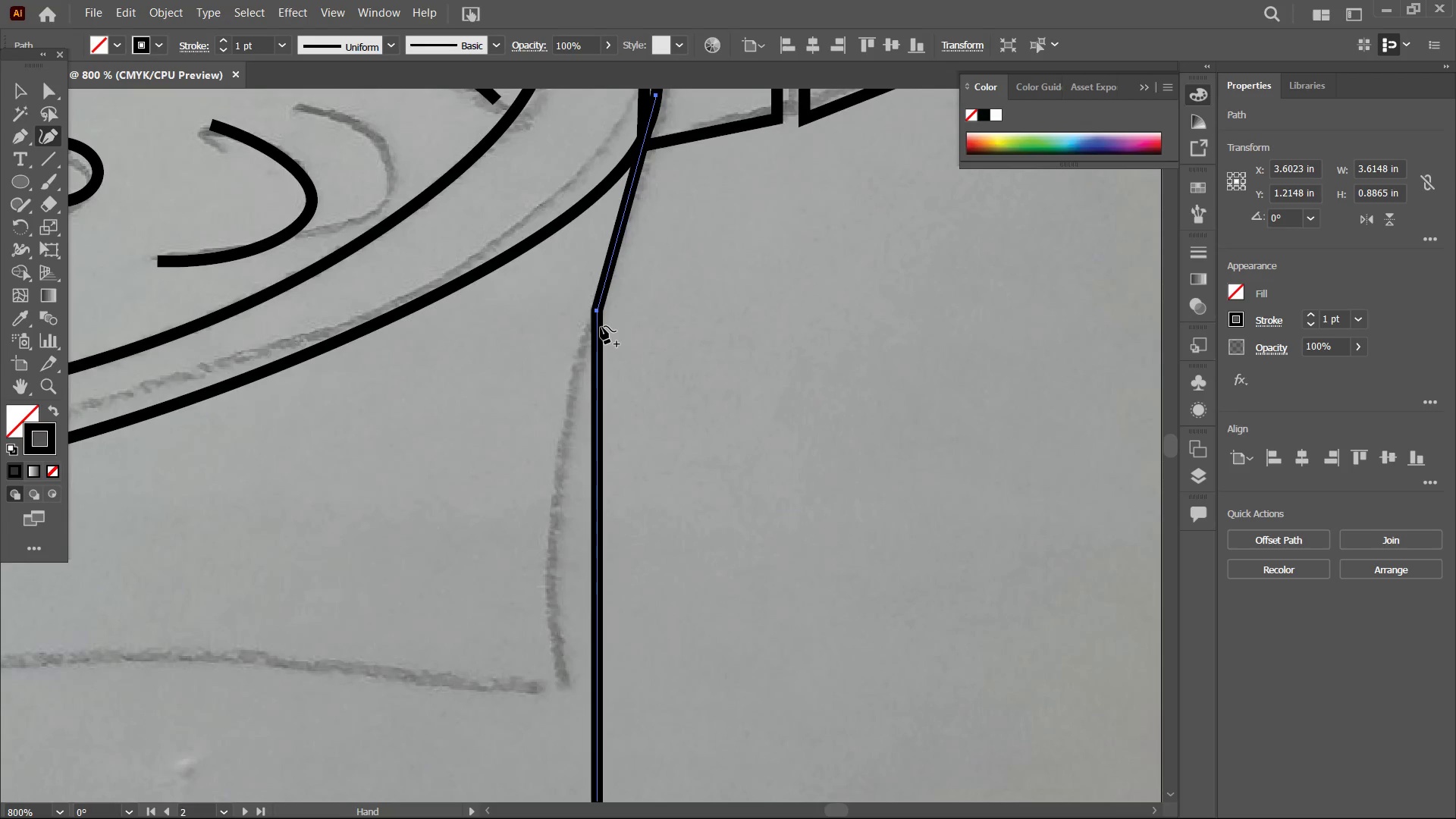 
key(Space)
 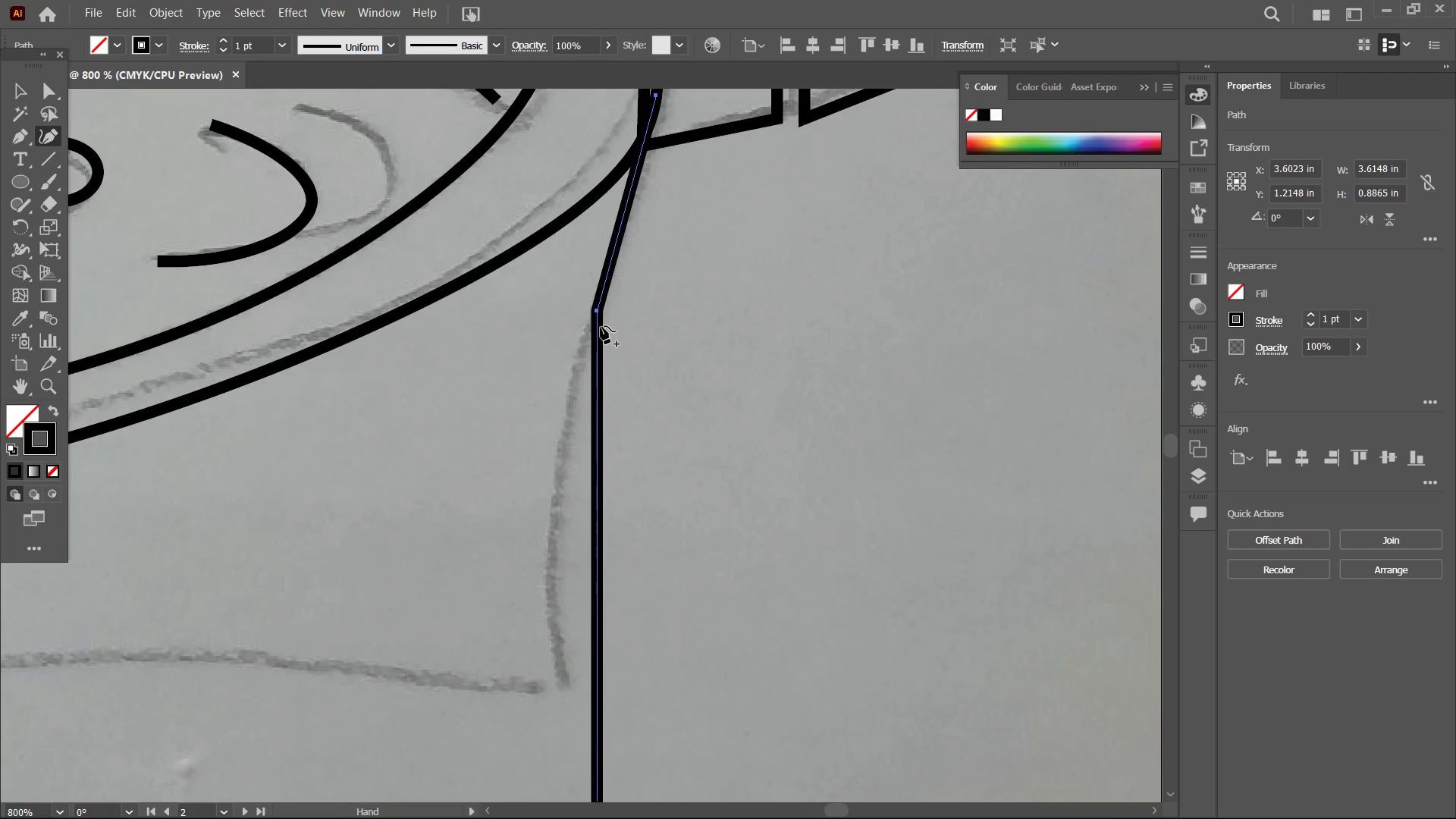 
key(Space)
 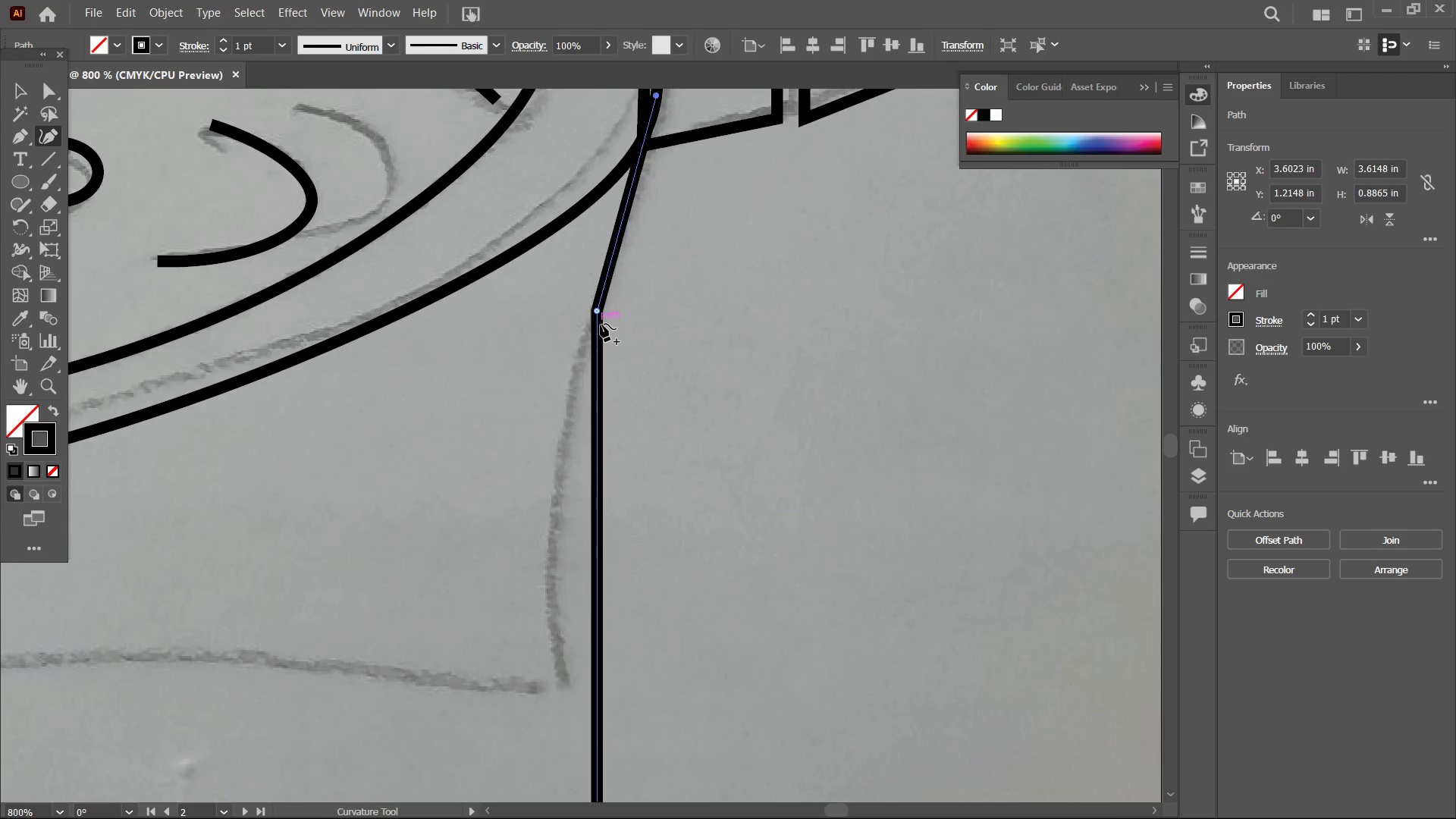 
hold_key(key=Space, duration=4.62)
 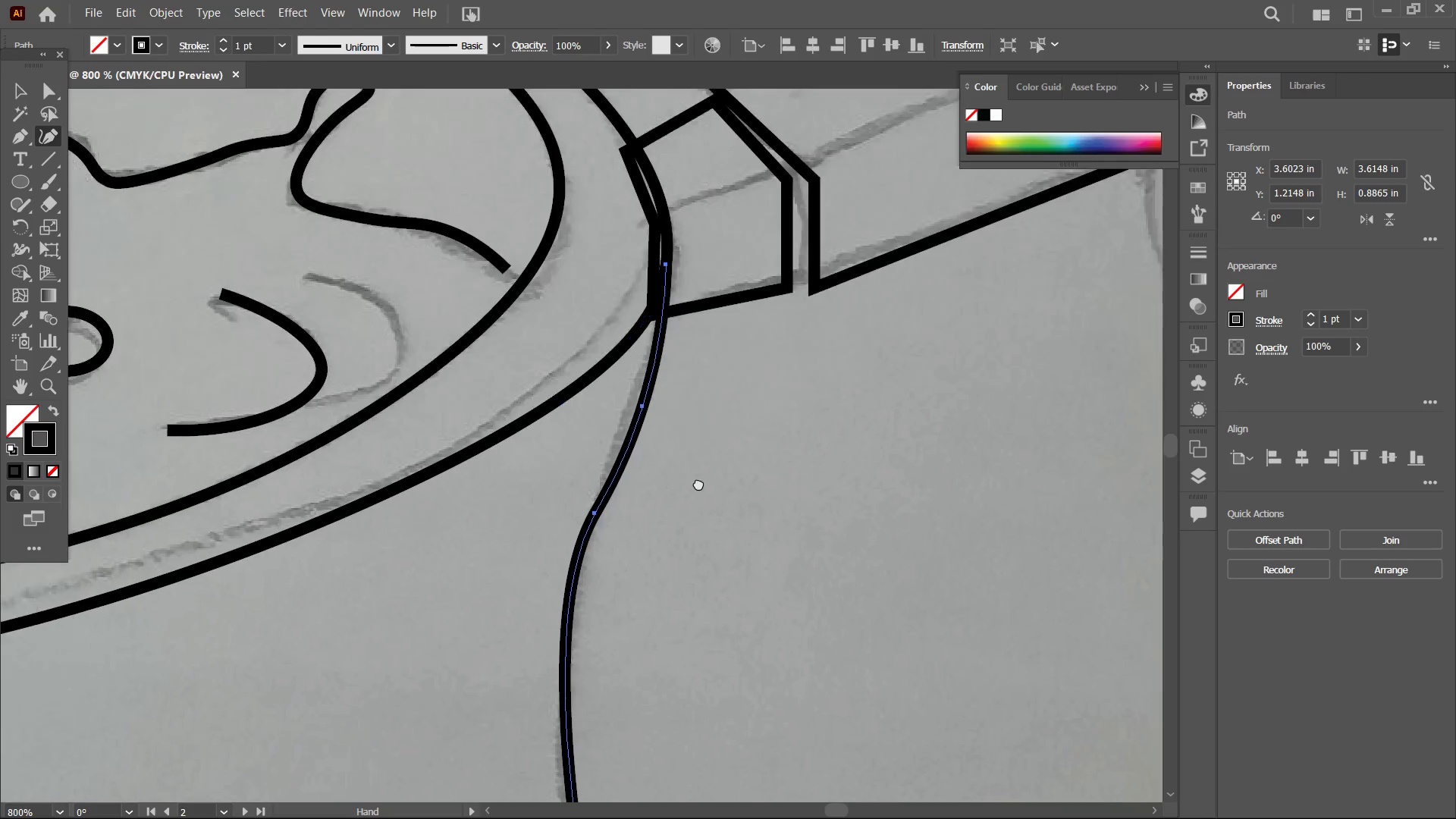 
left_click([599, 312])
 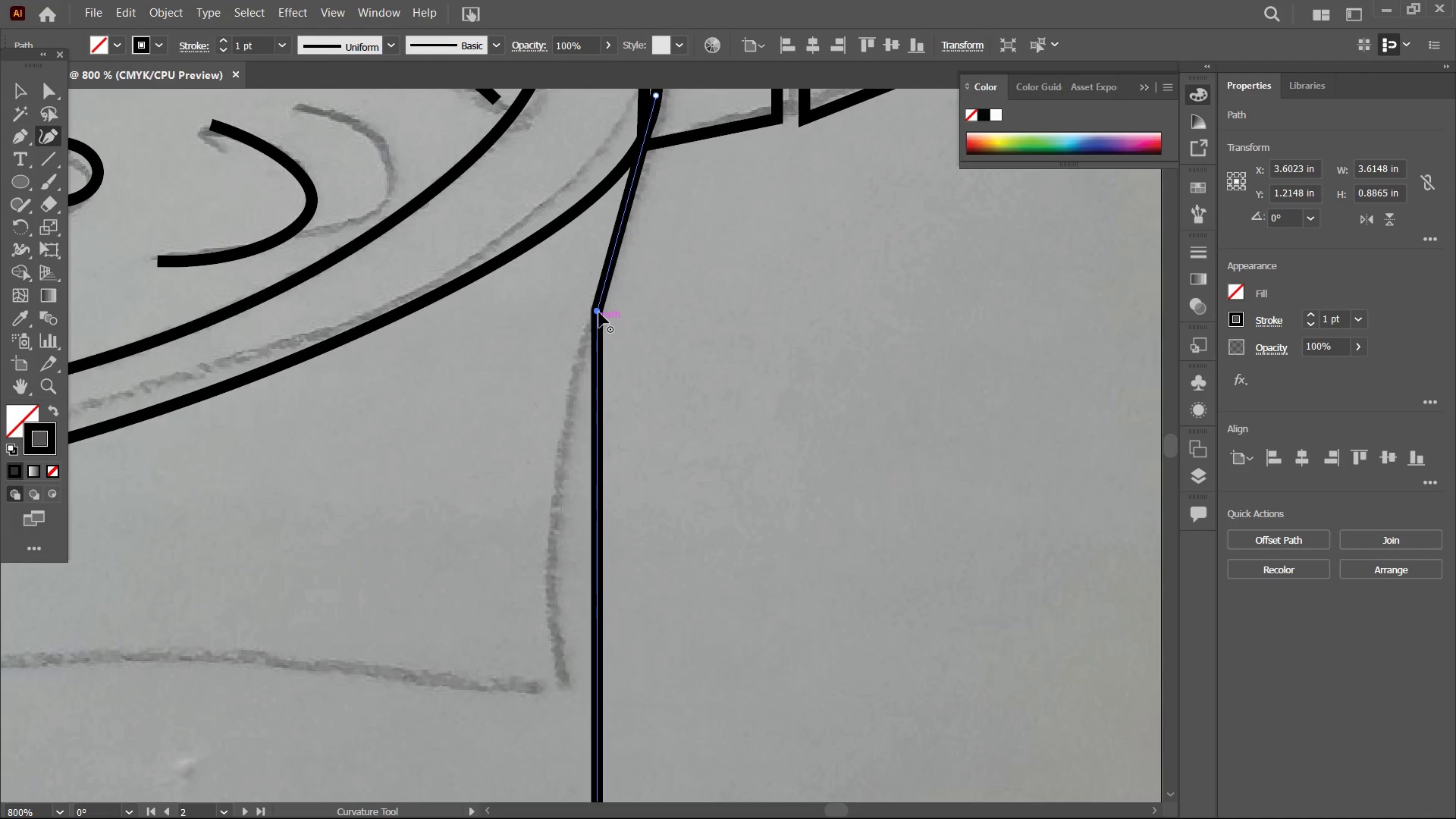 
key(Backspace)
 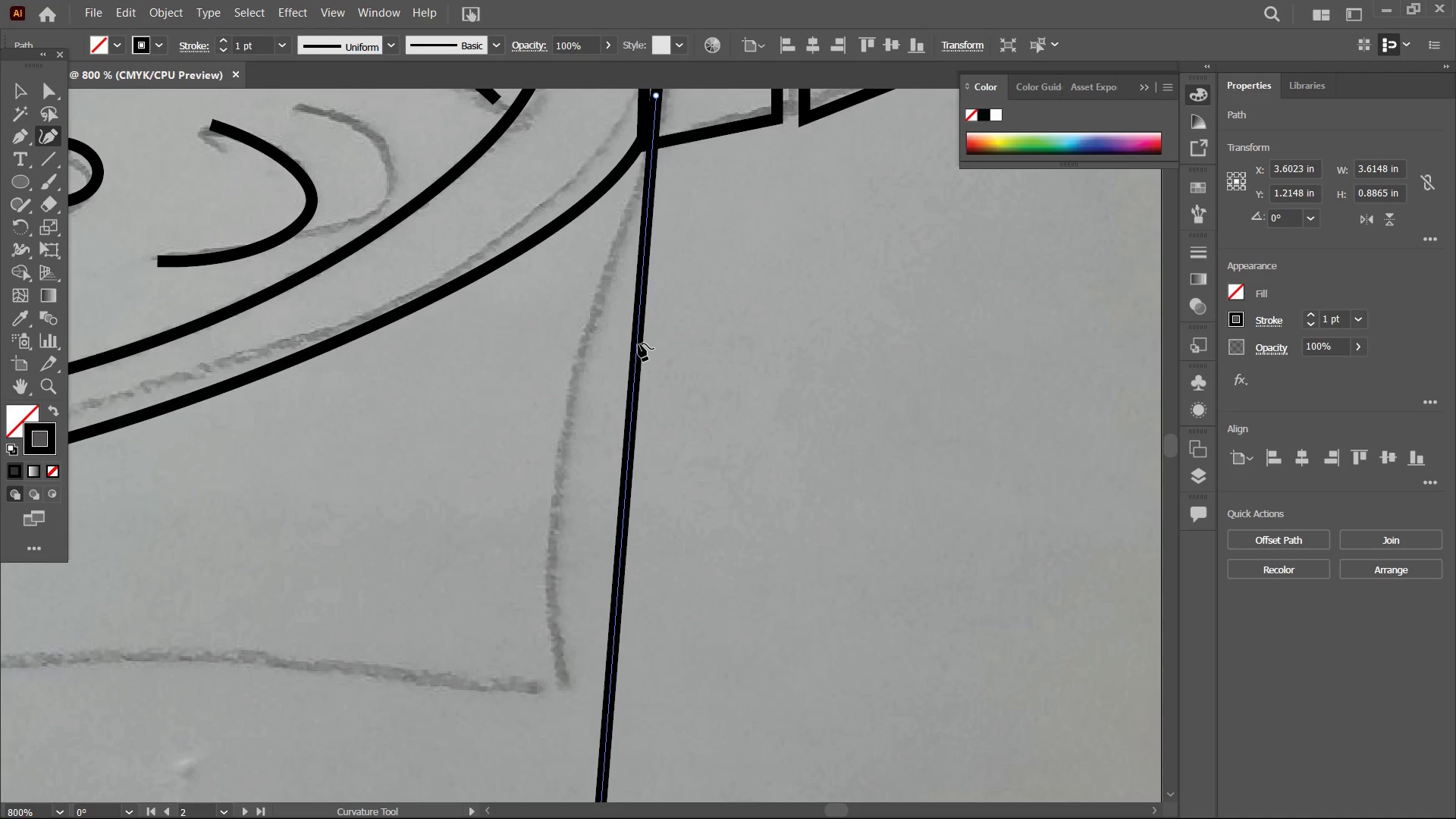 
left_click_drag(start_coordinate=[639, 344], to_coordinate=[582, 340])
 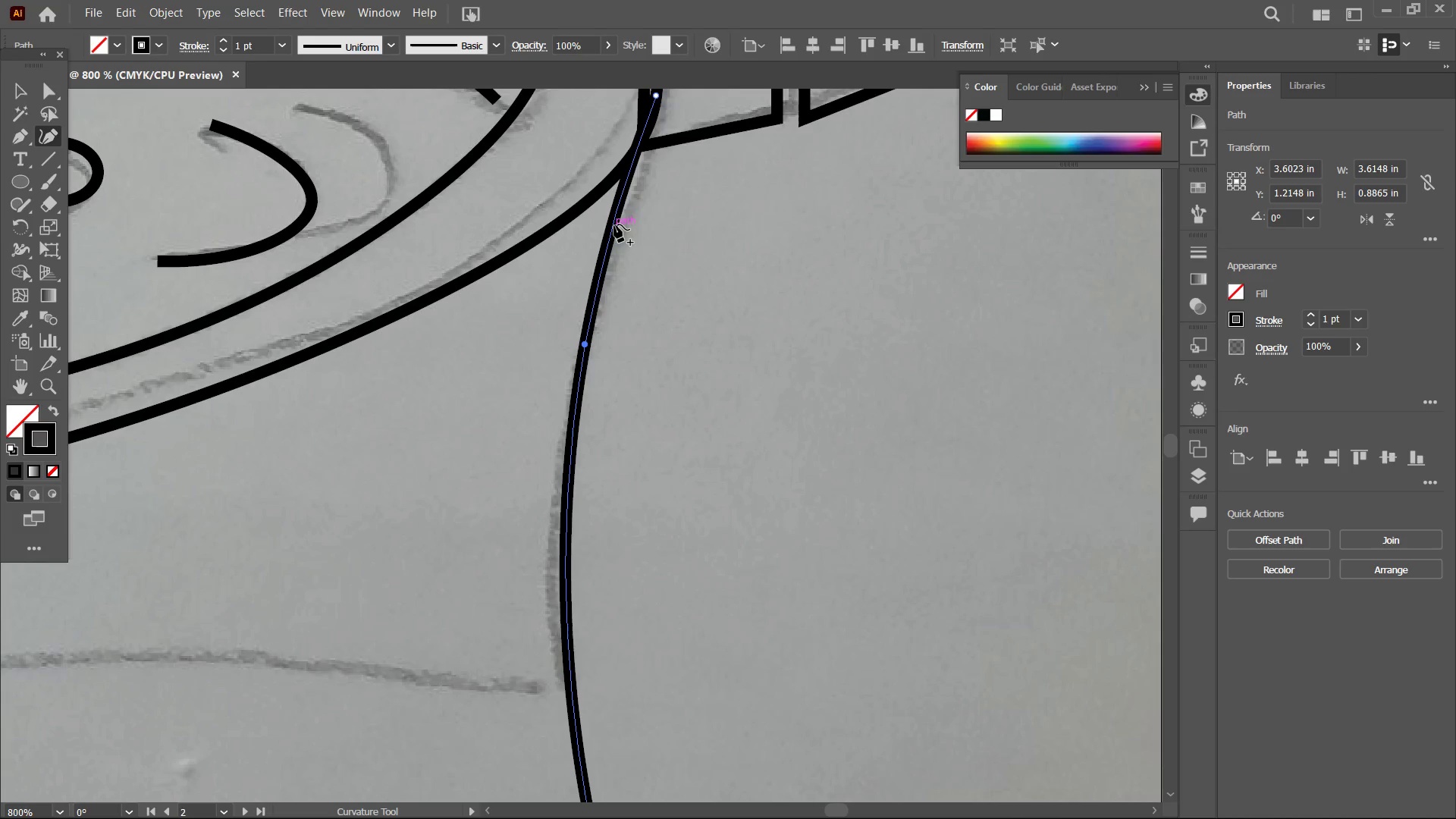 
left_click_drag(start_coordinate=[614, 224], to_coordinate=[628, 232])
 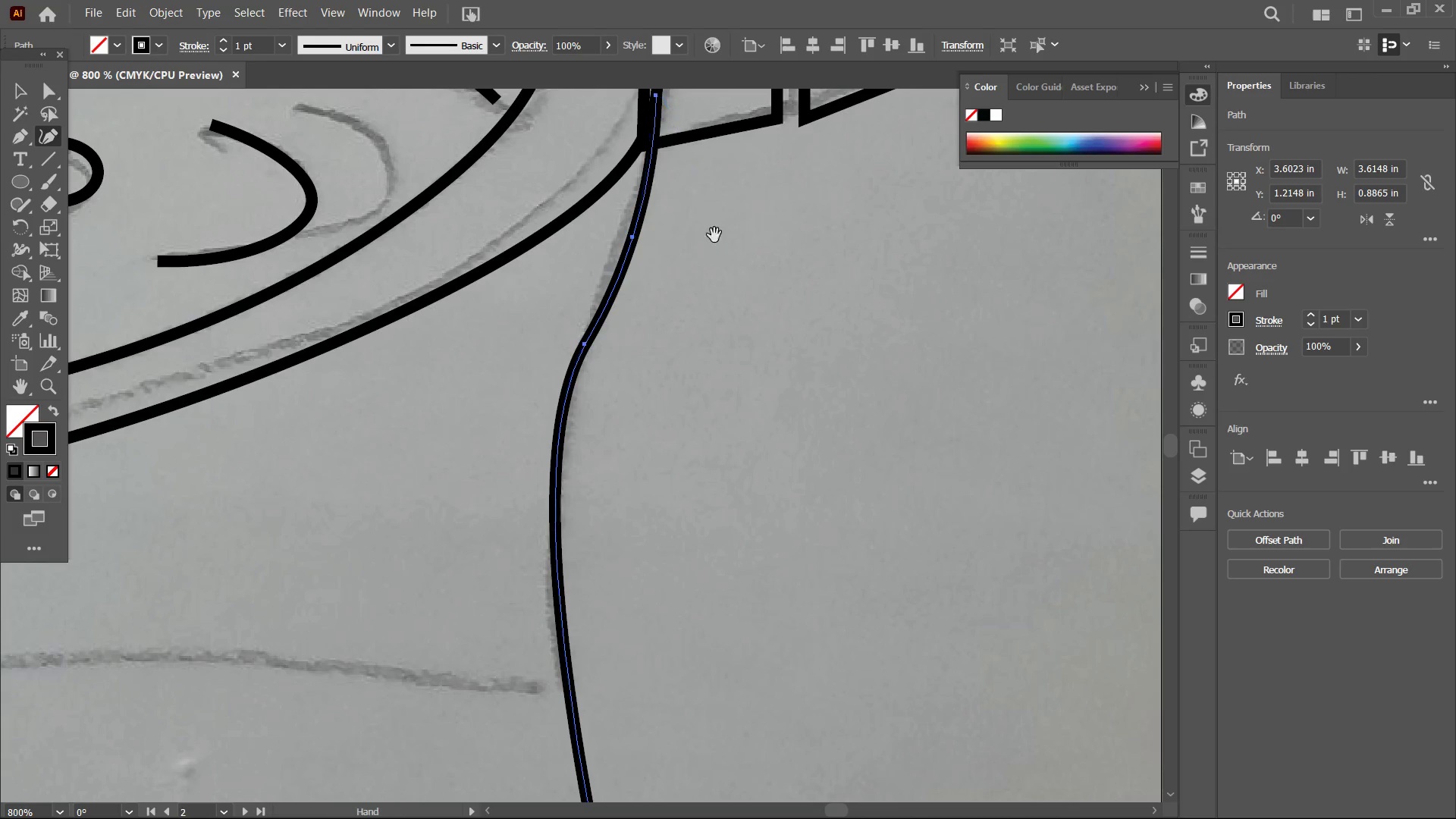 
hold_key(key=Space, duration=1.3)
 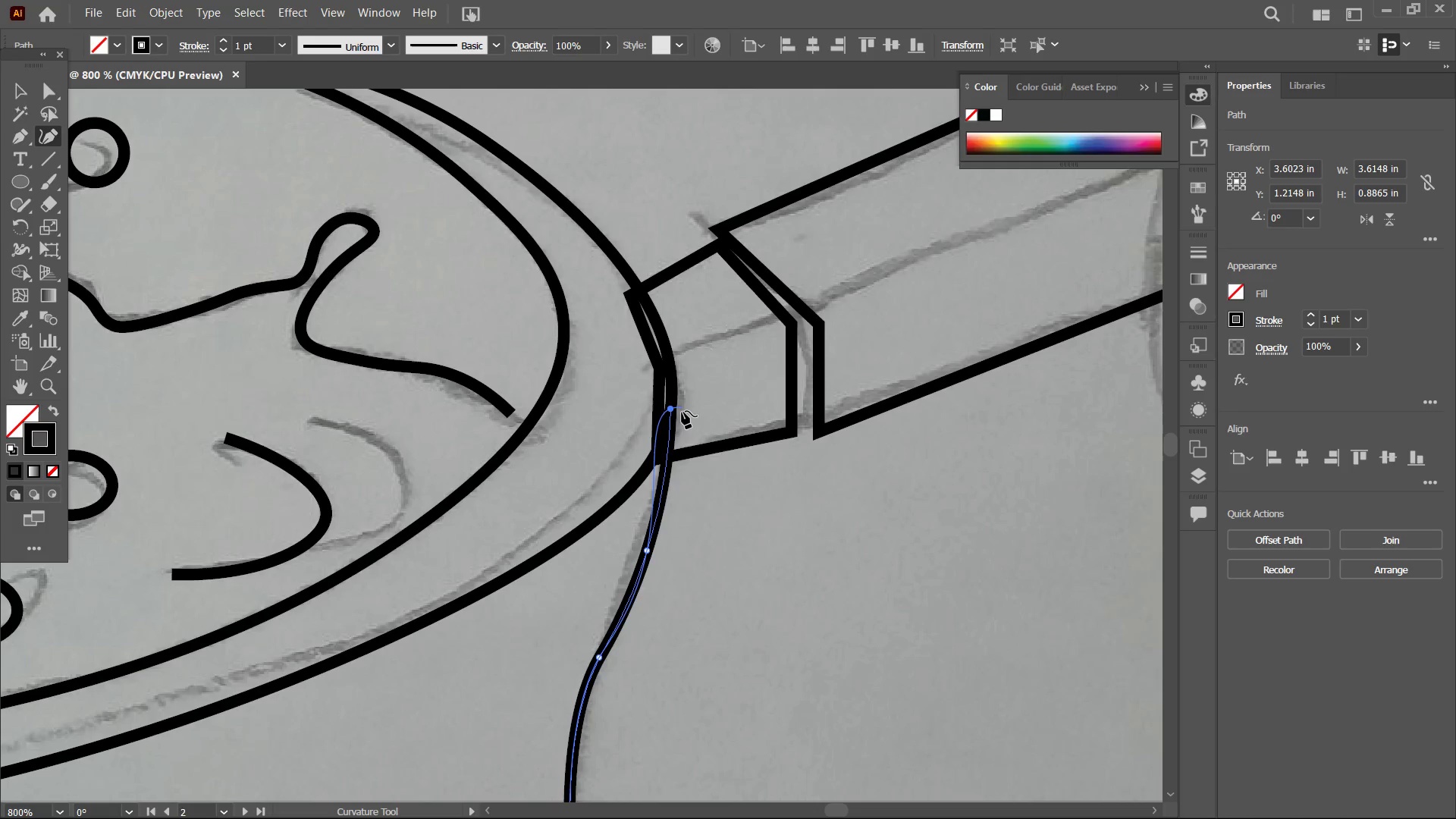 
left_click_drag(start_coordinate=[685, 311], to_coordinate=[698, 483])
 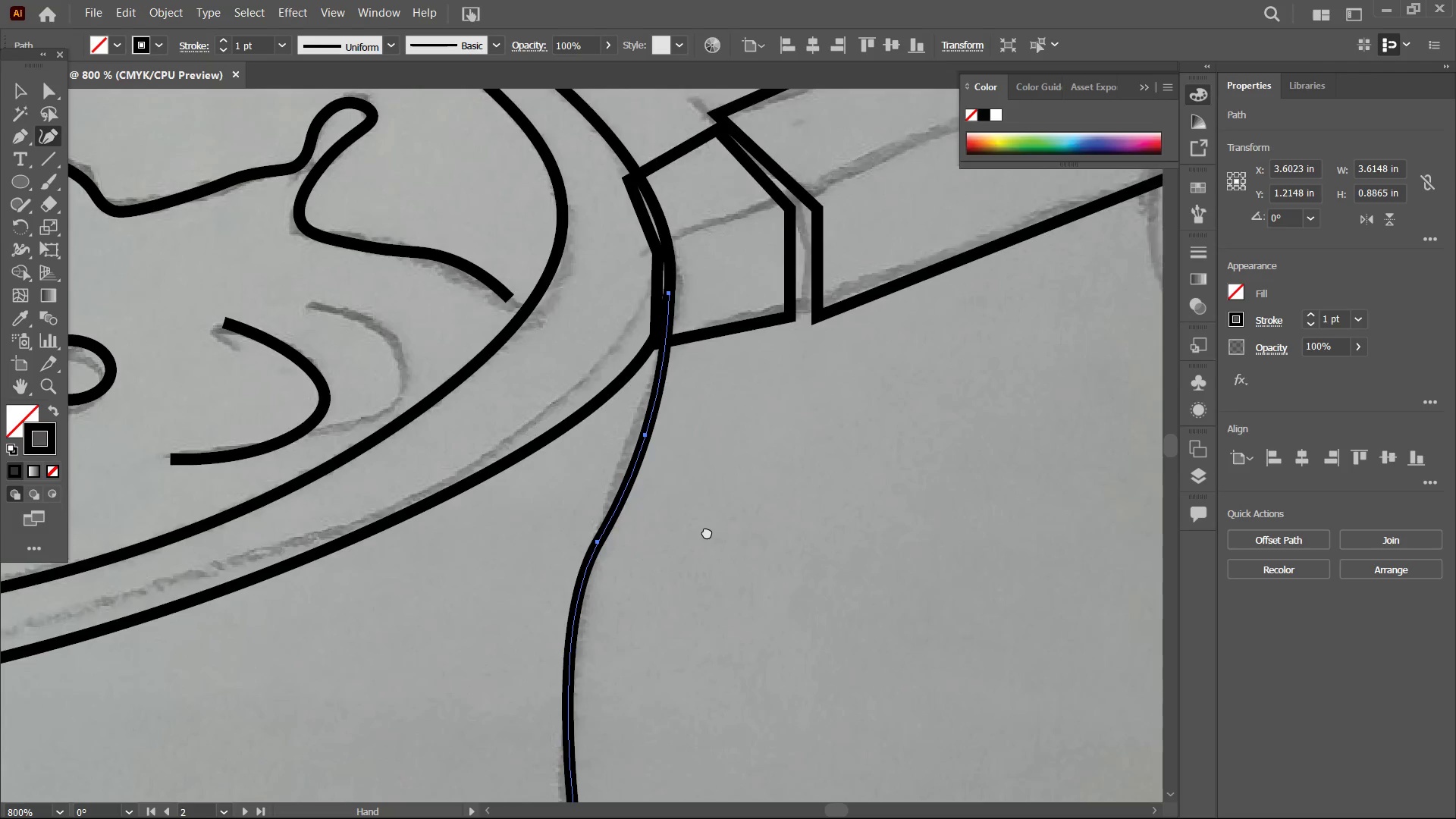 
left_click_drag(start_coordinate=[705, 391], to_coordinate=[707, 528])
 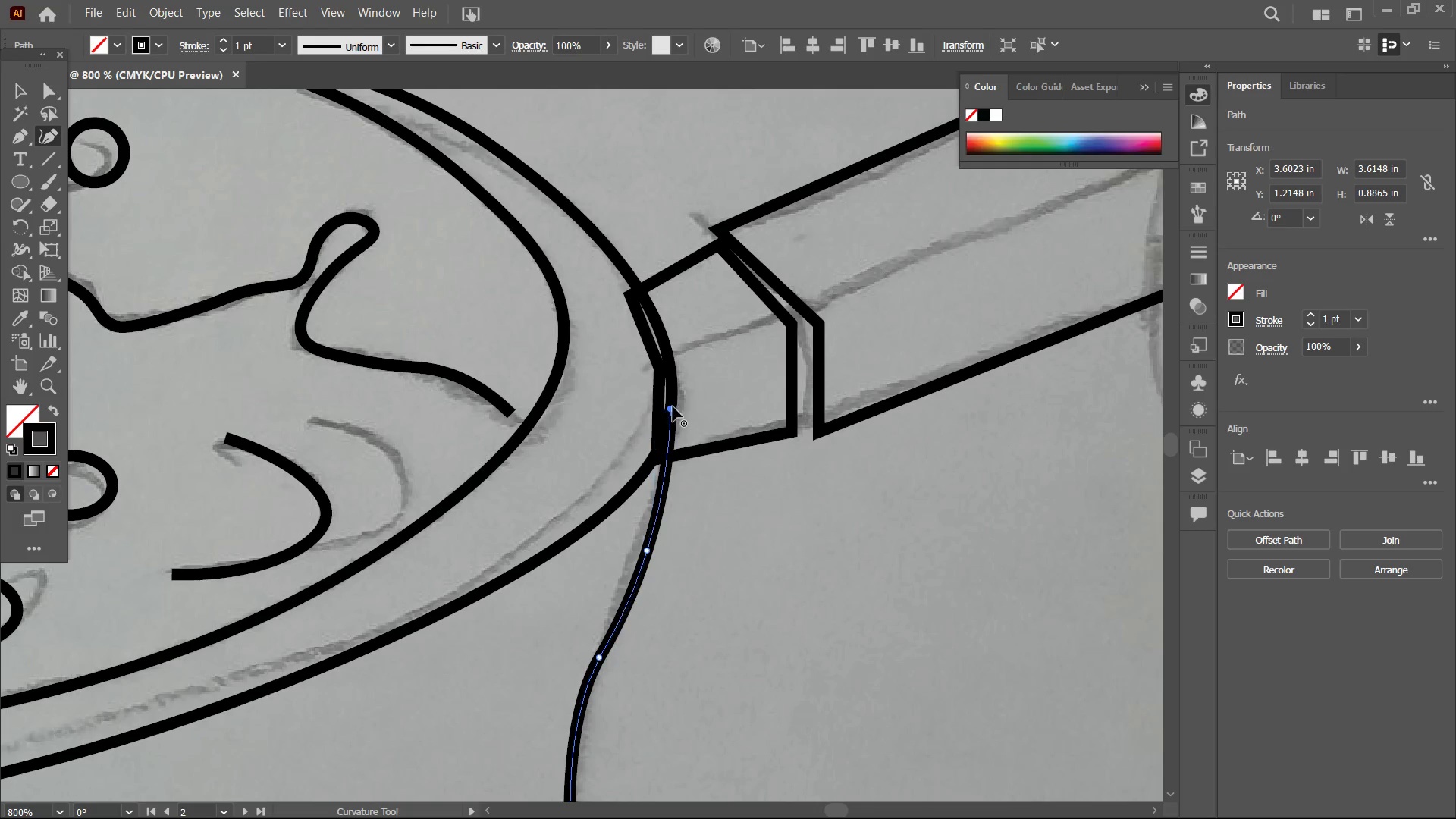 
left_click_drag(start_coordinate=[671, 412], to_coordinate=[667, 422])
 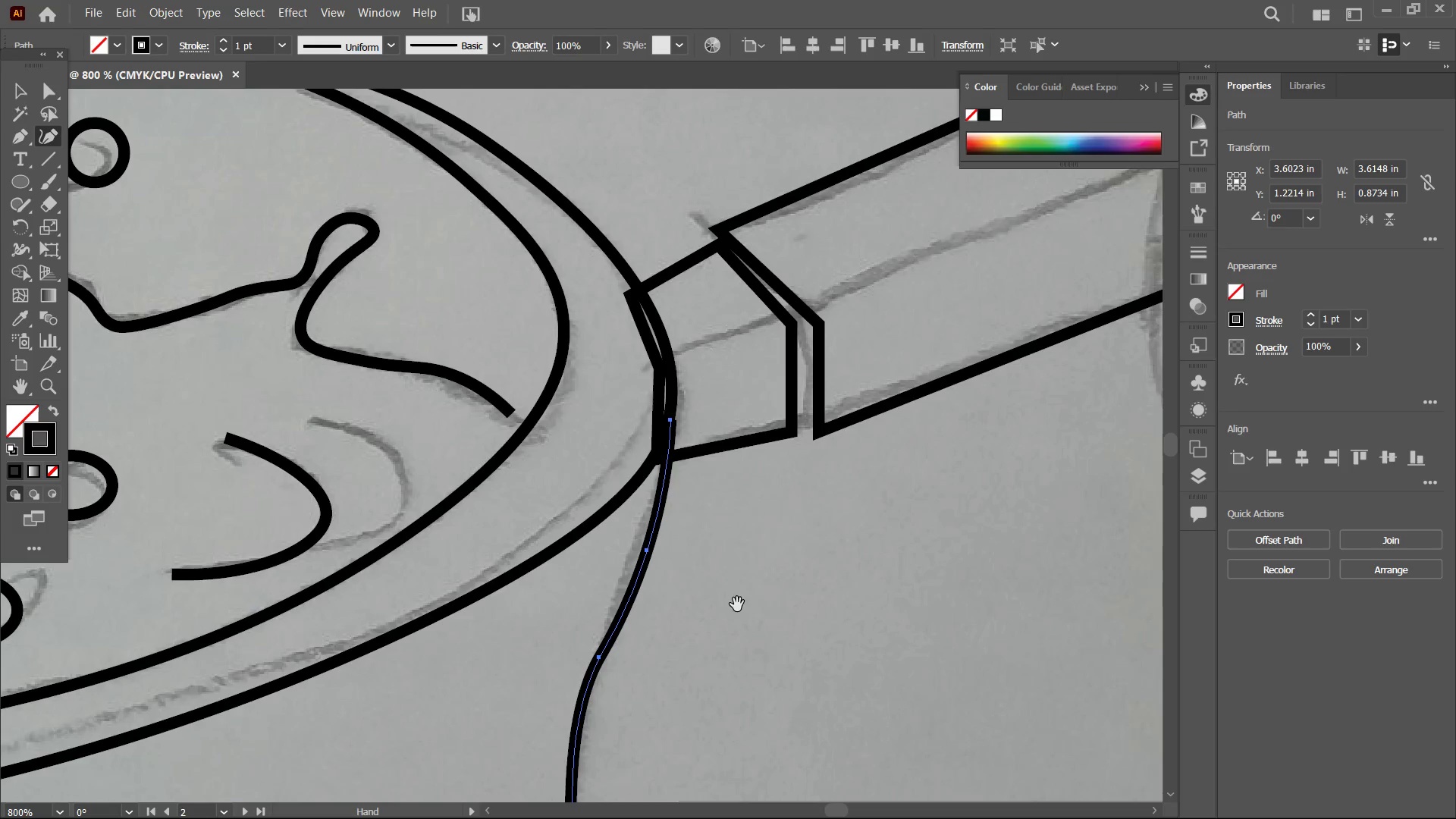 
hold_key(key=Space, duration=1.5)
 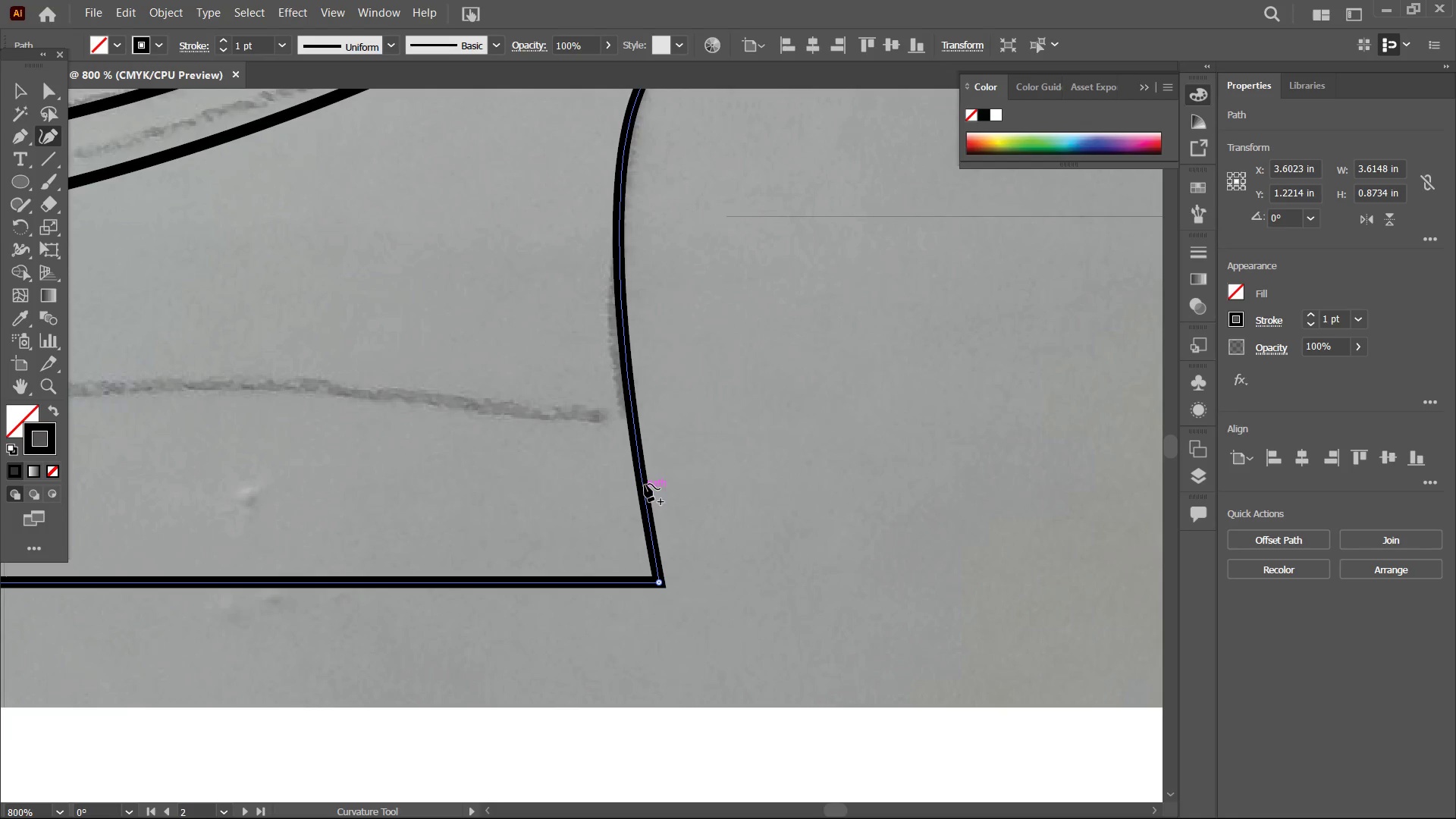 
left_click_drag(start_coordinate=[737, 601], to_coordinate=[744, 384])
 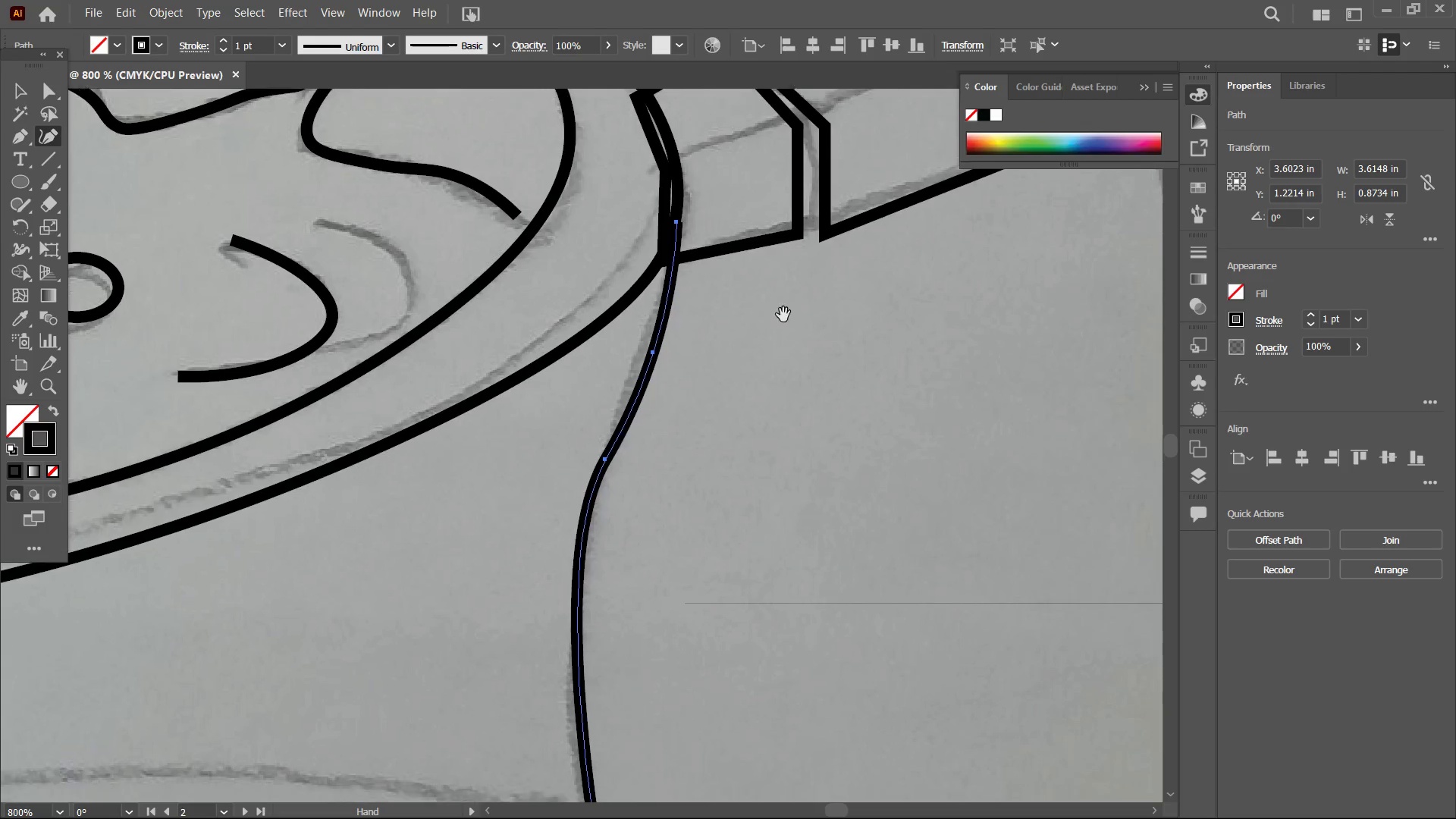 
left_click_drag(start_coordinate=[758, 595], to_coordinate=[782, 325])
 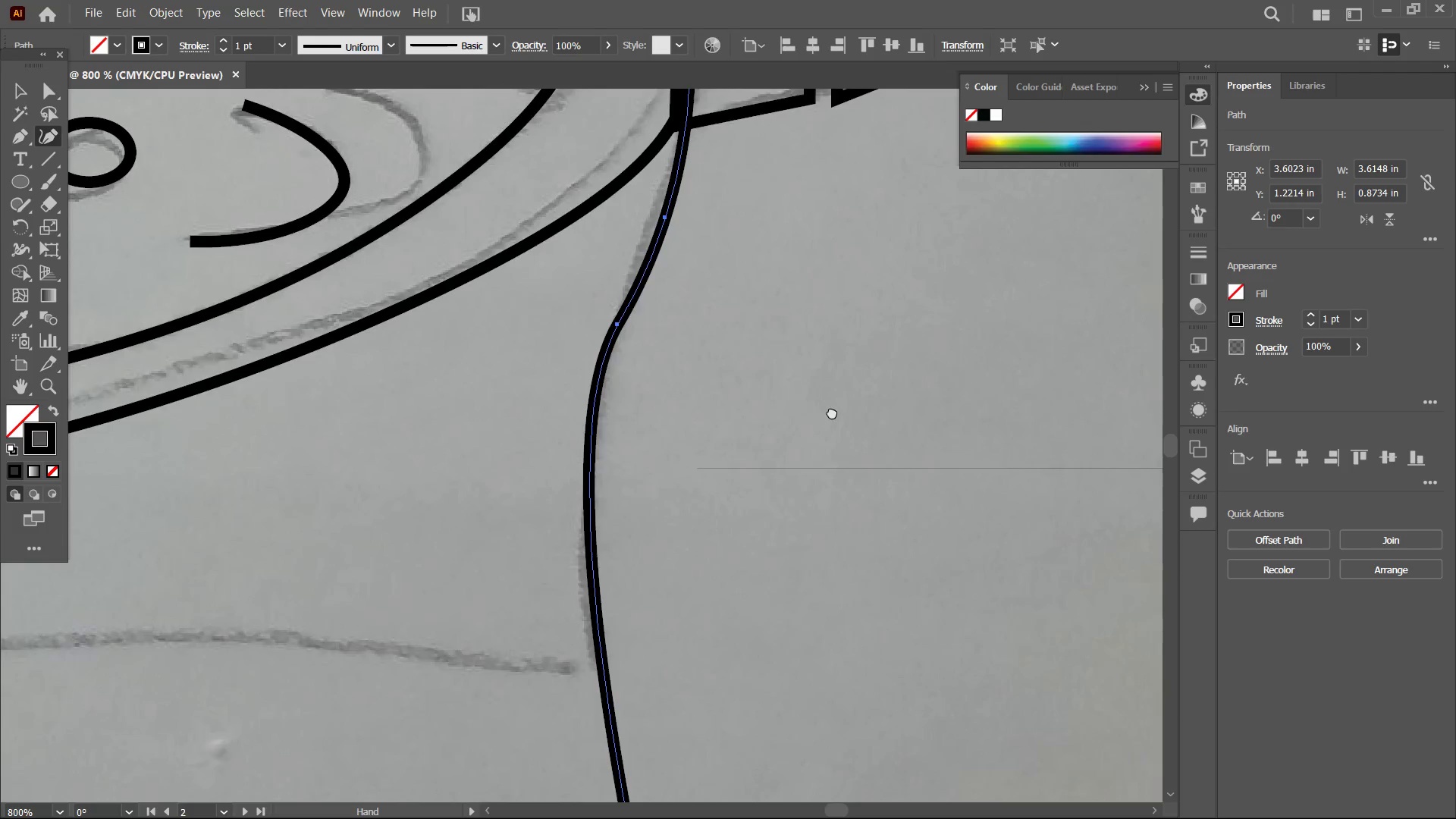 
left_click_drag(start_coordinate=[812, 596], to_coordinate=[844, 347])
 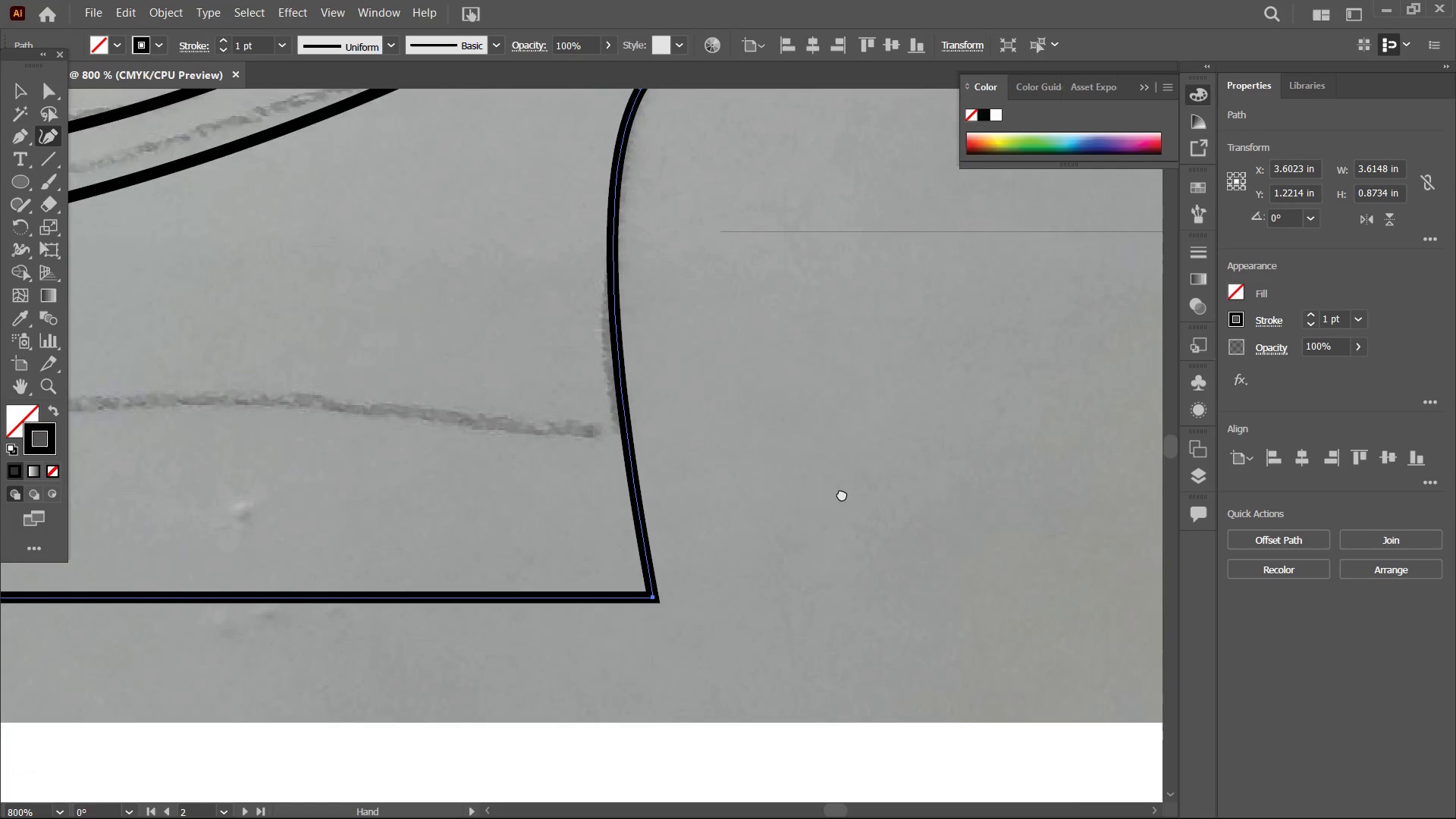 
left_click_drag(start_coordinate=[842, 525], to_coordinate=[848, 483])
 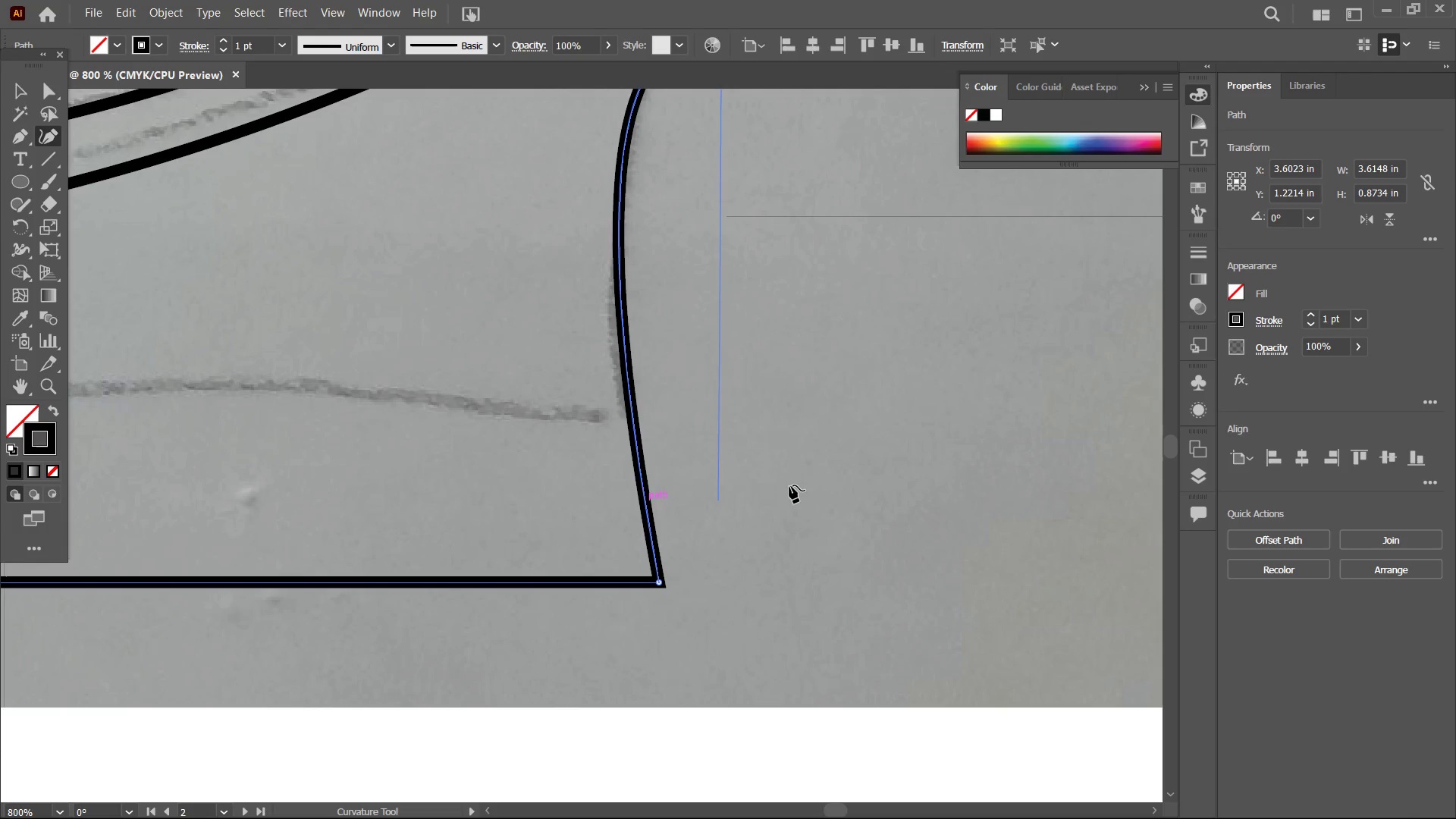 
key(Space)
 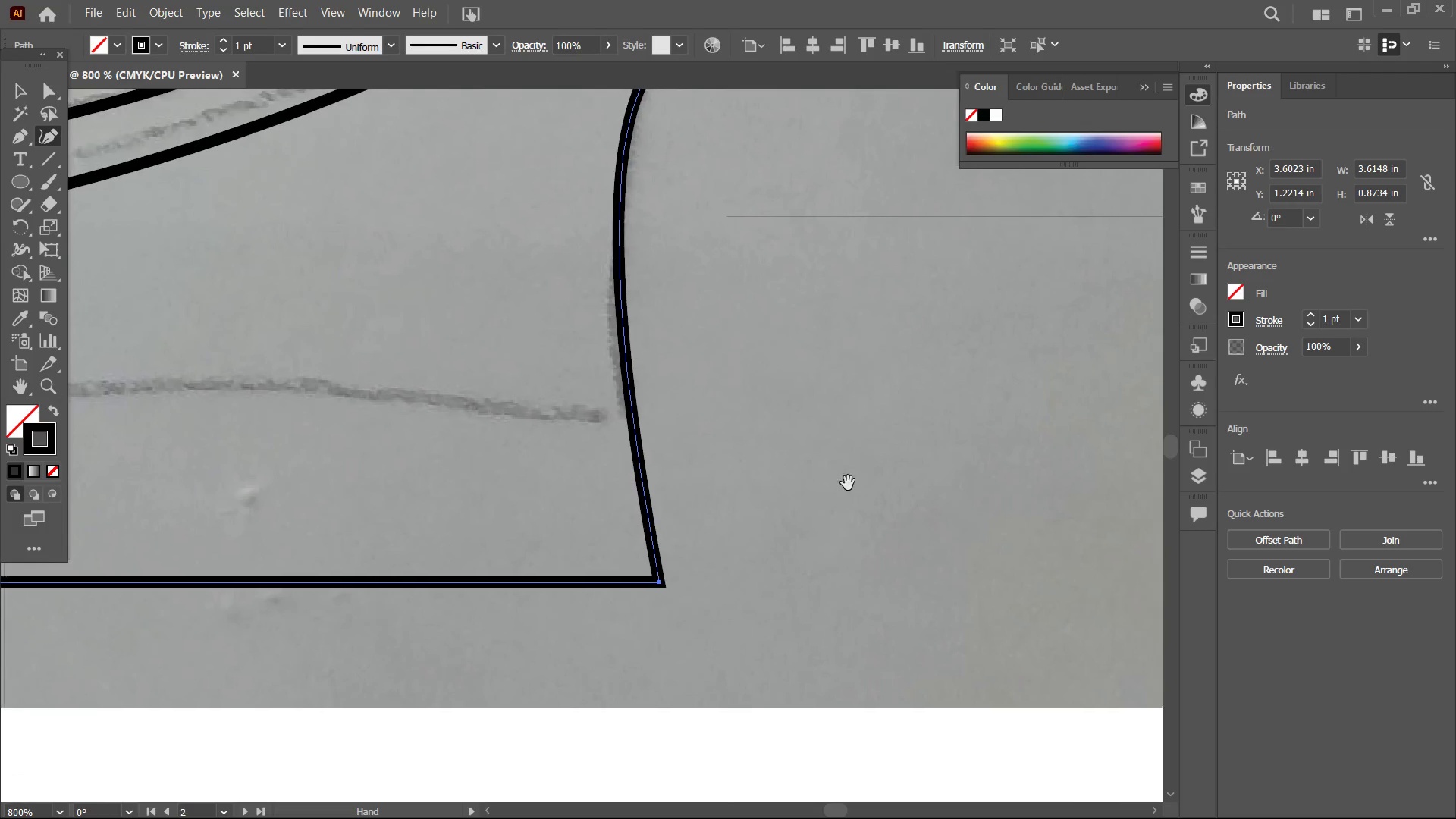 
key(Space)
 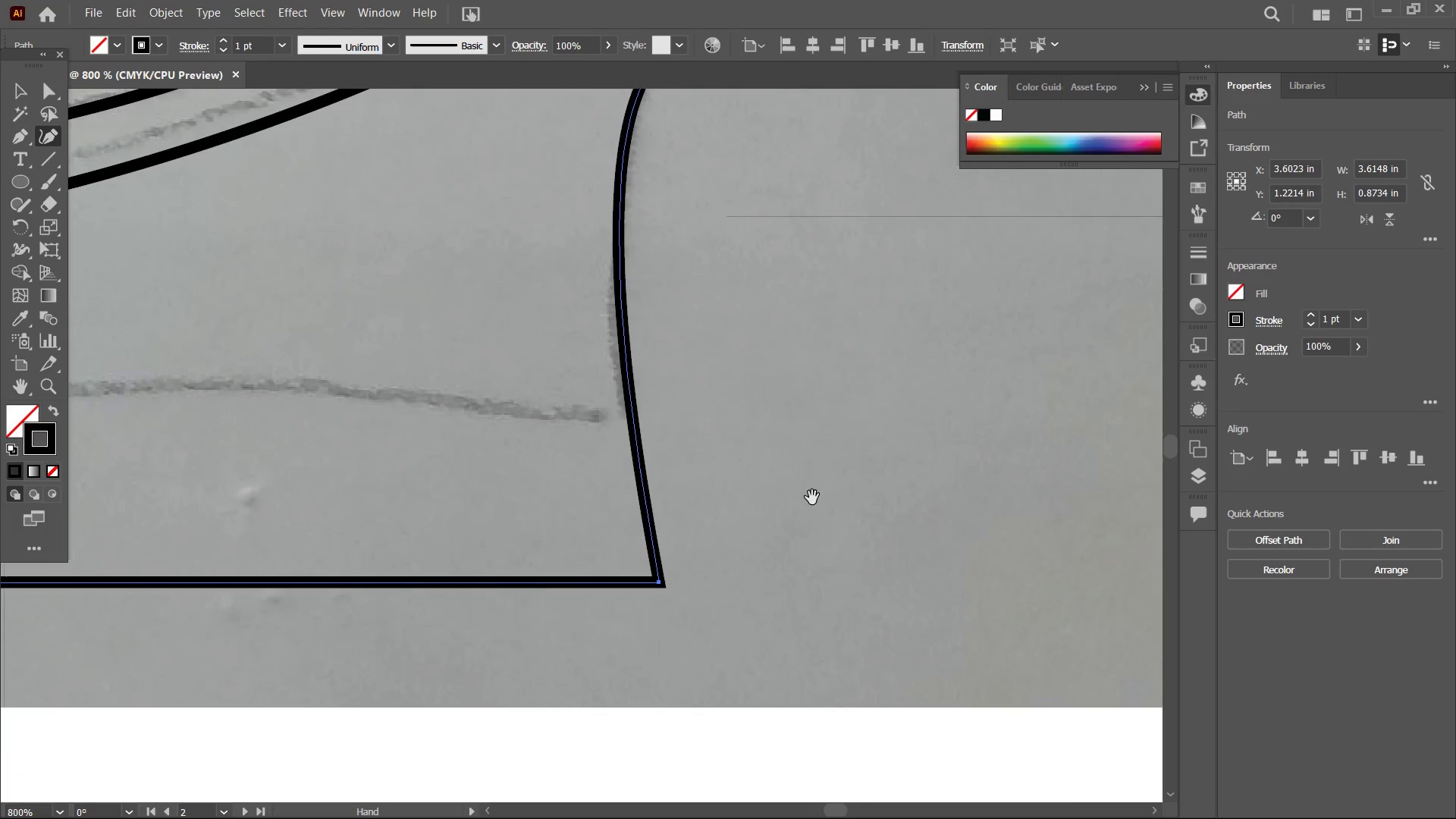 
key(Space)
 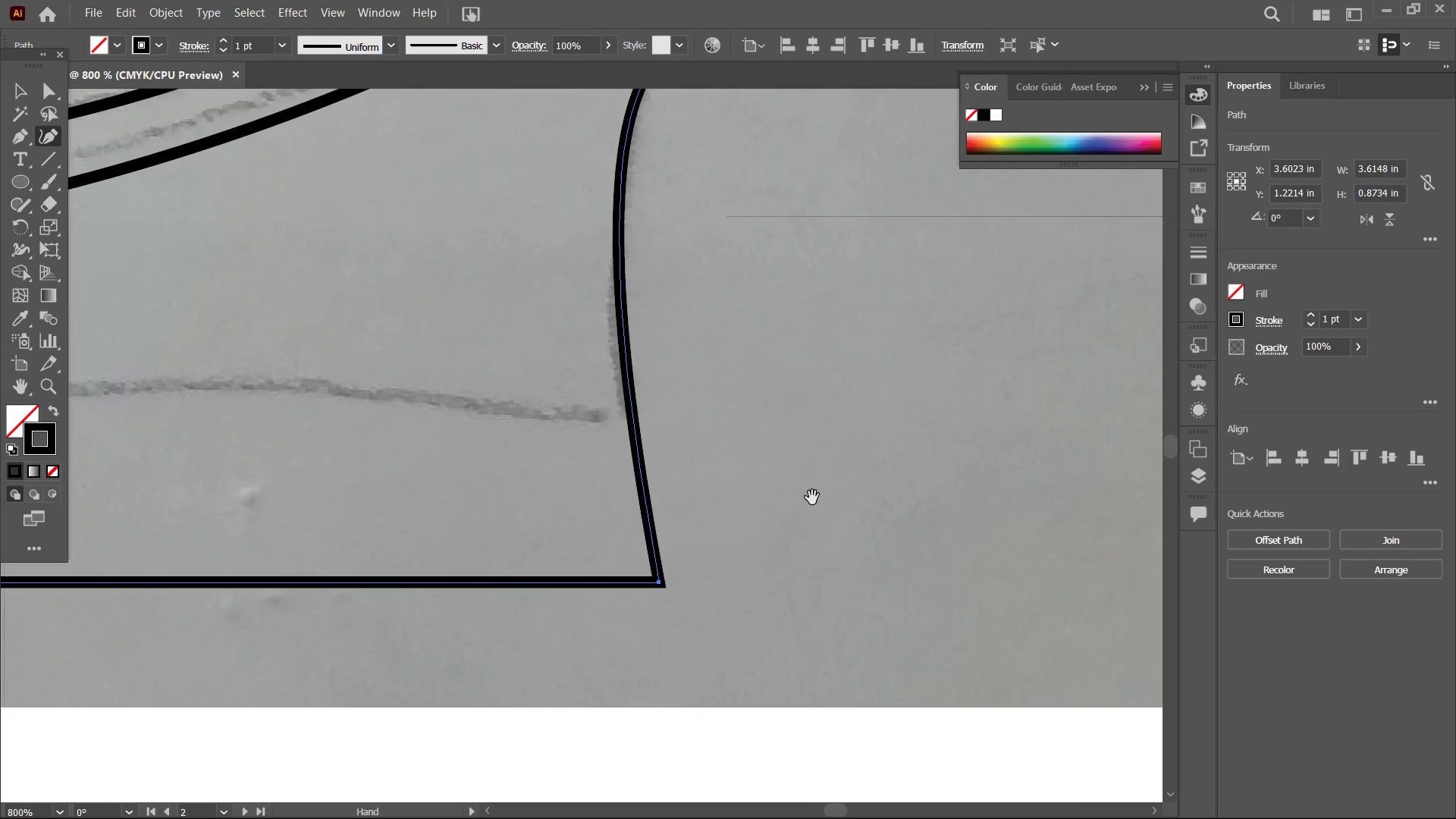 
key(Space)
 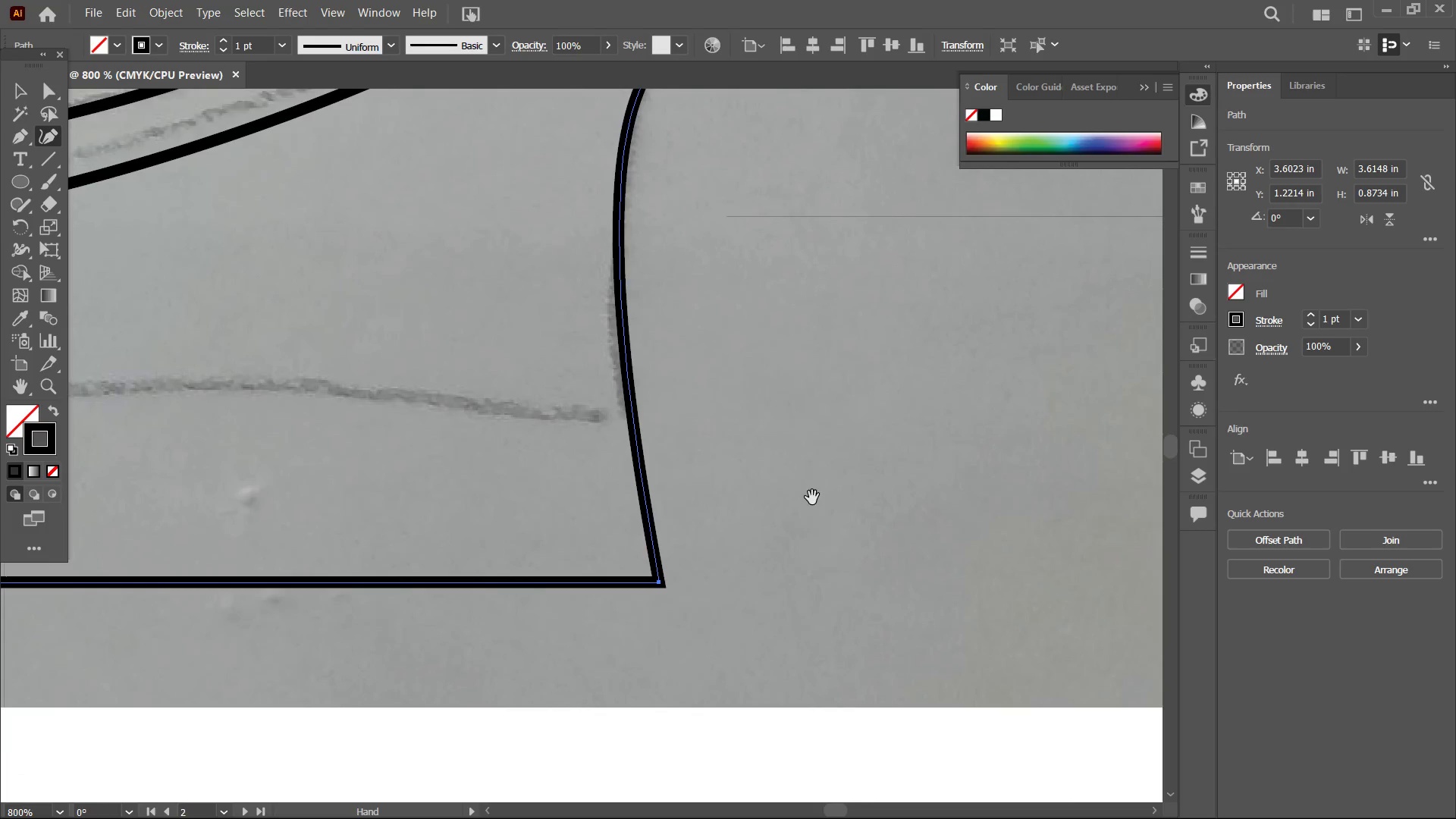 
key(Space)
 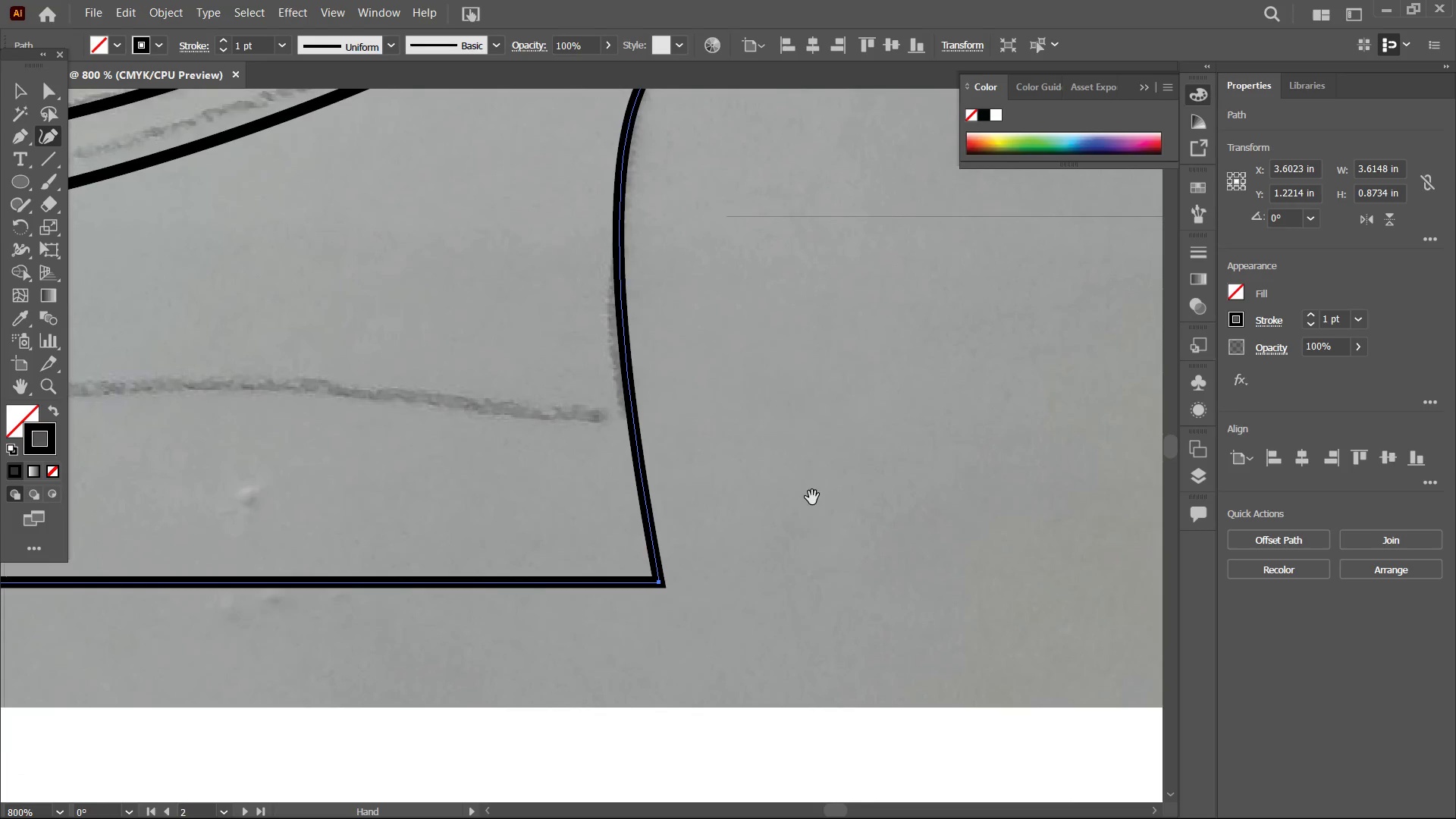 
key(Space)
 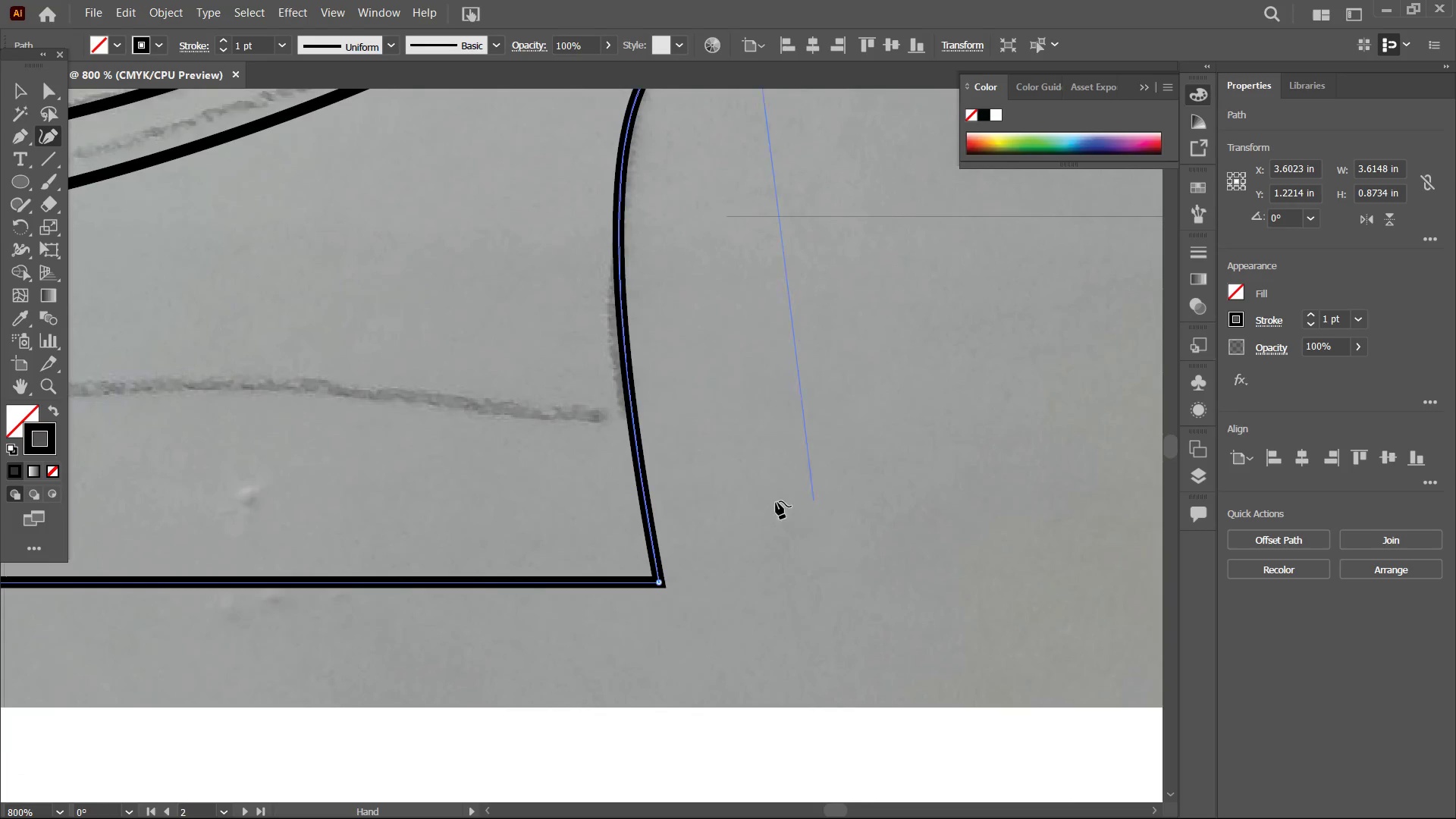 
key(Space)
 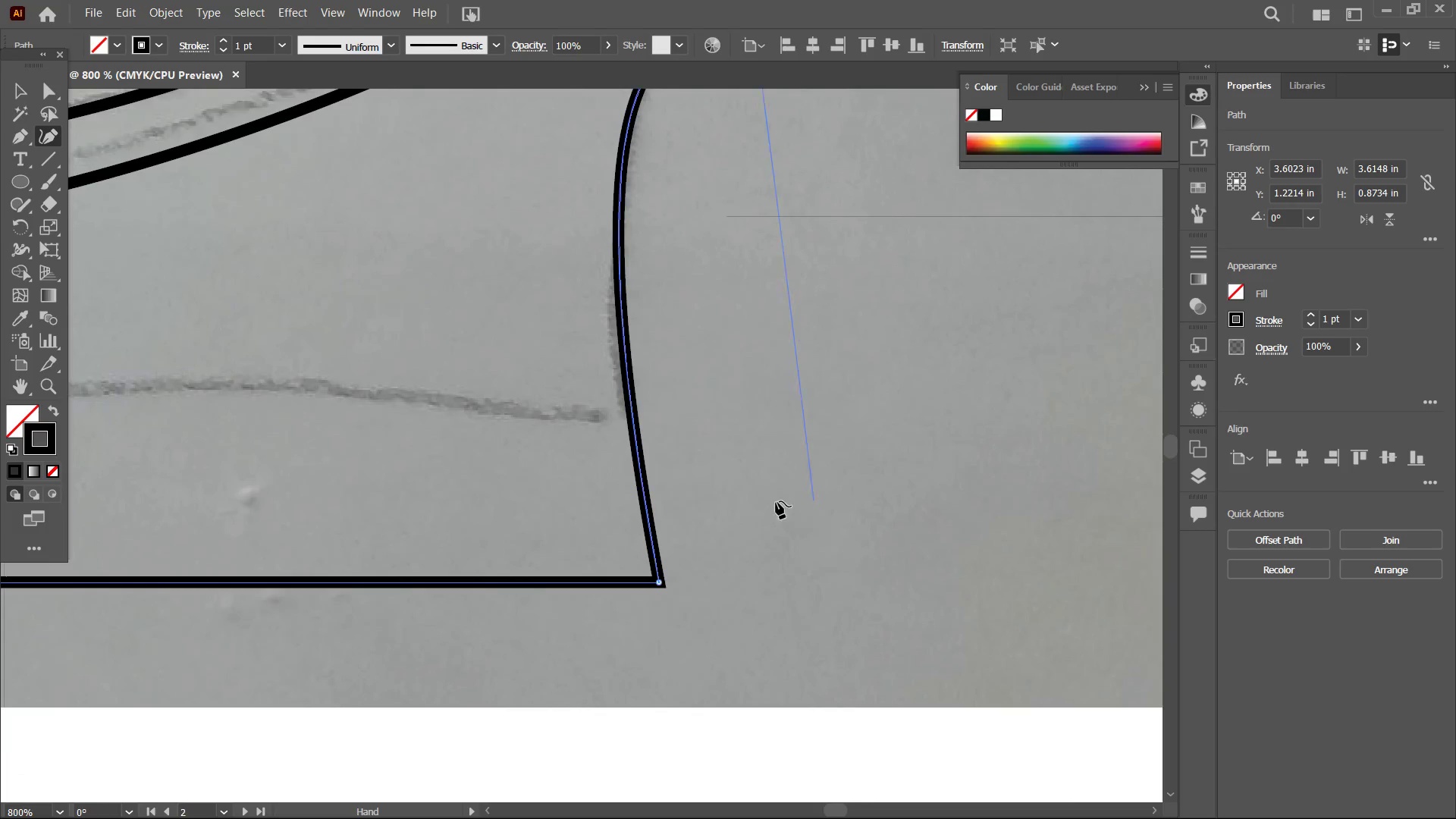 
key(Space)
 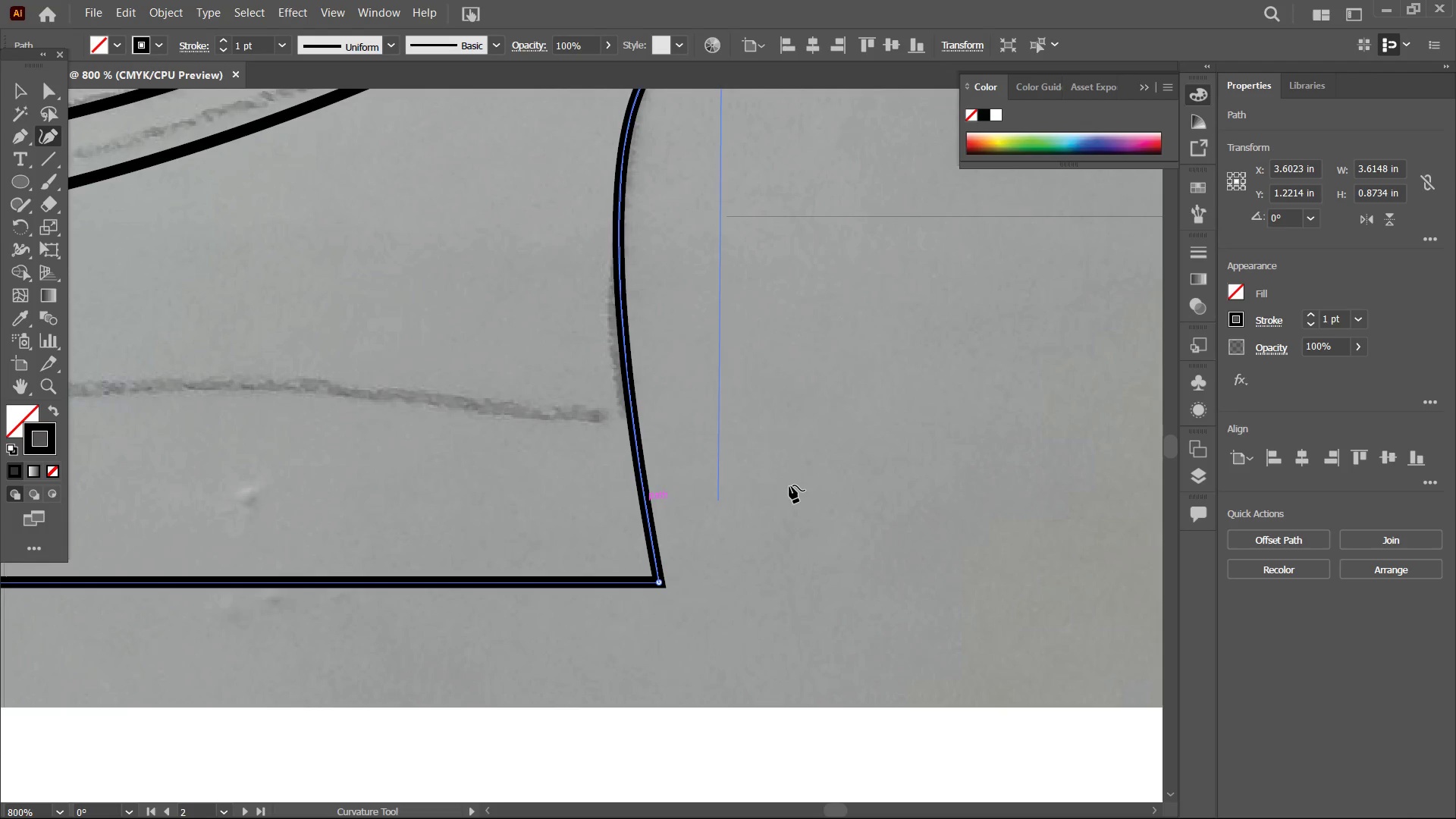 
hold_key(key=Space, duration=1.5)
 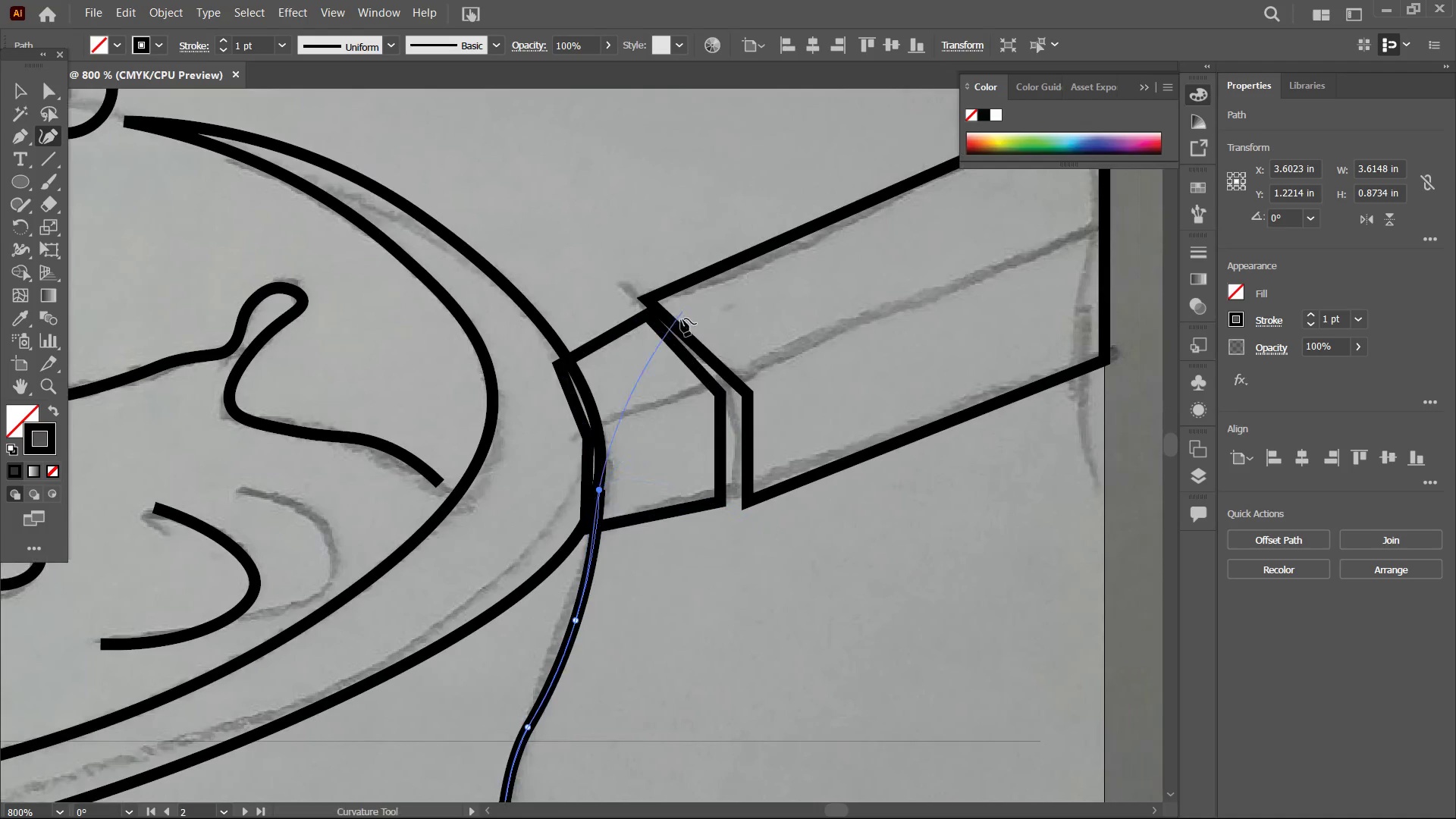 
left_click_drag(start_coordinate=[811, 423], to_coordinate=[811, 676])
 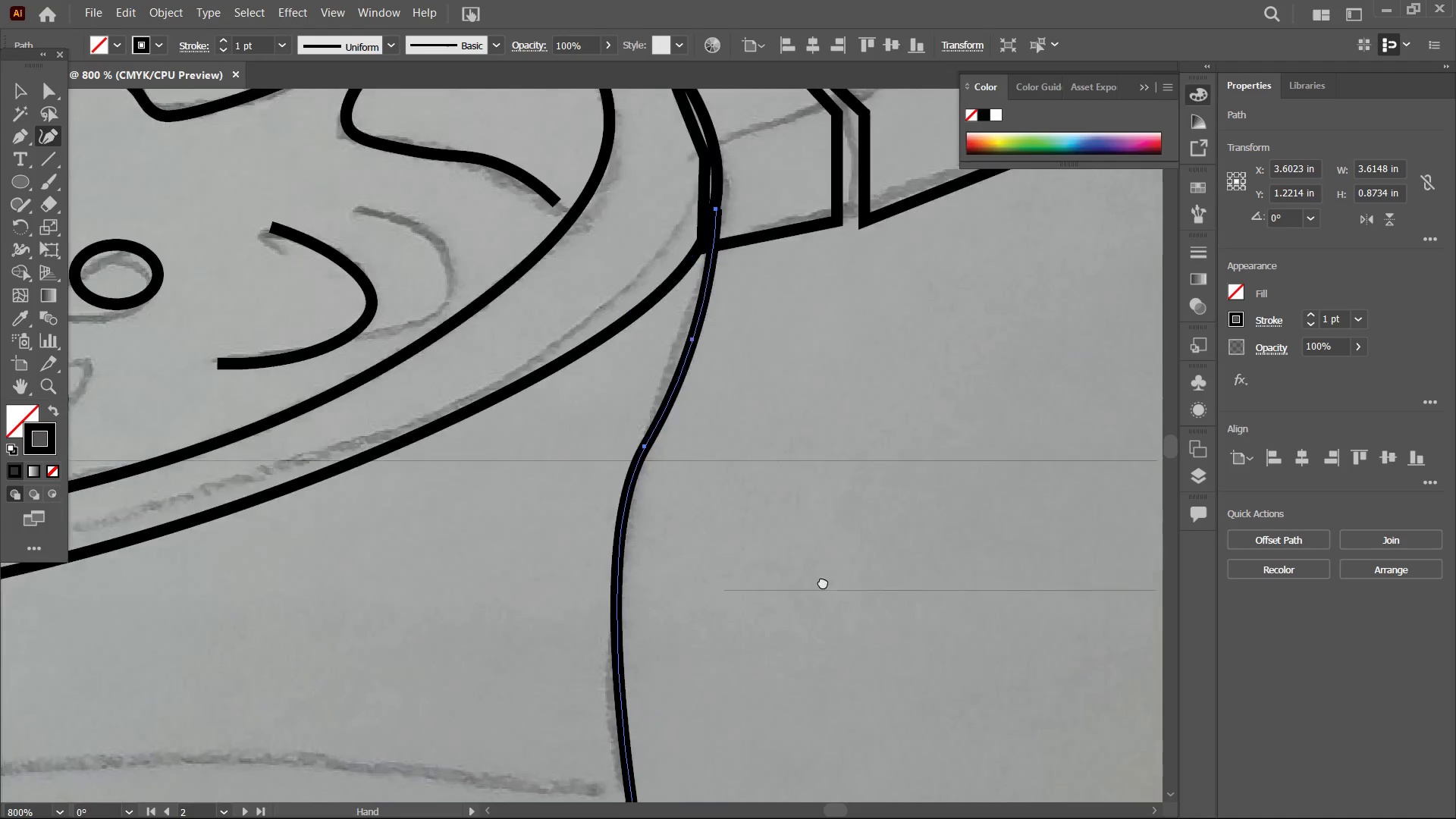 
left_click_drag(start_coordinate=[830, 334], to_coordinate=[822, 566])
 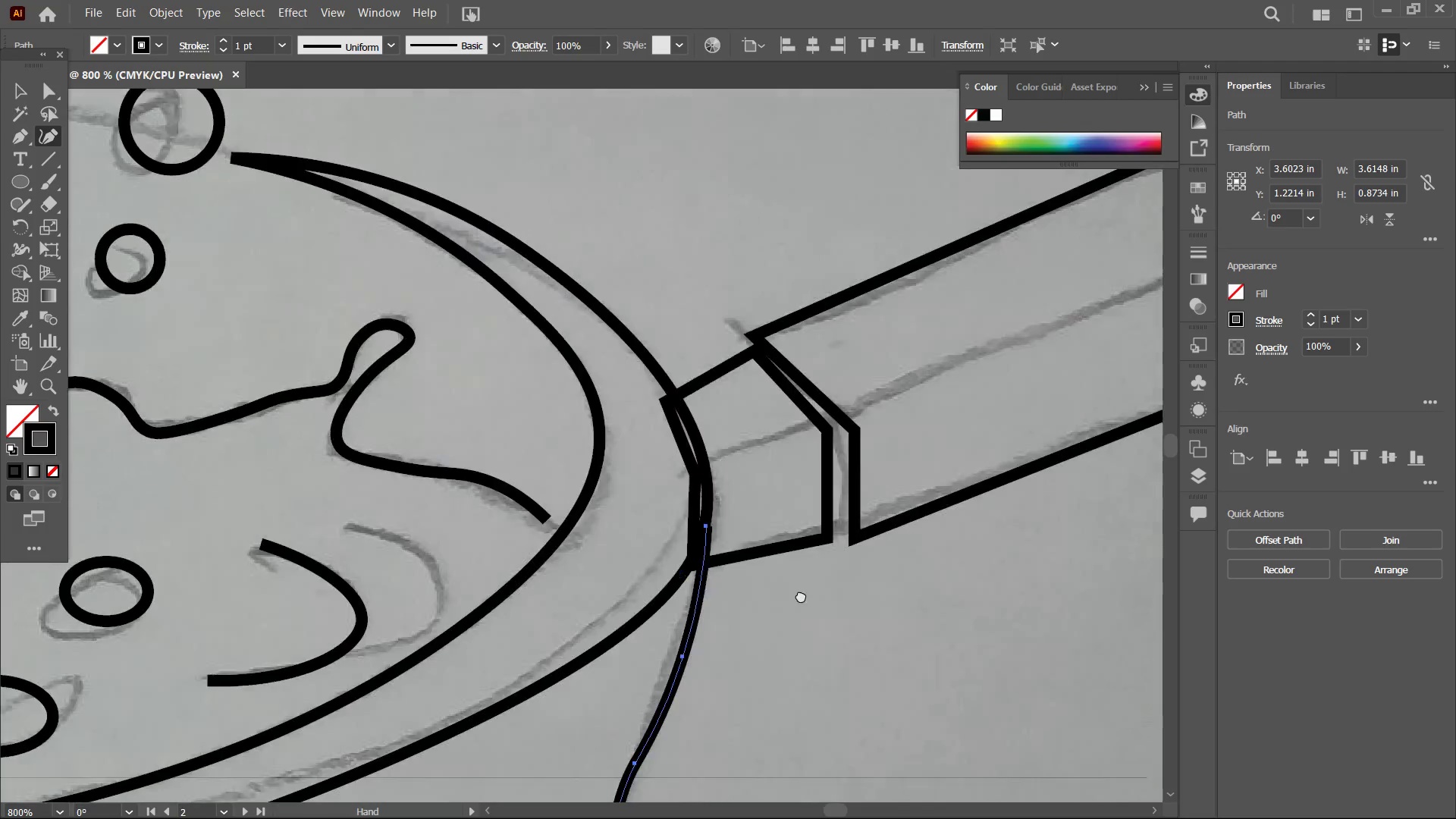 
left_click_drag(start_coordinate=[811, 415], to_coordinate=[801, 595])
 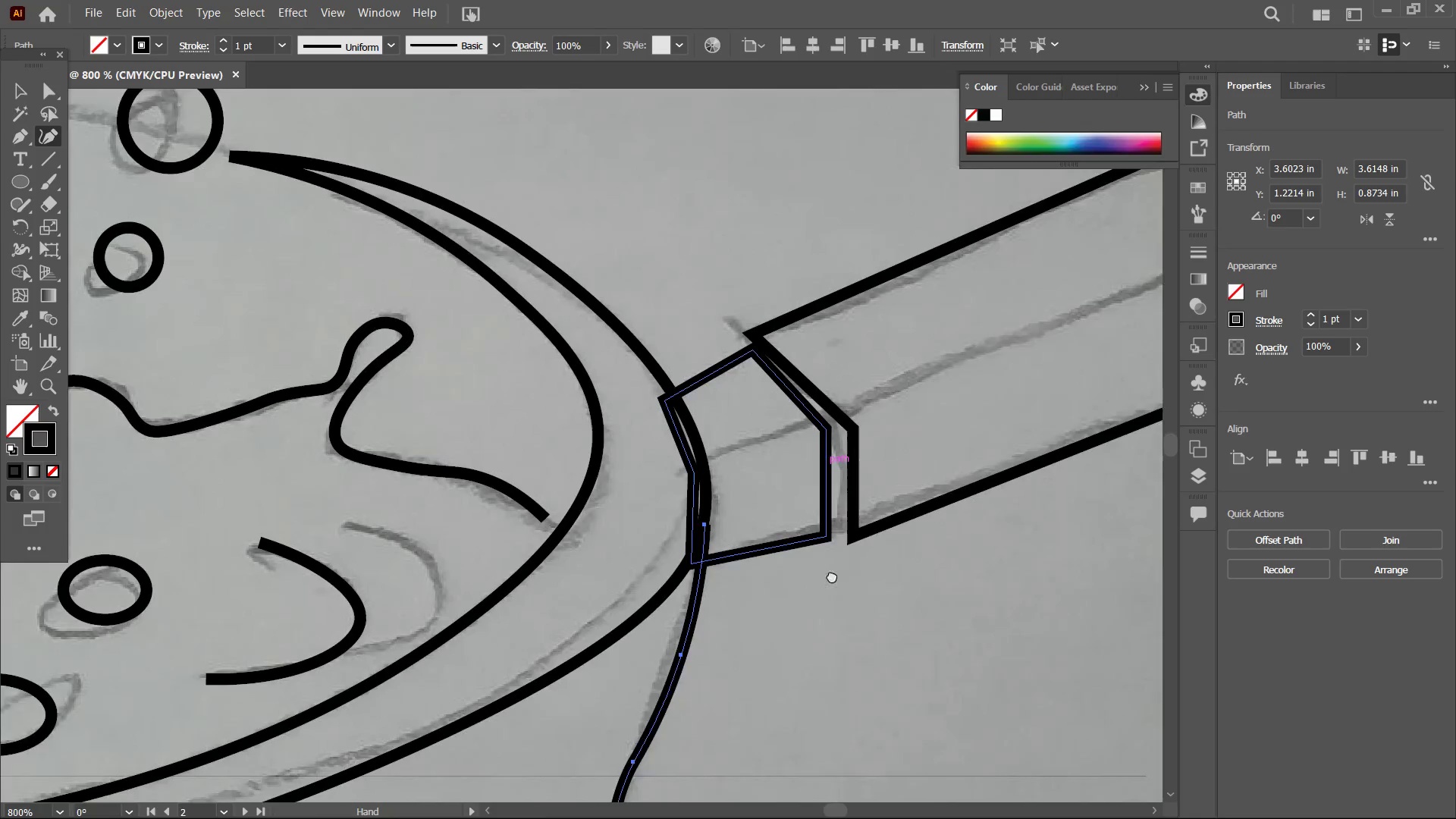 
left_click_drag(start_coordinate=[856, 588], to_coordinate=[747, 554])
 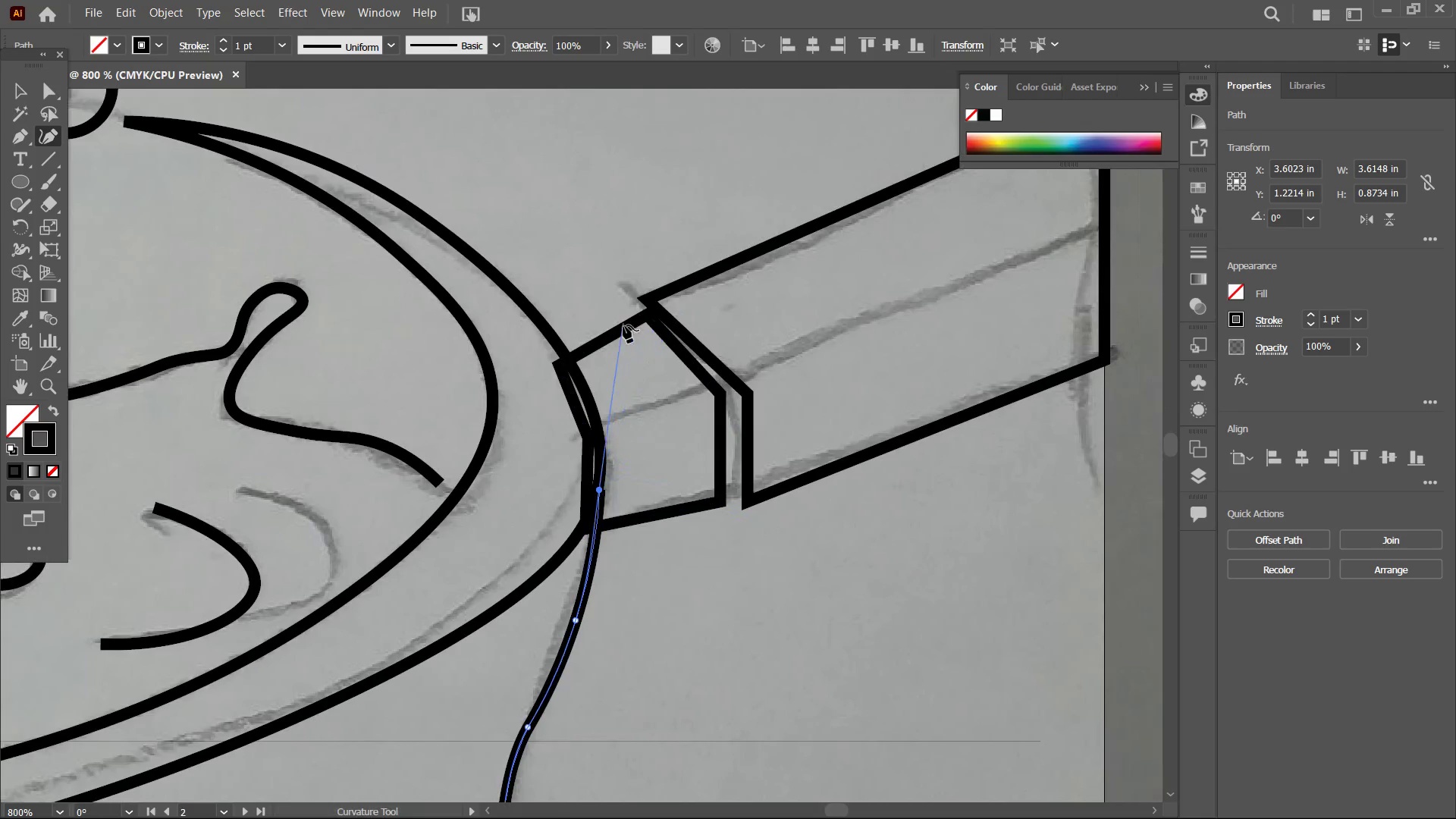 
hold_key(key=Space, duration=0.41)
 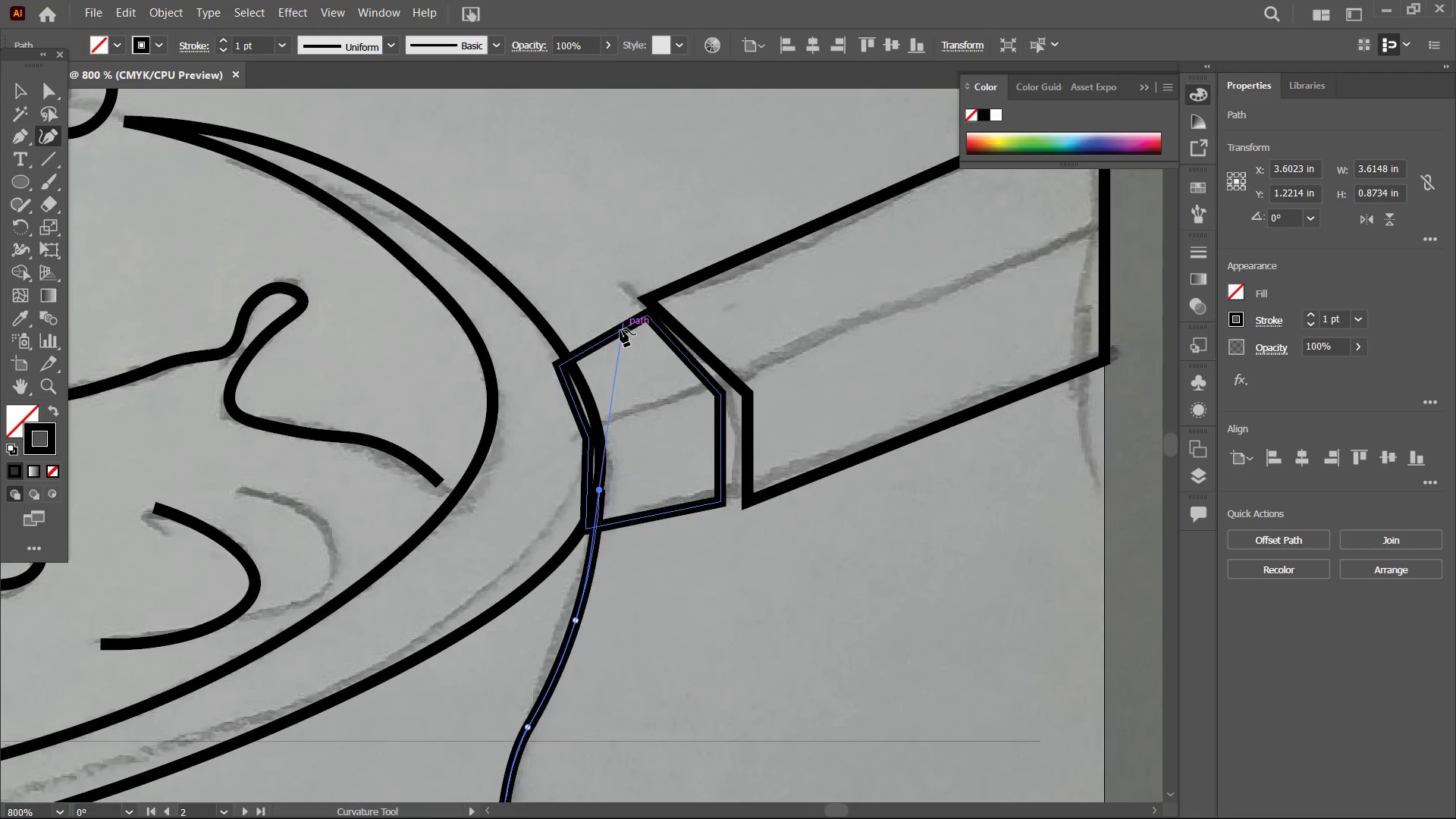 
left_click([620, 329])
 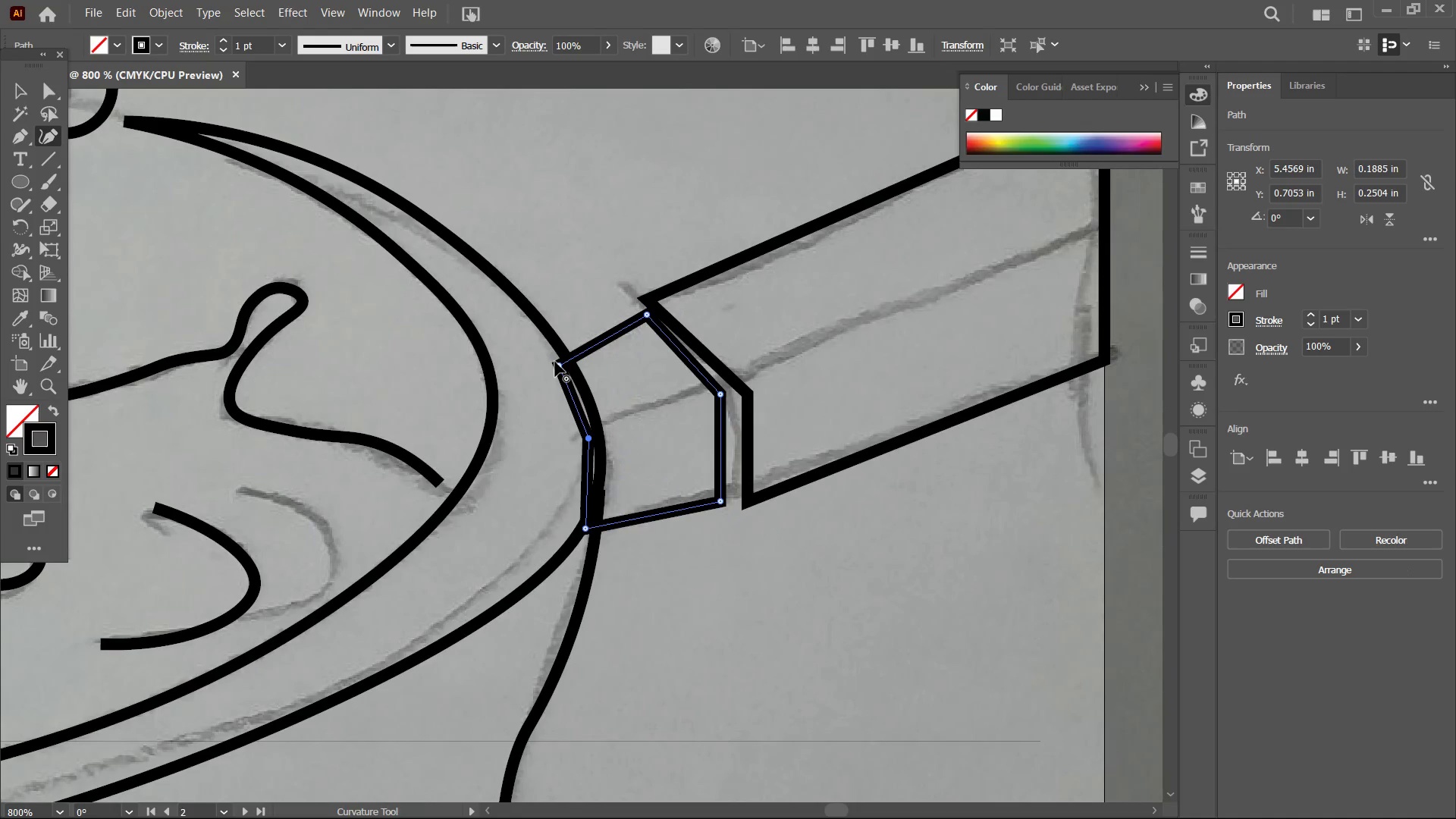 
left_click_drag(start_coordinate=[555, 362], to_coordinate=[566, 361])
 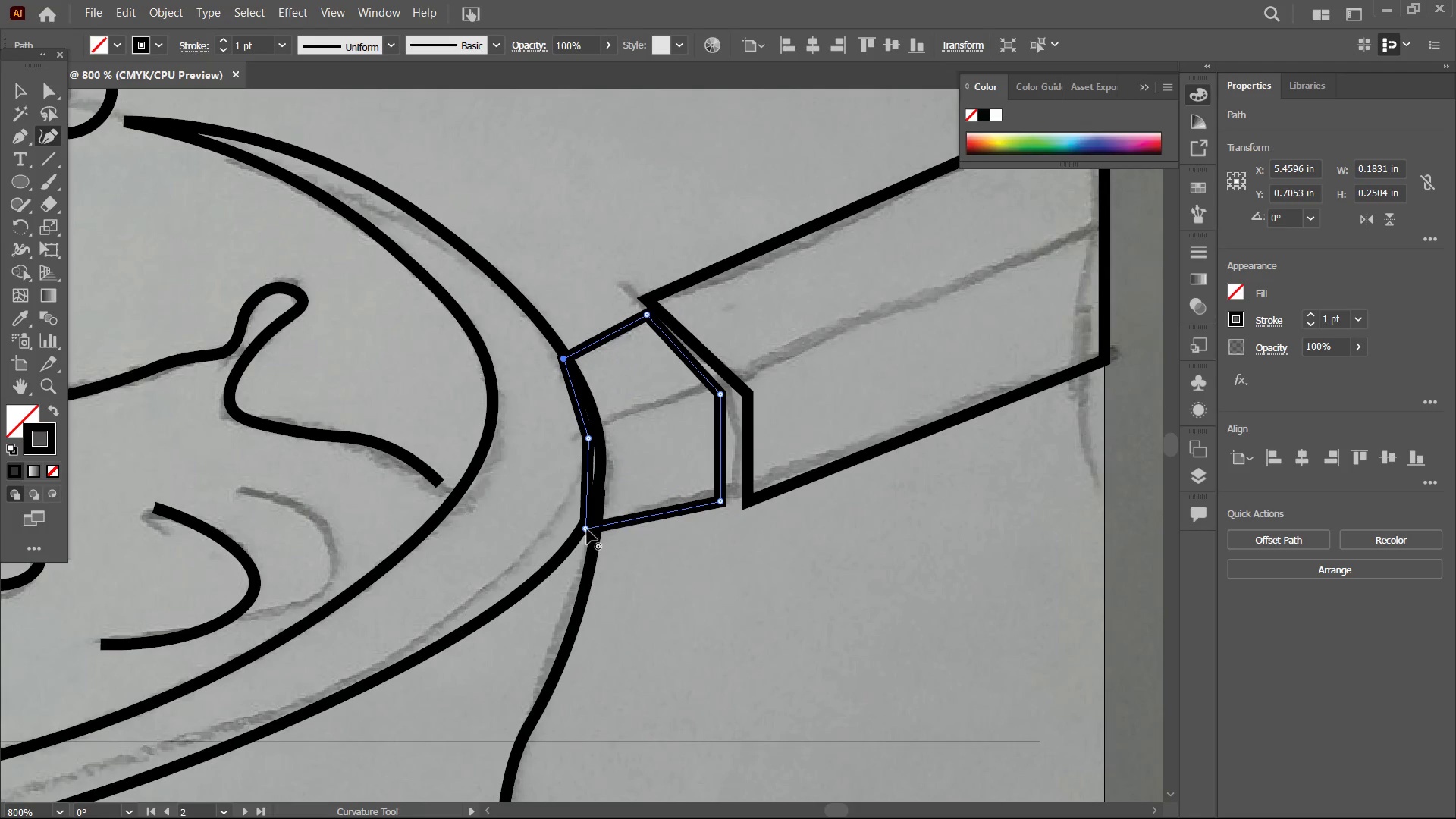 
left_click_drag(start_coordinate=[587, 529], to_coordinate=[598, 528])
 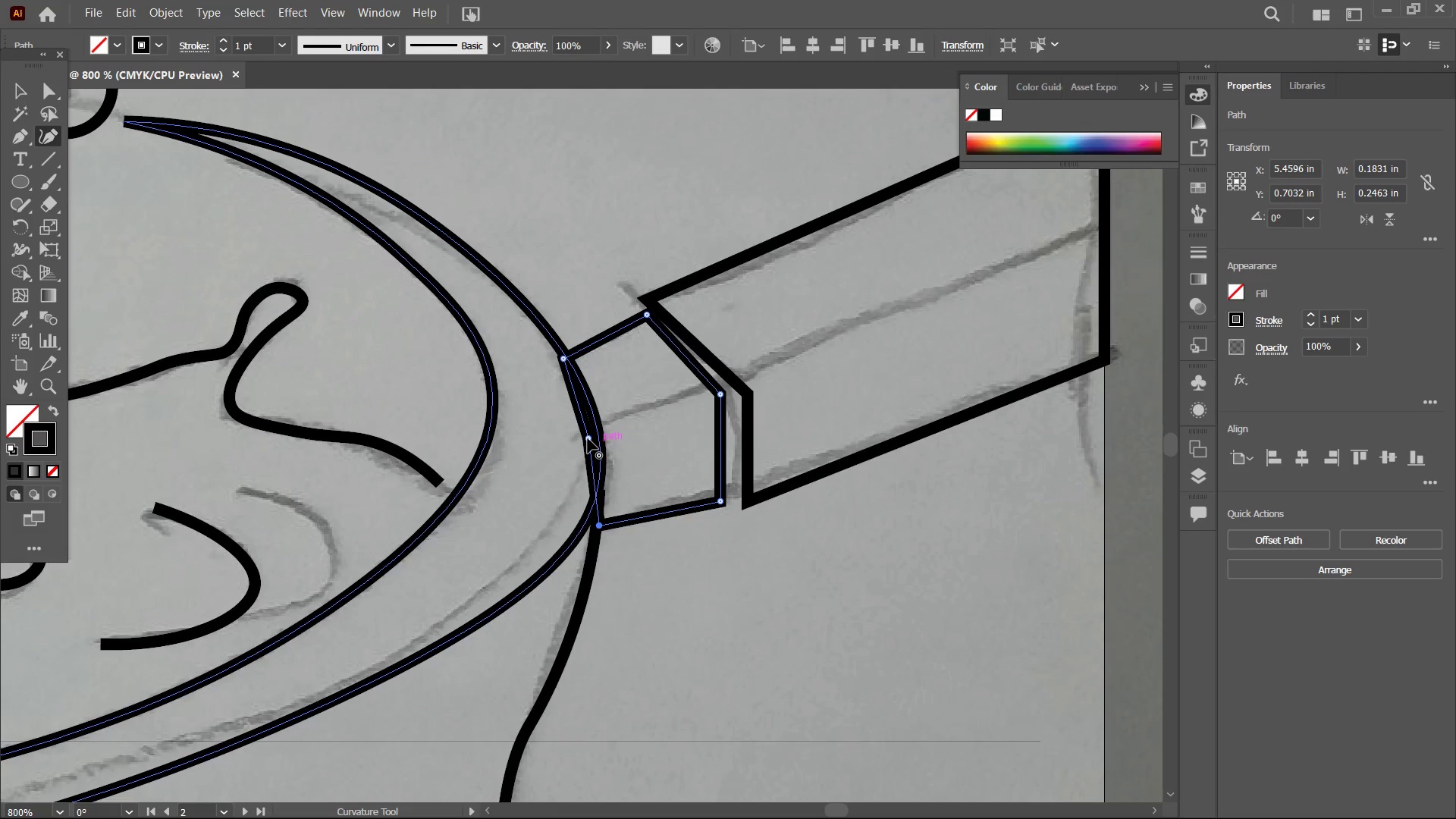 
left_click_drag(start_coordinate=[588, 438], to_coordinate=[595, 438])
 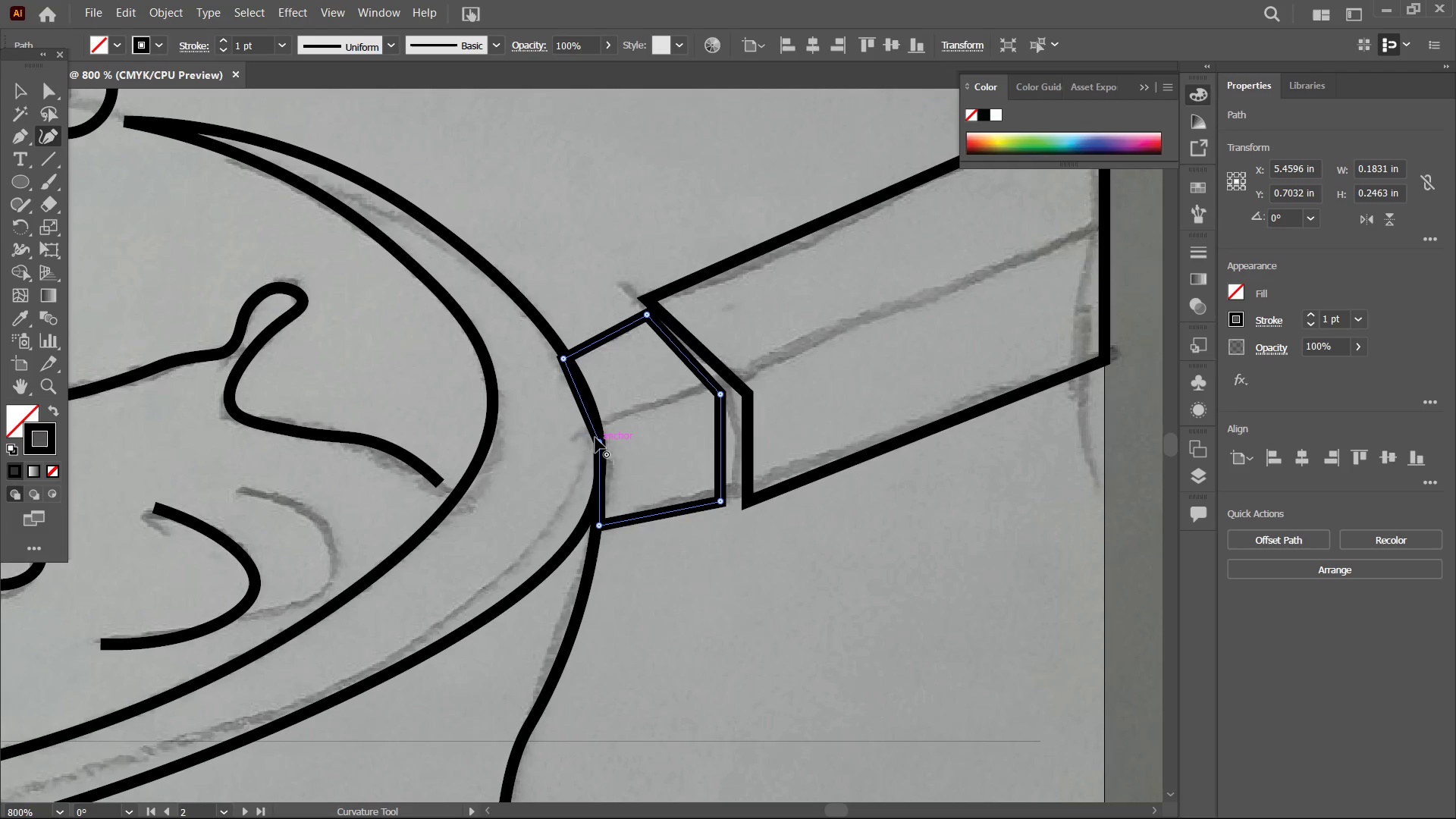 
key(Backspace)
 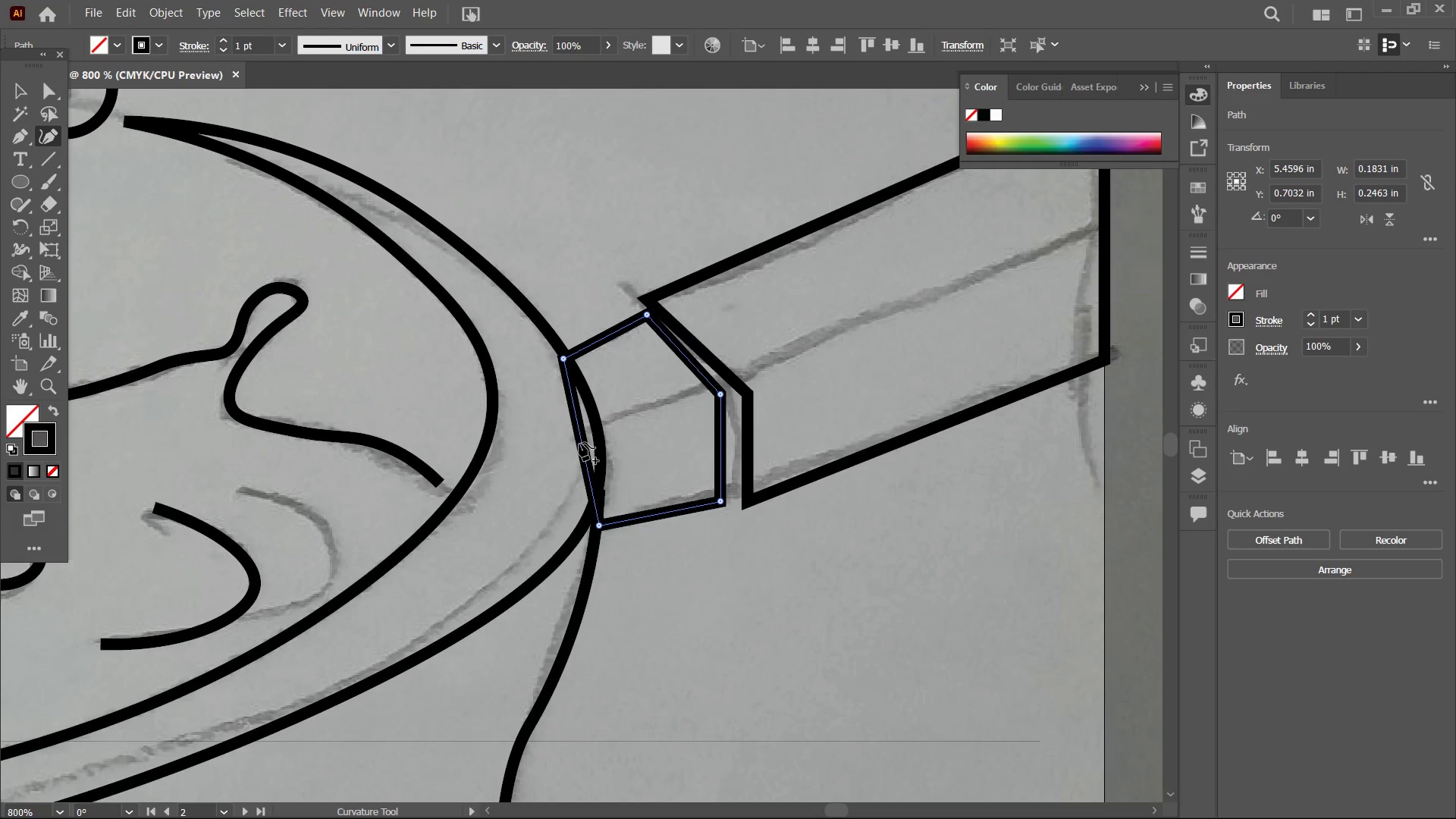 
left_click_drag(start_coordinate=[579, 444], to_coordinate=[598, 432])
 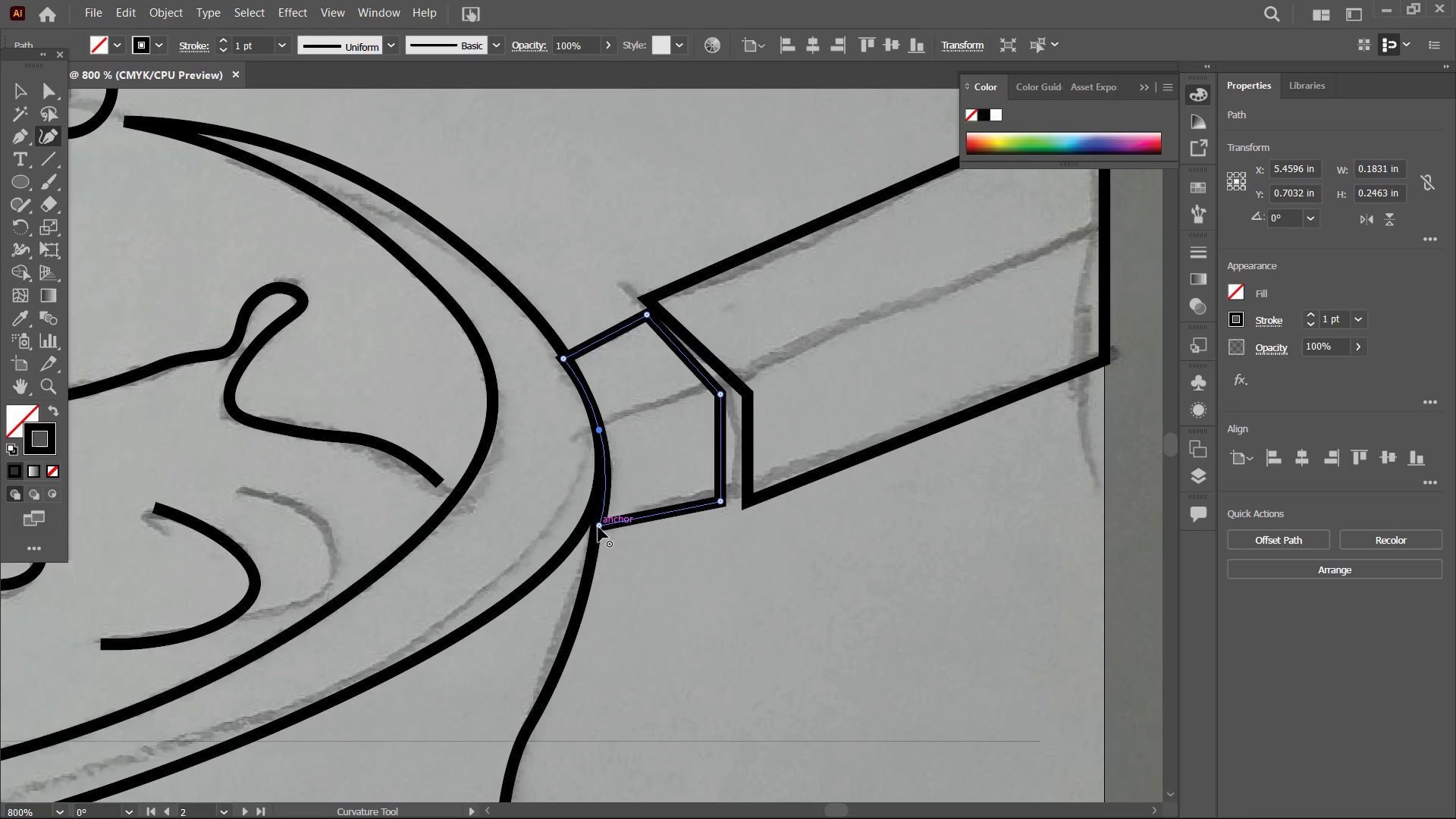 
left_click_drag(start_coordinate=[598, 527], to_coordinate=[587, 520])
 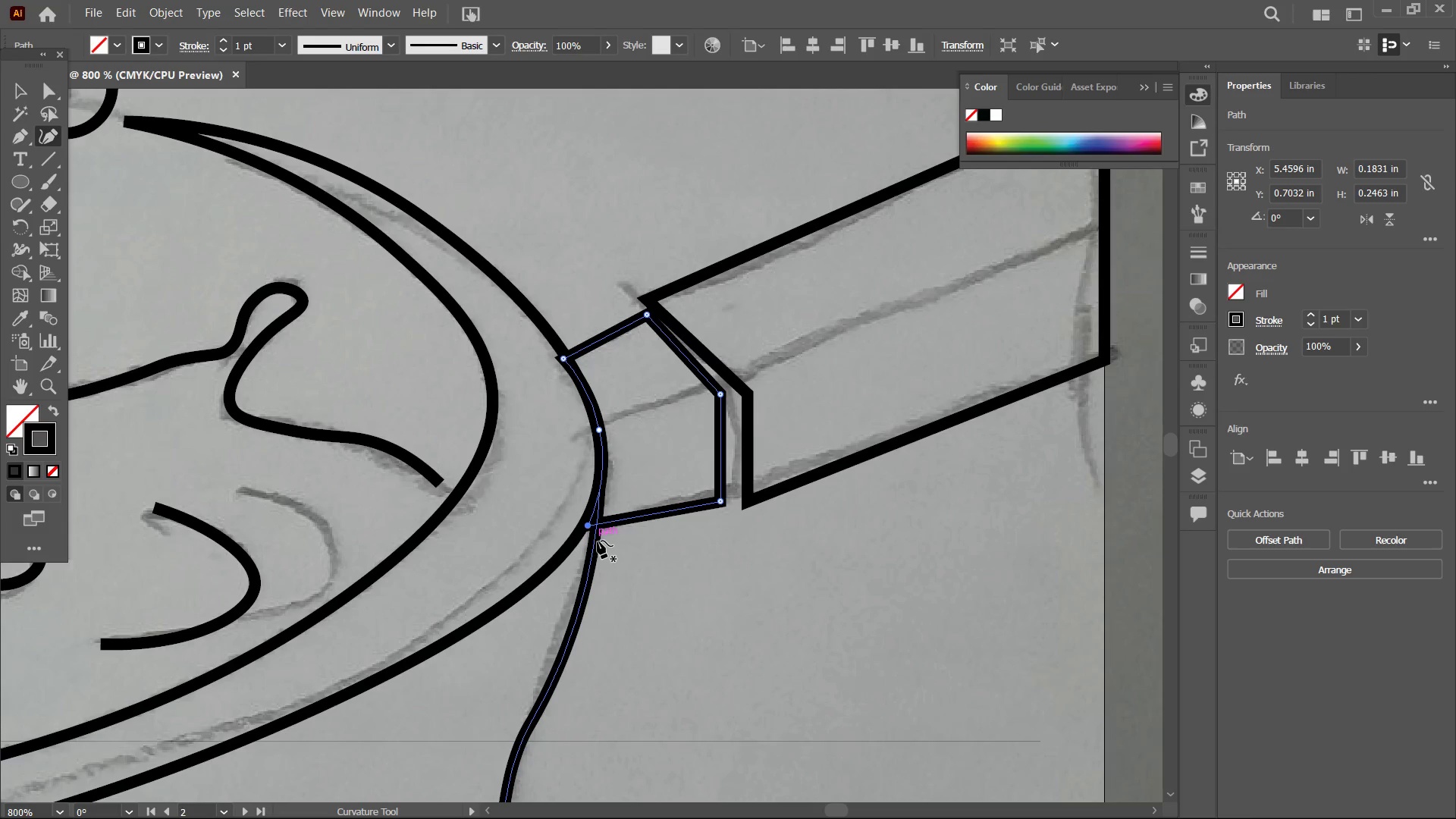 
left_click([598, 541])
 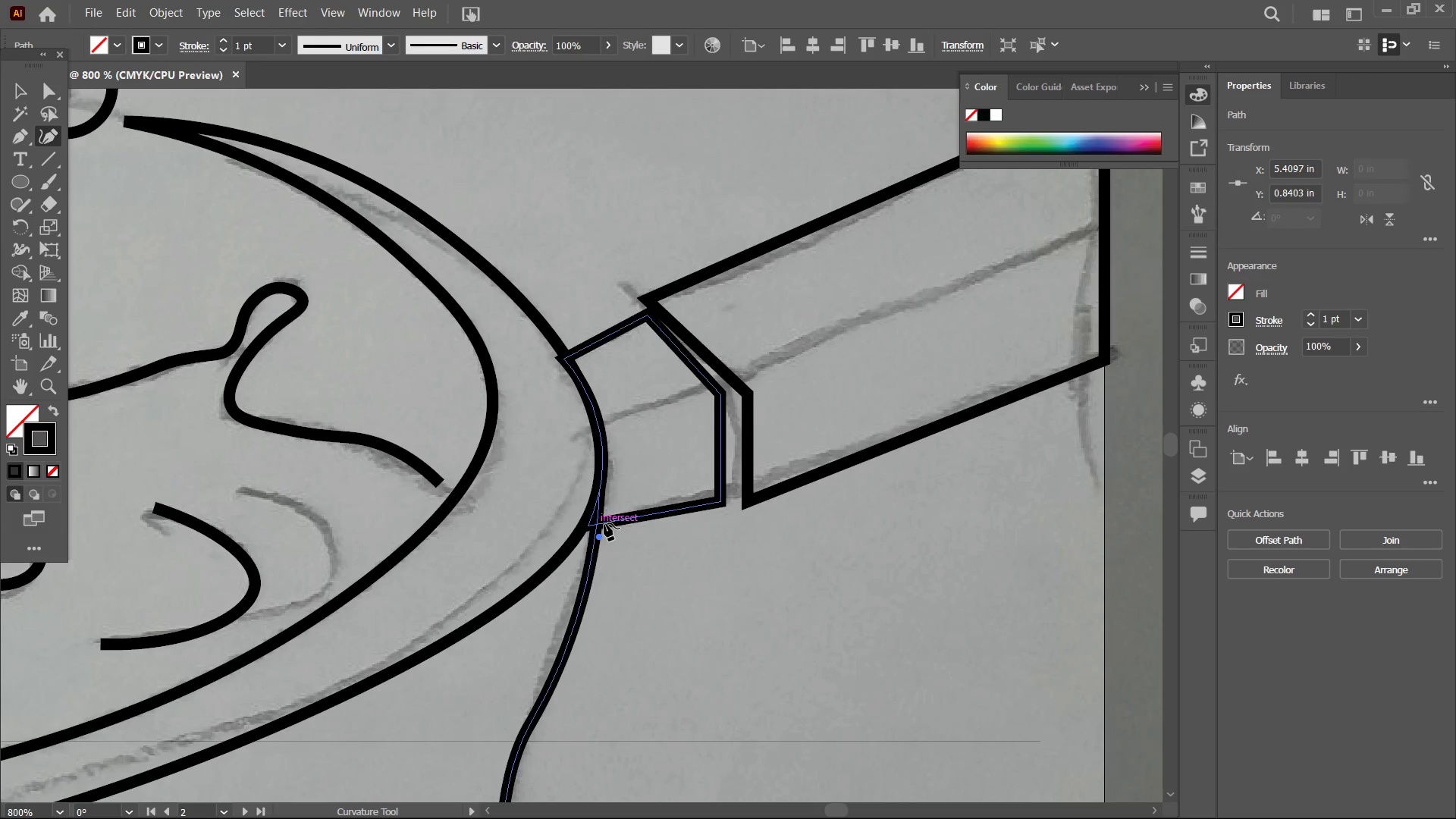 
key(Backspace)
 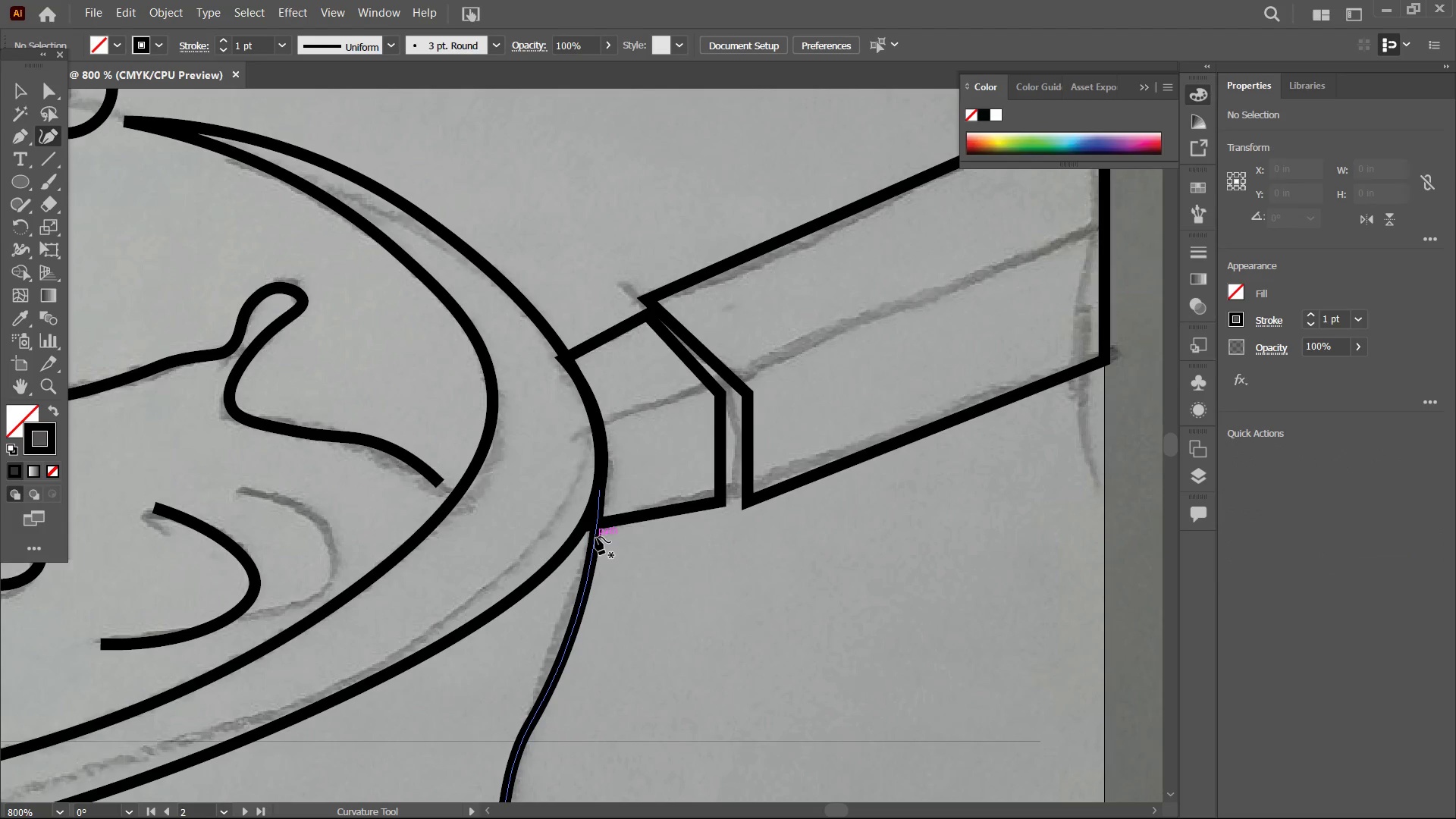 
left_click([595, 537])
 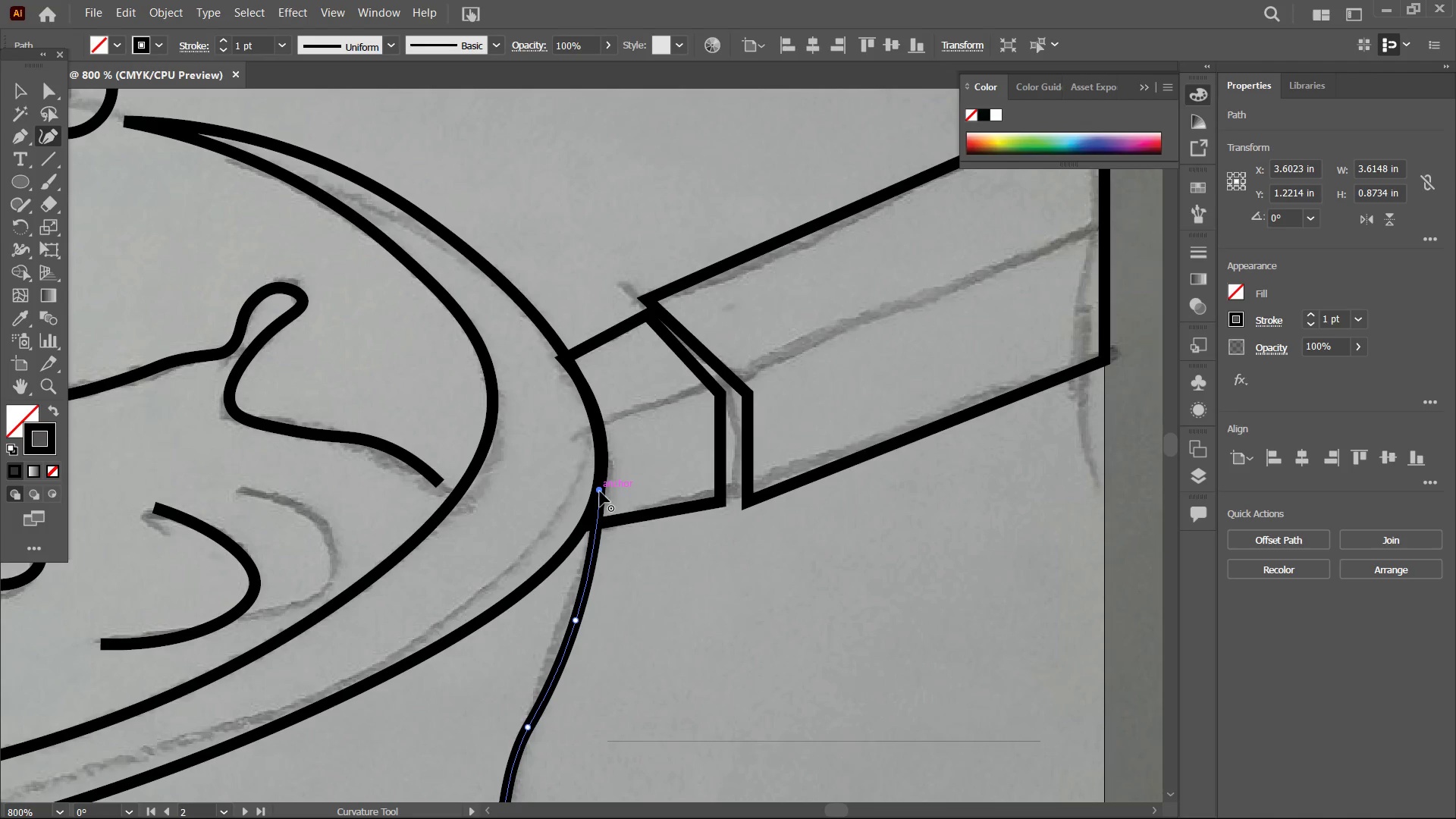 
left_click_drag(start_coordinate=[599, 491], to_coordinate=[589, 521])
 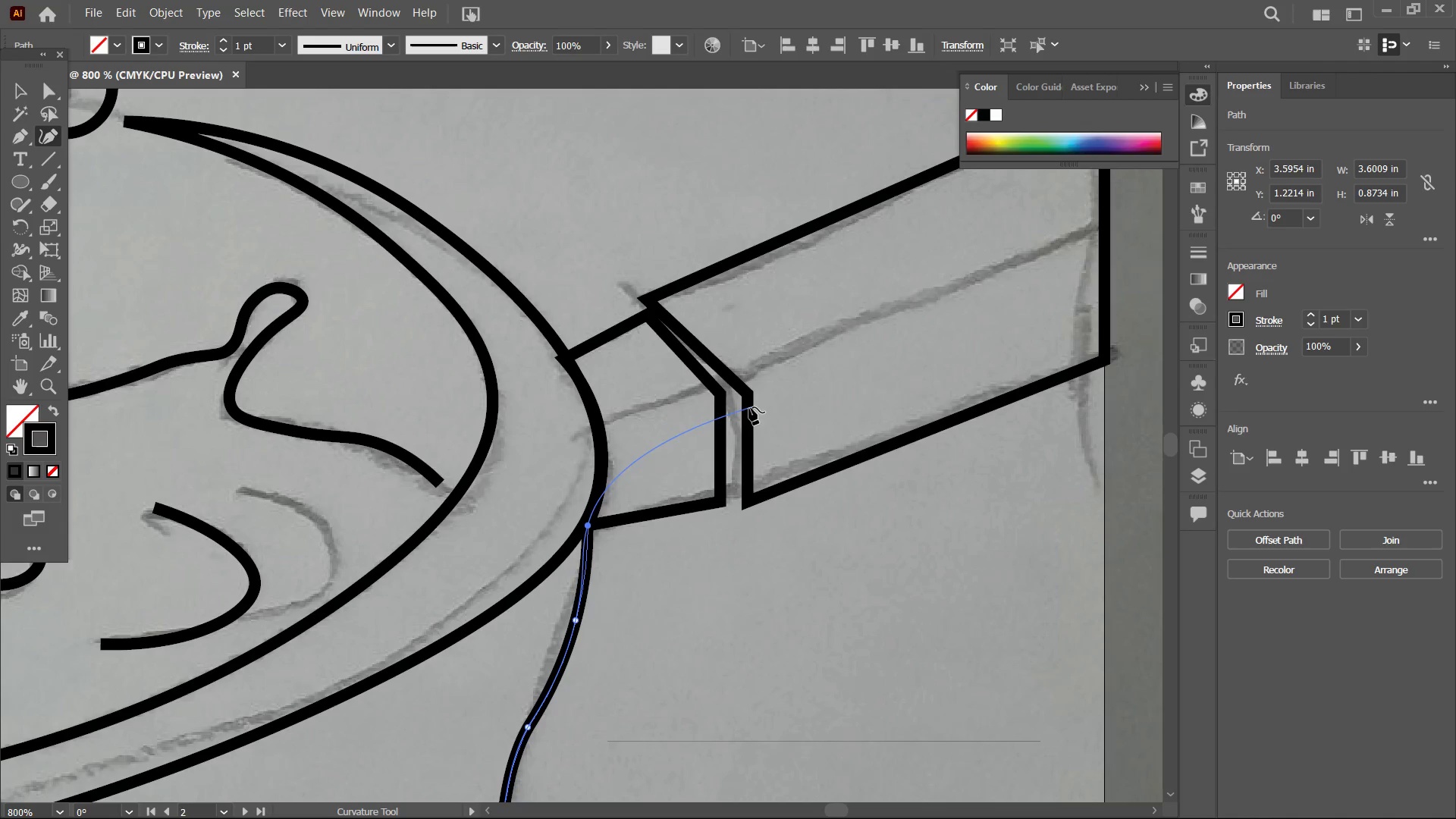 
left_click([751, 395])
 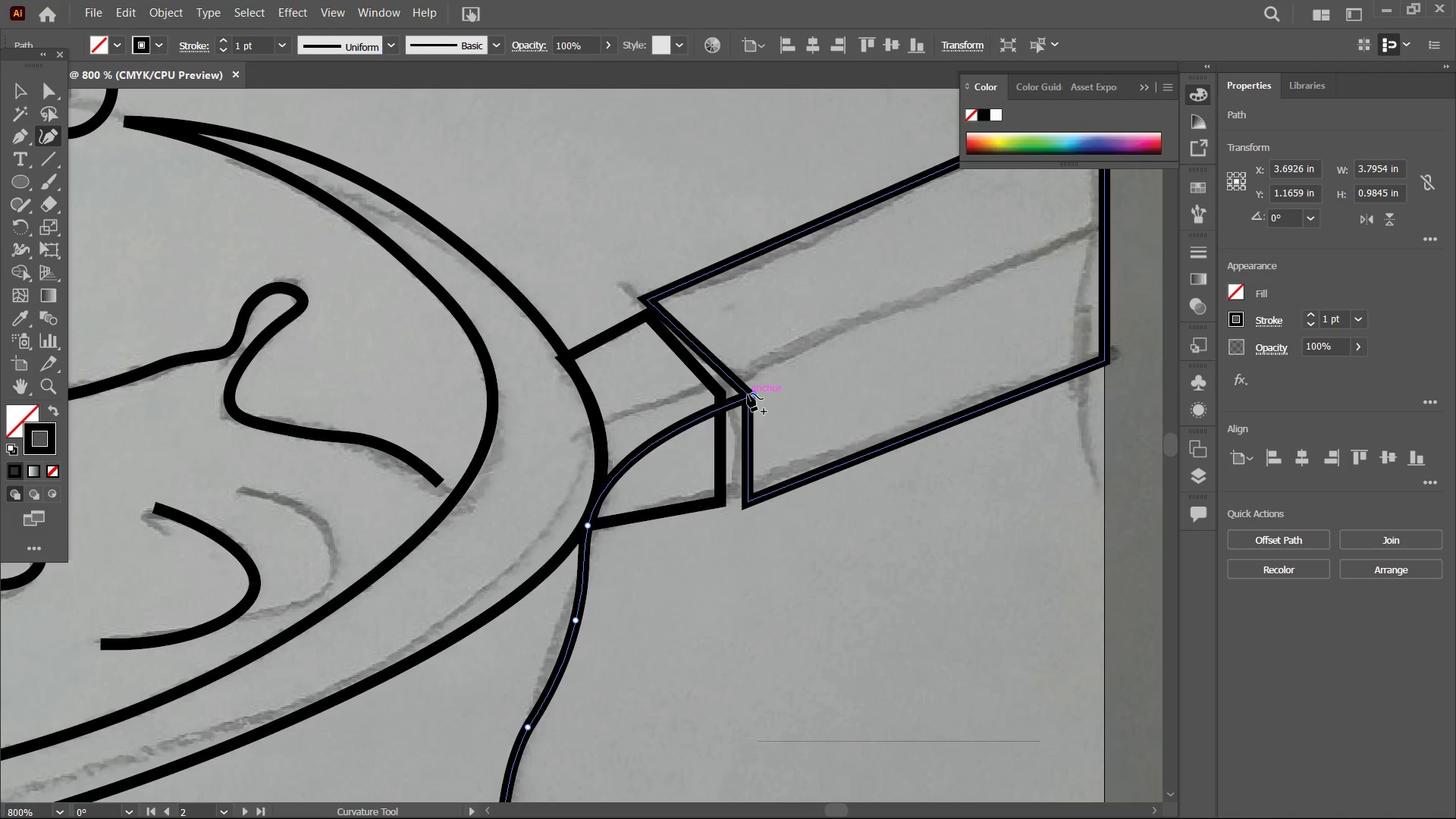 
key(Backspace)
 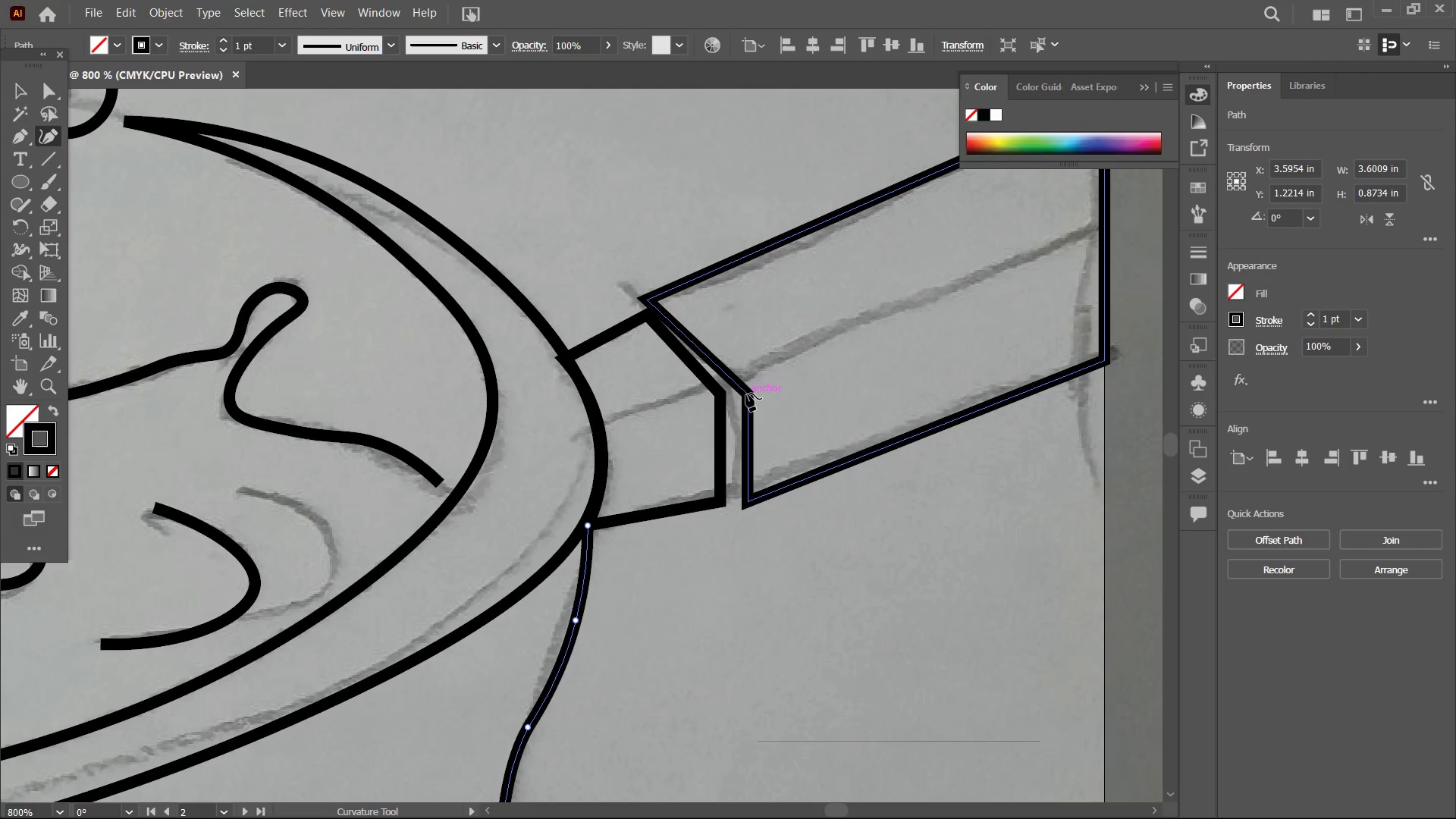 
left_click([746, 394])
 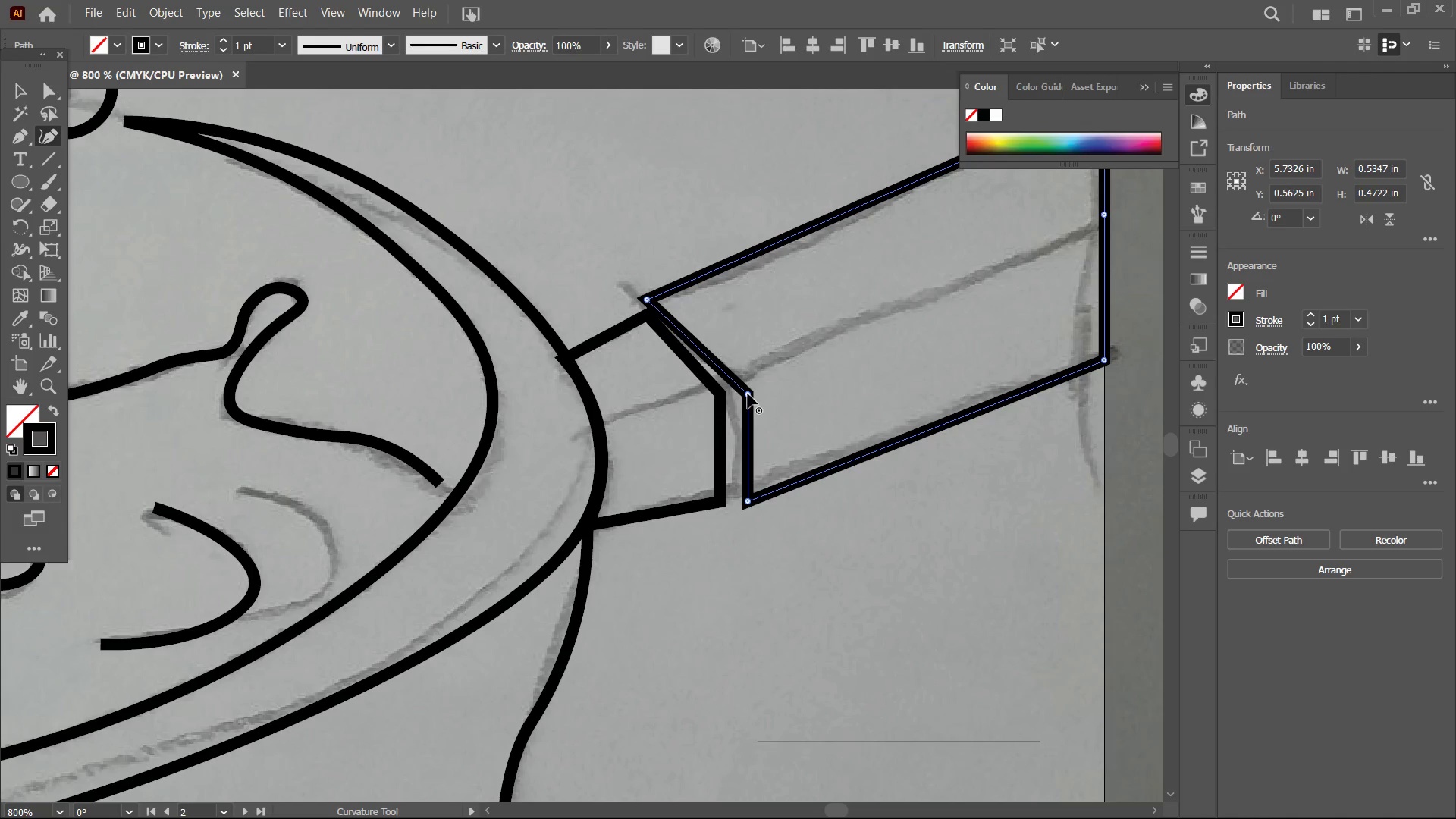 
left_click_drag(start_coordinate=[748, 394], to_coordinate=[723, 391])
 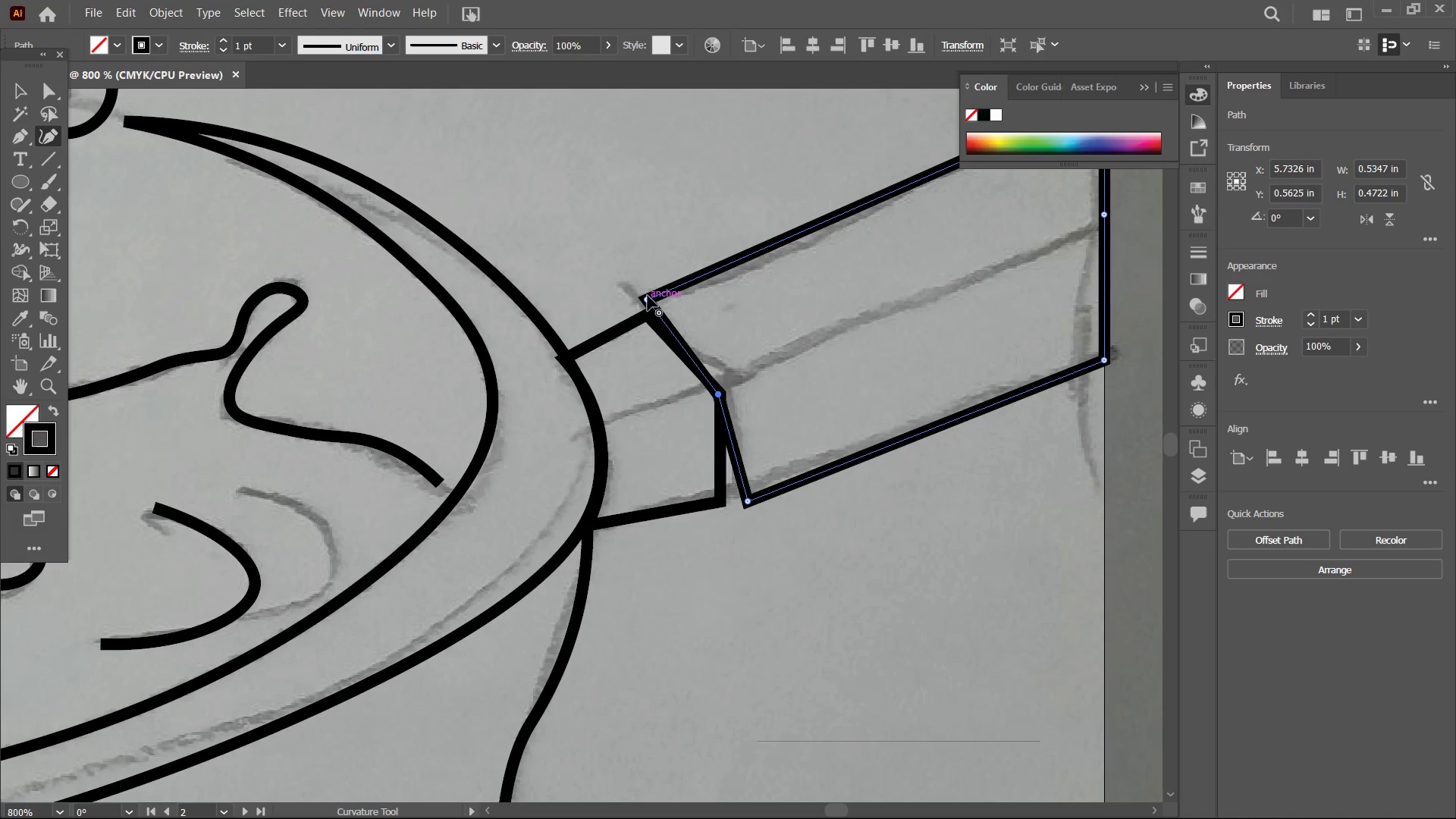 
left_click_drag(start_coordinate=[648, 296], to_coordinate=[648, 310])
 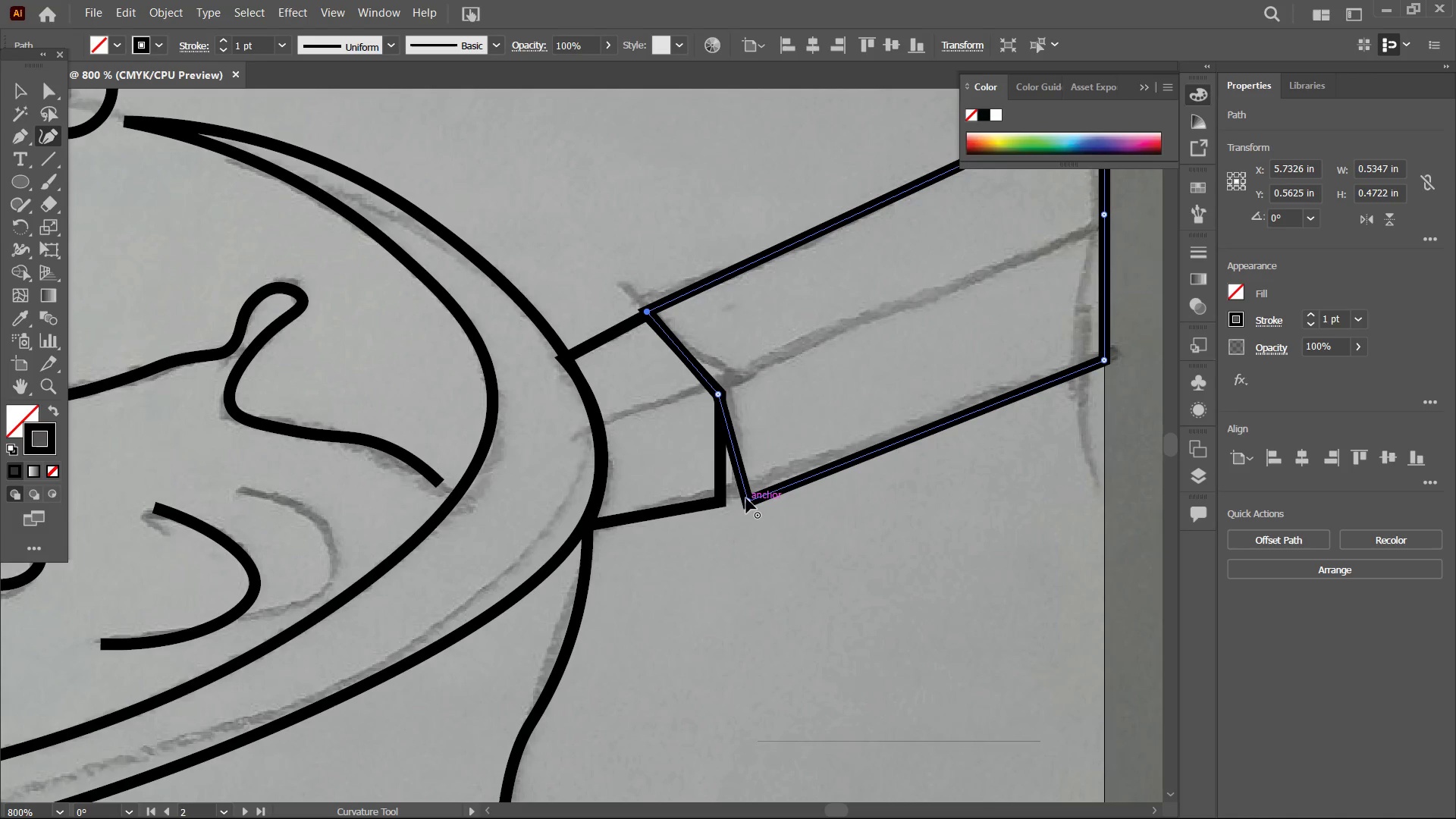 
left_click_drag(start_coordinate=[747, 499], to_coordinate=[720, 501])
 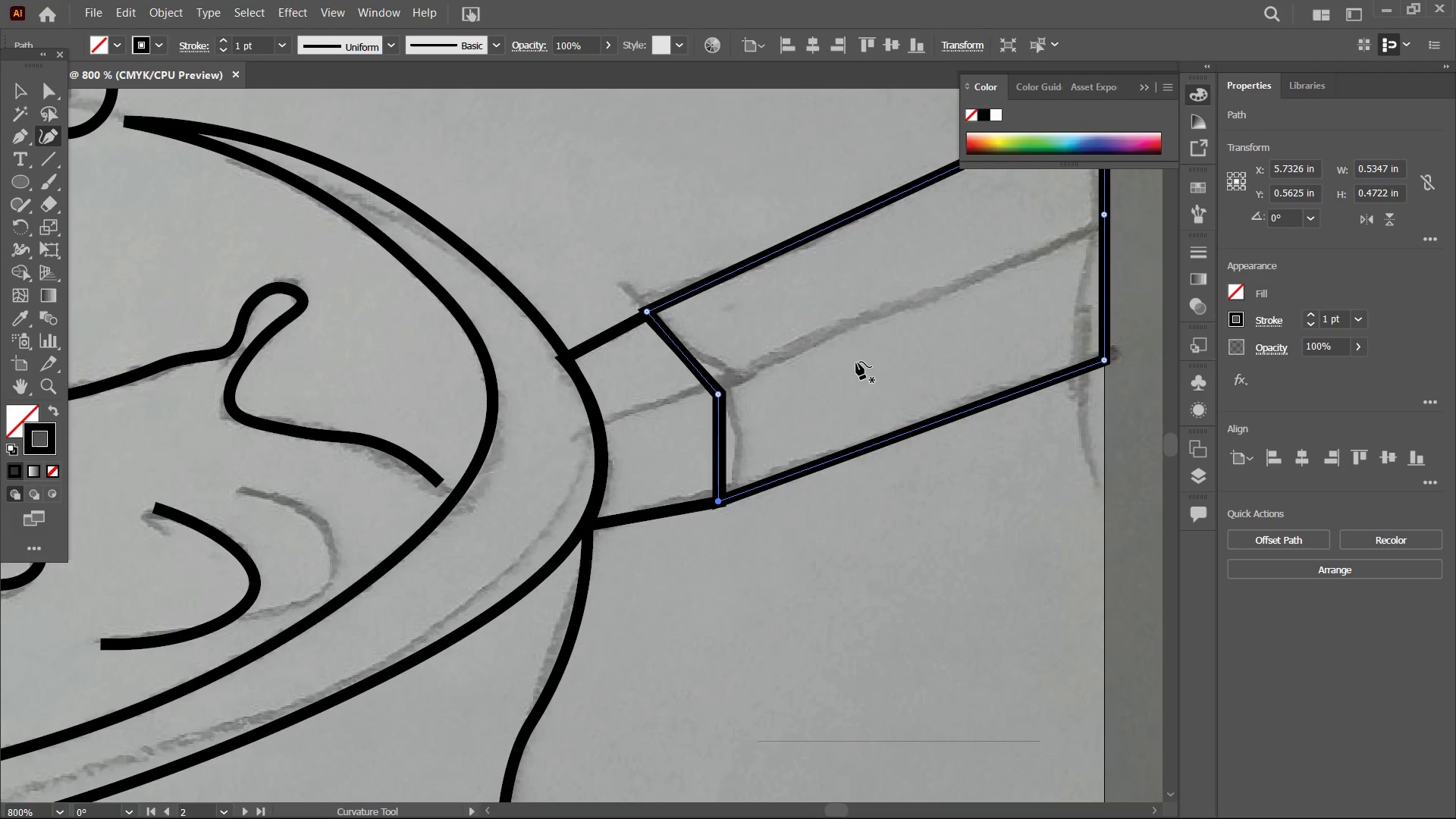 
hold_key(key=Space, duration=0.95)
 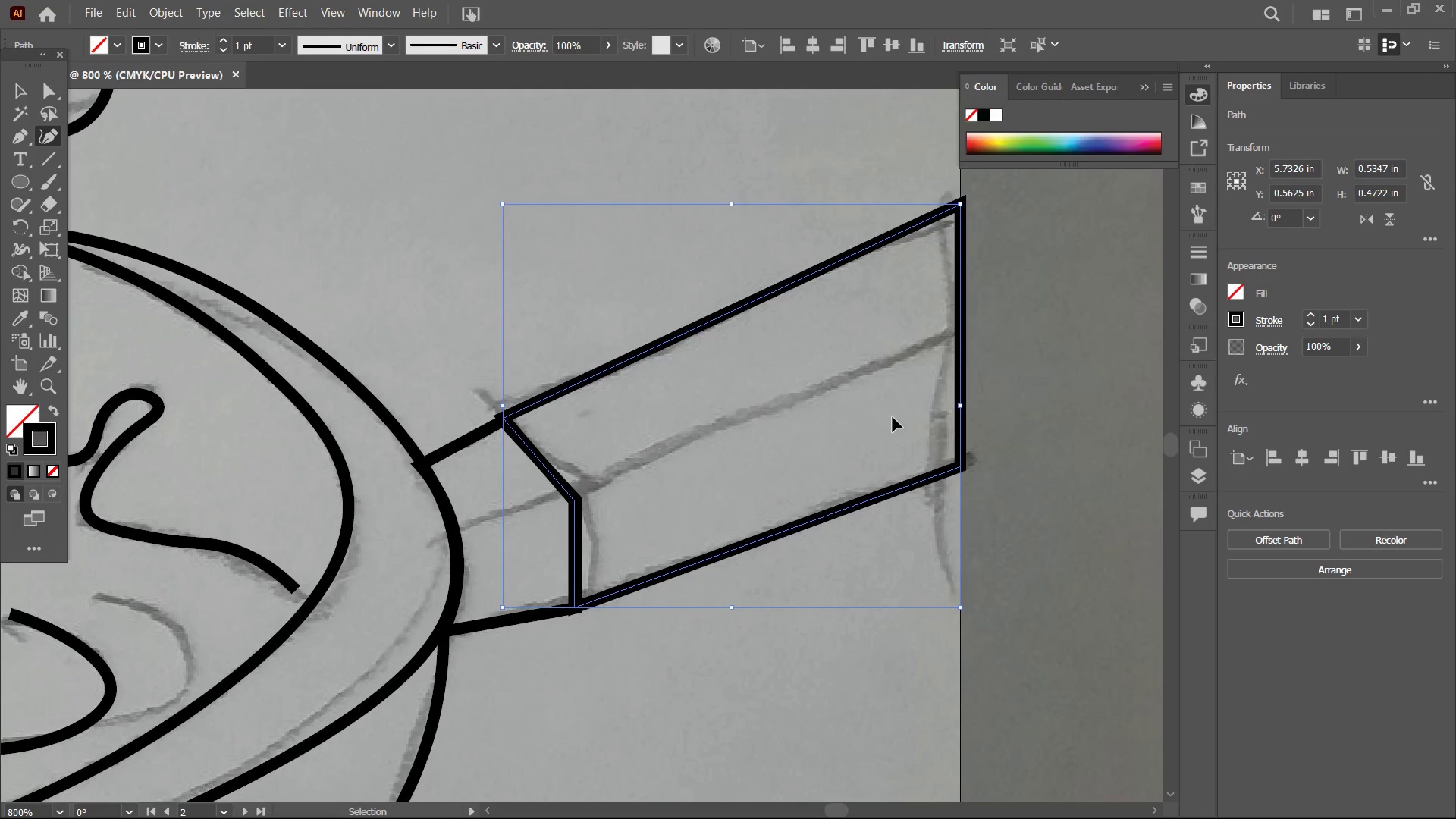 
left_click_drag(start_coordinate=[893, 370], to_coordinate=[749, 477])
 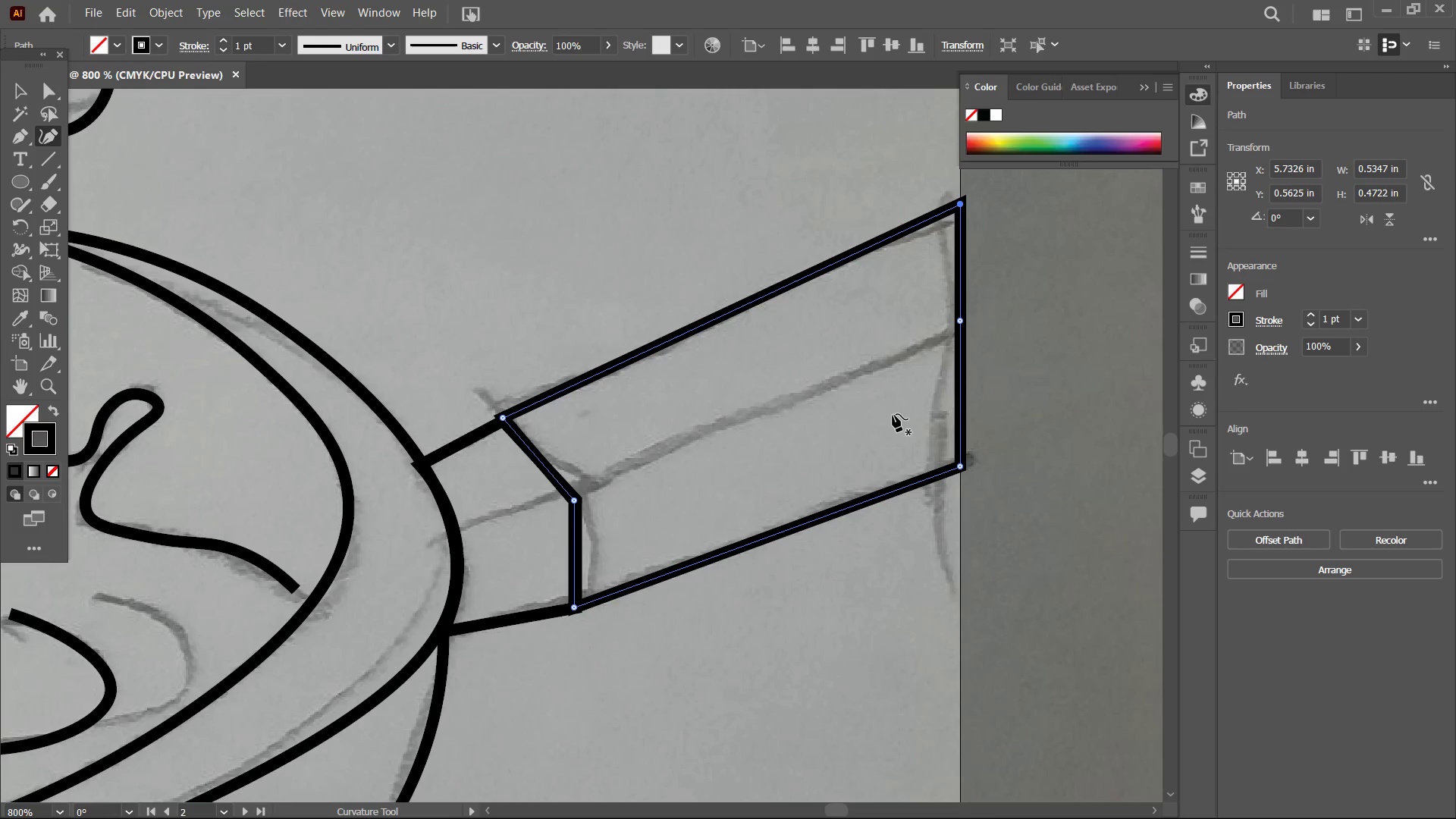 
key(Control+Minus)
 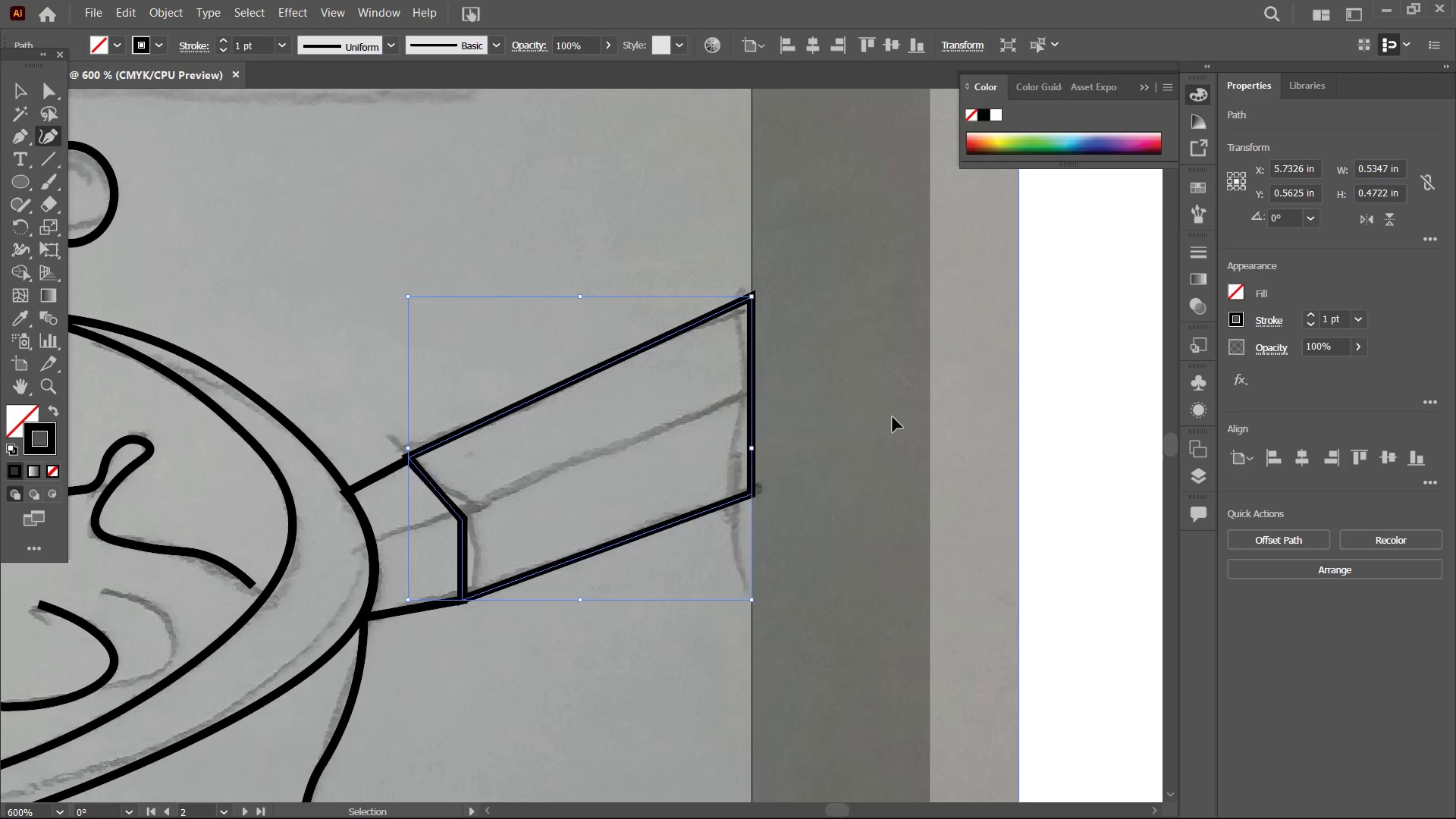 
key(Control+Minus)
 